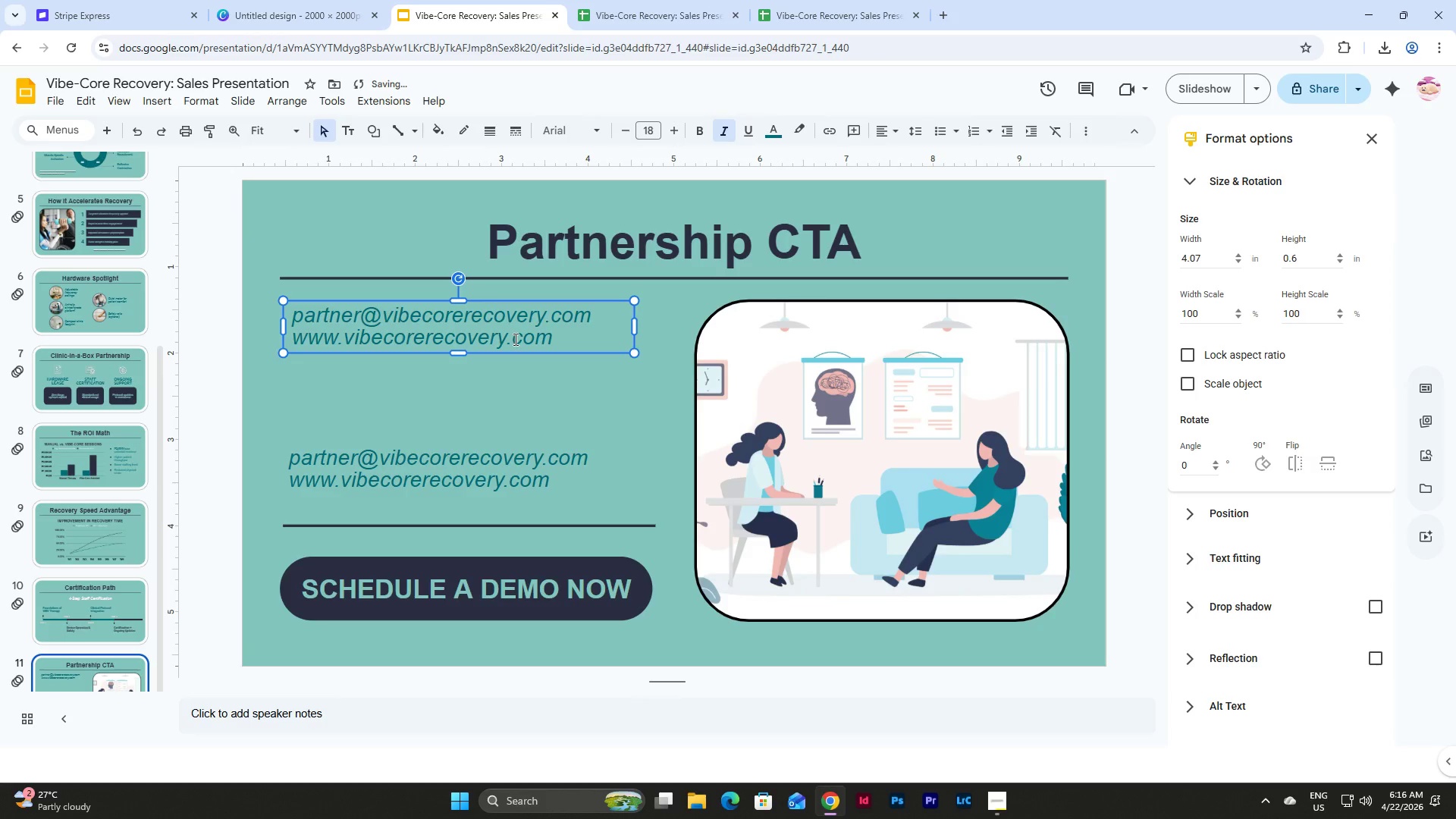 
left_click([514, 339])
 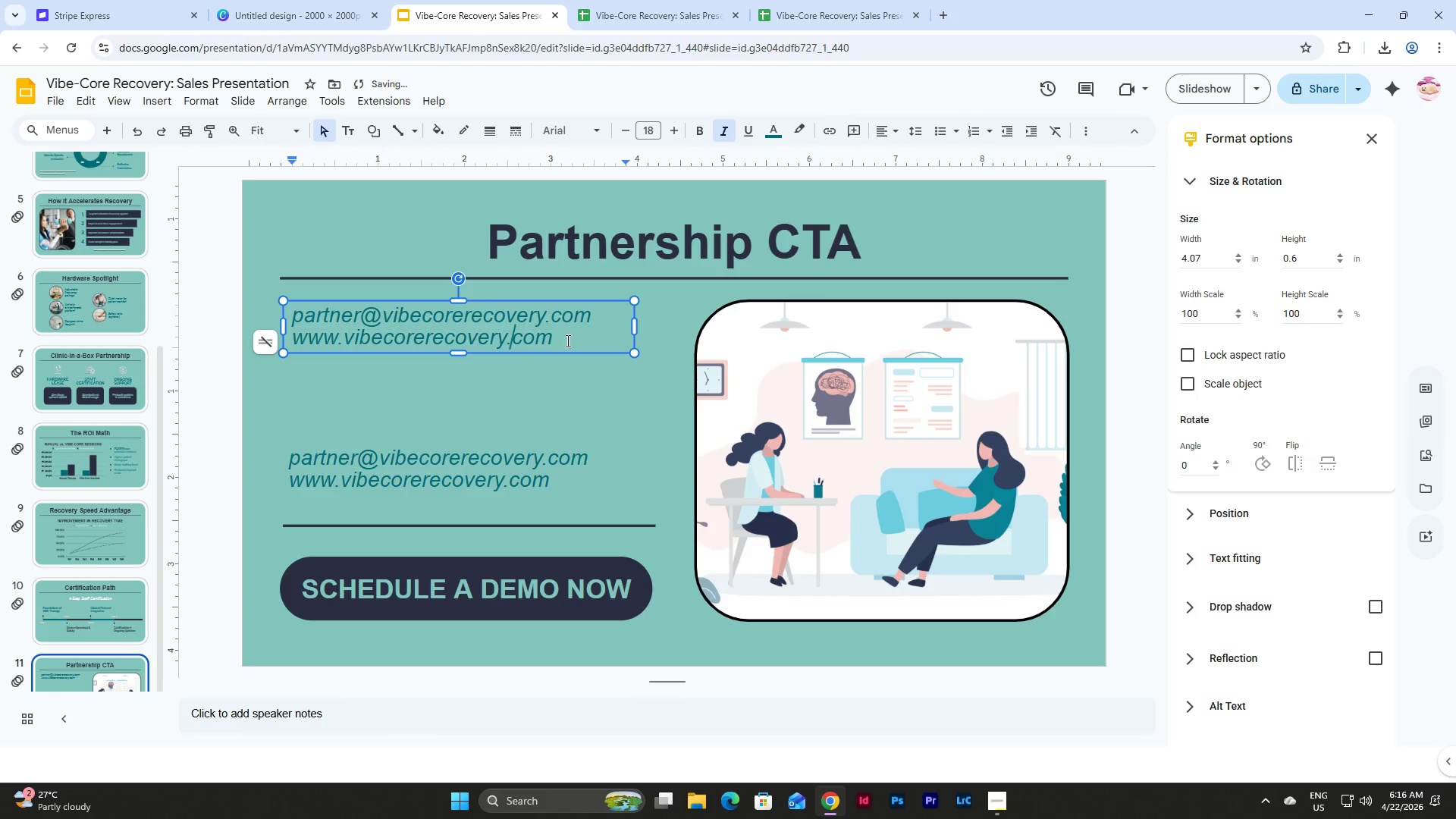 
left_click_drag(start_coordinate=[566, 340], to_coordinate=[284, 300])
 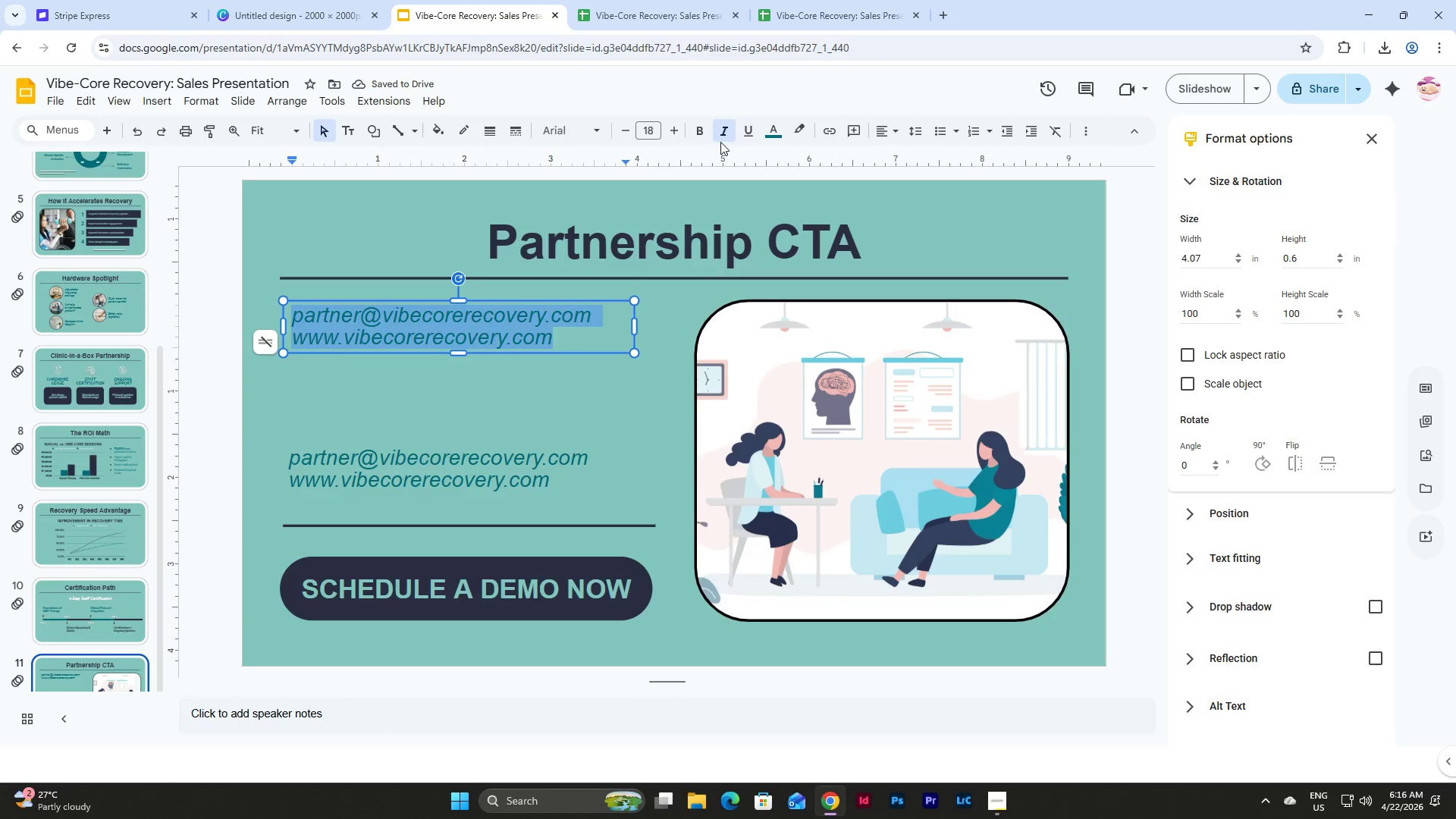 
left_click([723, 136])
 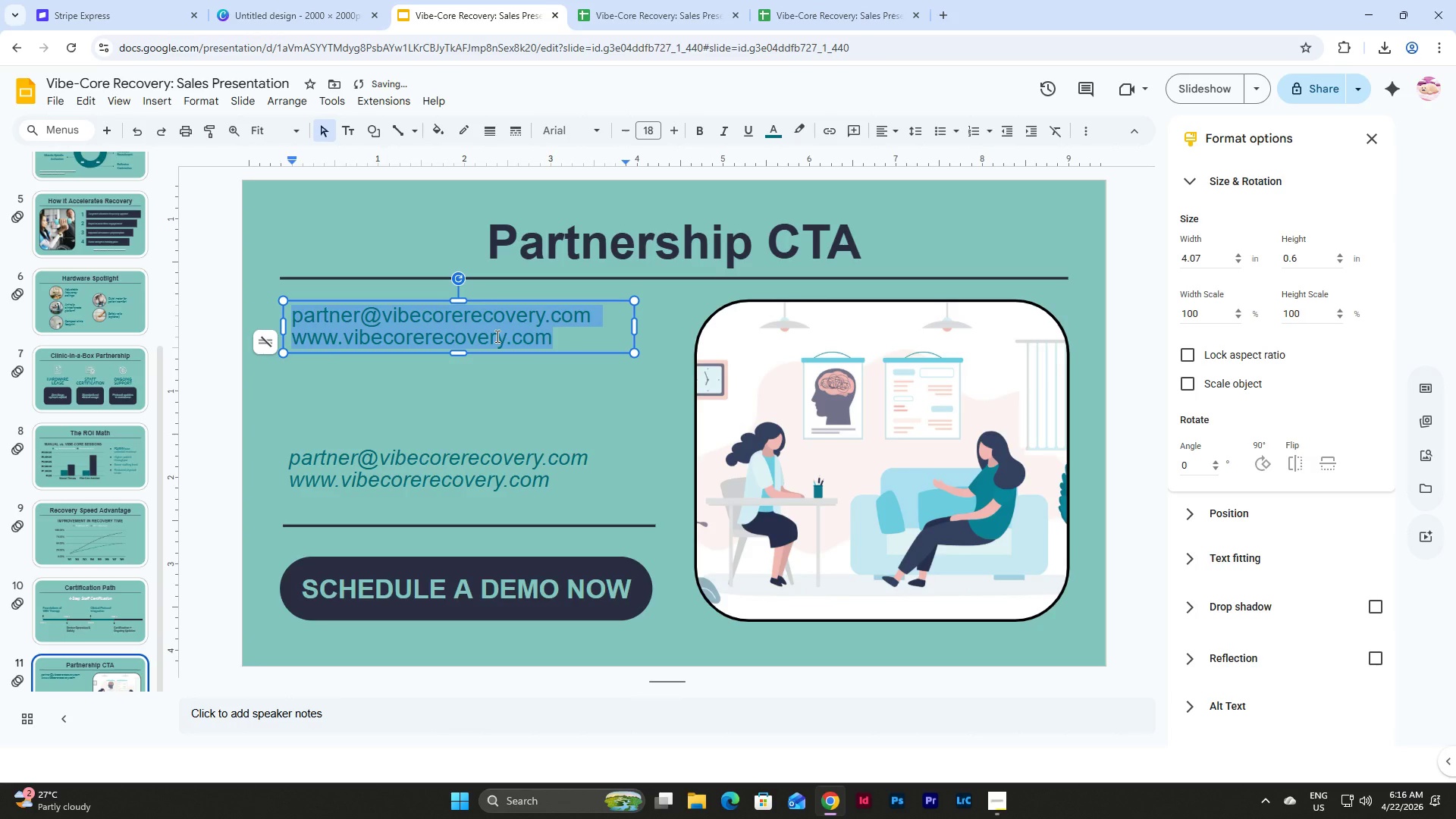 
type(DELI)
key(Backspace)
key(Backspace)
key(Backspace)
type(e)
key(Backspace)
type(eliver better ourc)
key(Backspace)
key(Backspace)
type(tcomes.)
 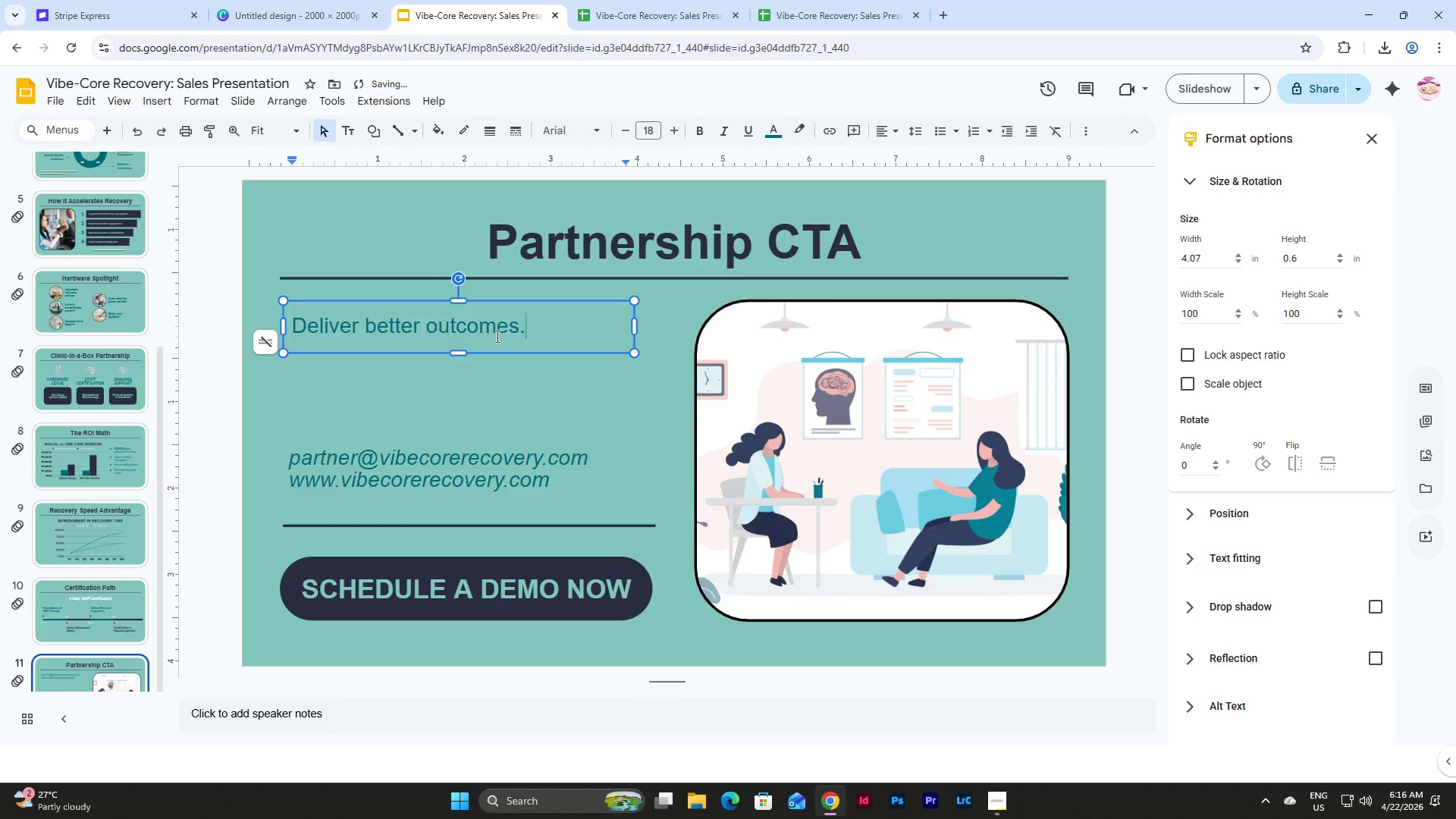 
key(Enter)
 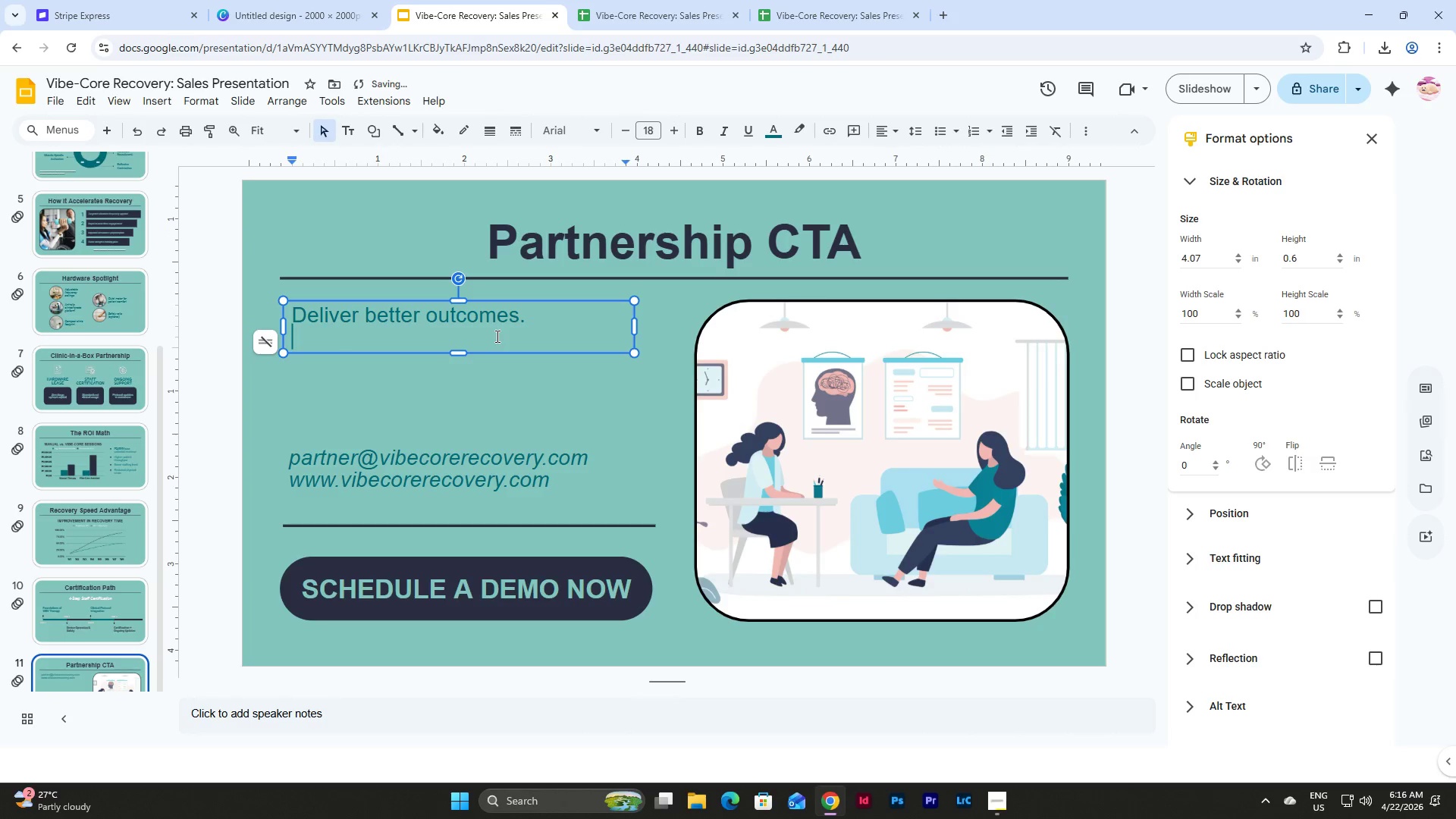 
type(Scake )
key(Backspace)
type( Revenue.)
key(Backspace)
key(Backspace)
key(Backspace)
key(Backspace)
key(Backspace)
key(Backspace)
key(Backspace)
key(Backspace)
type(revenue.)
 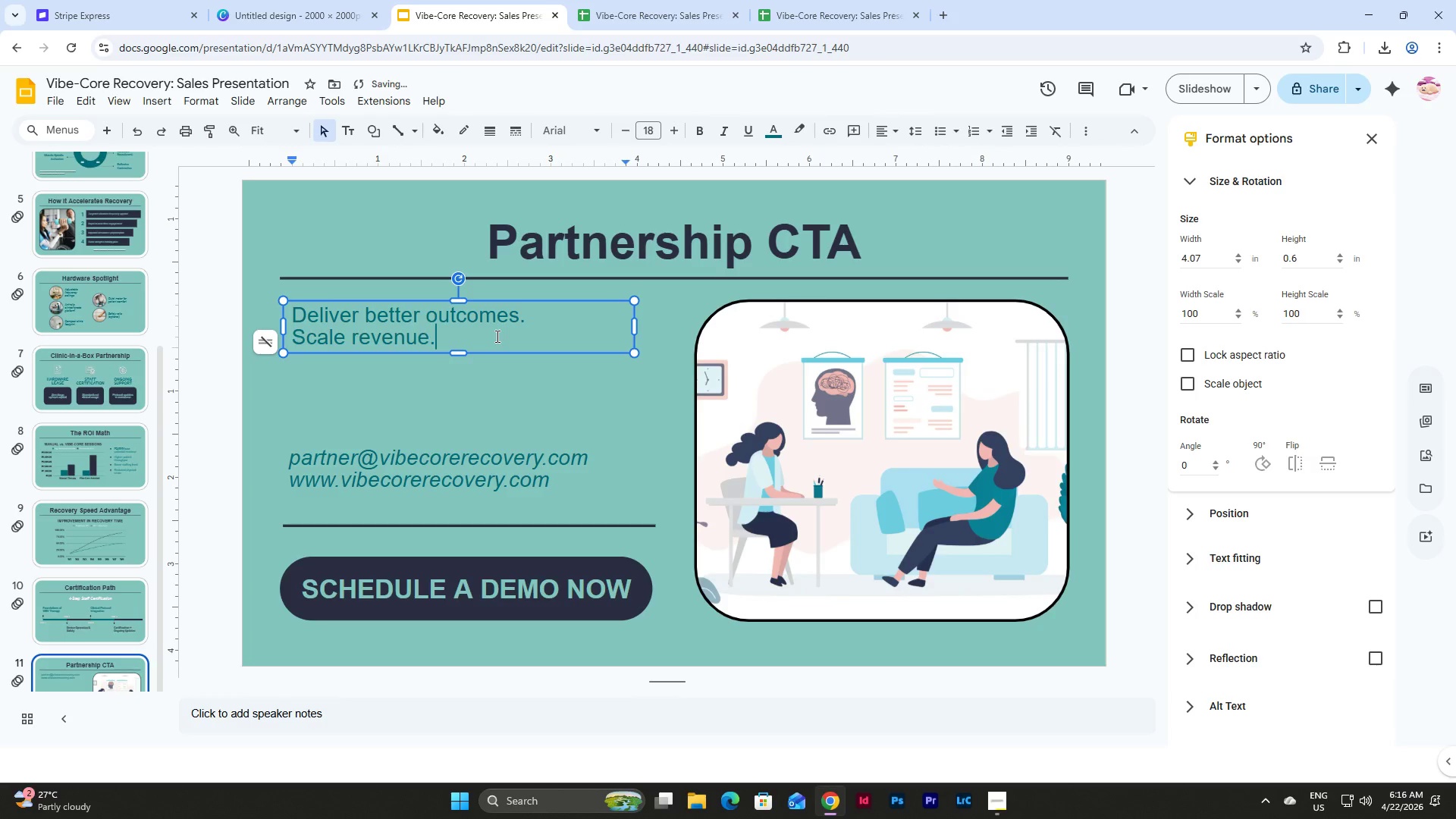 
key(Enter)
 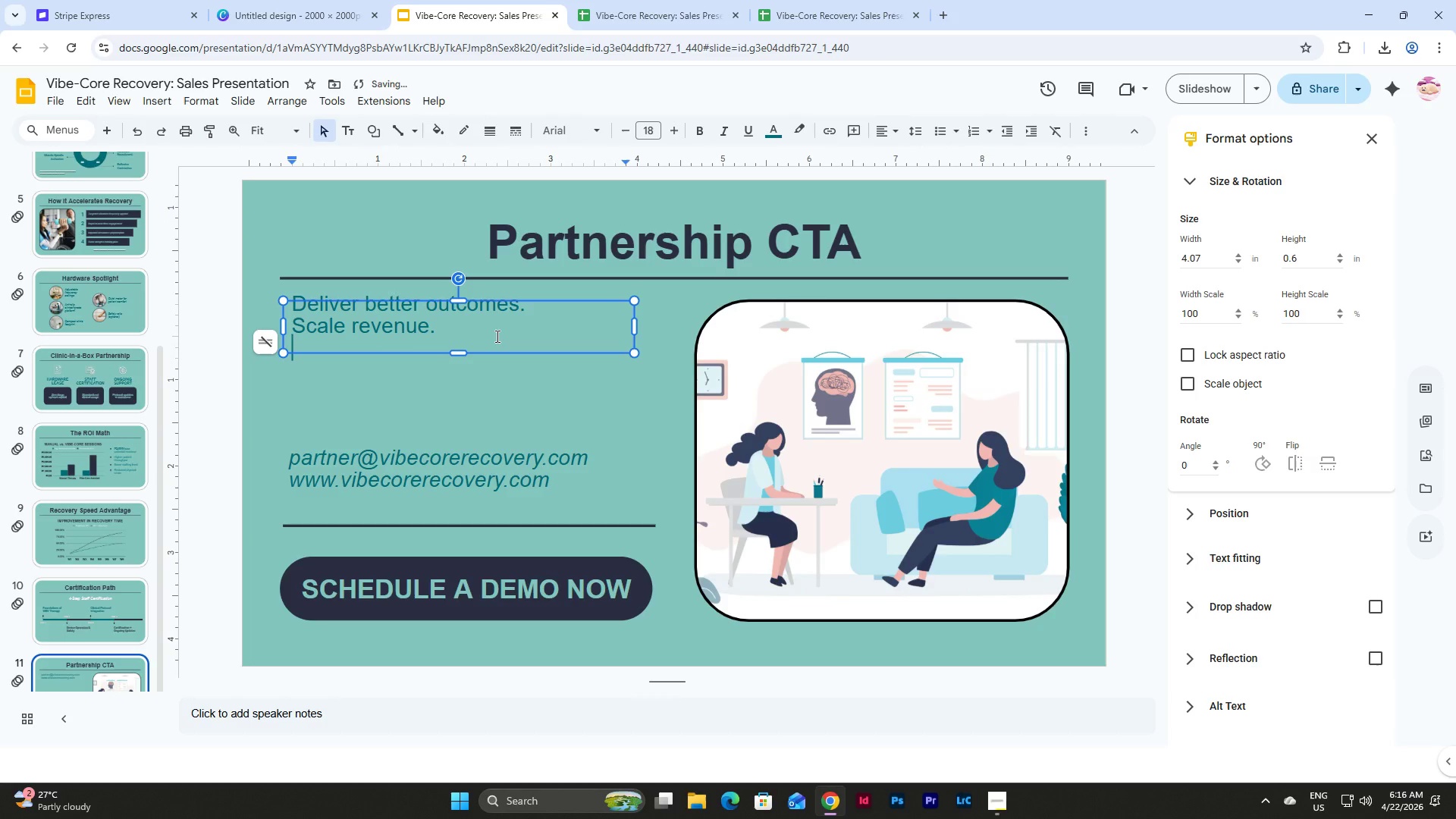 
type(Reduce burnout.)
 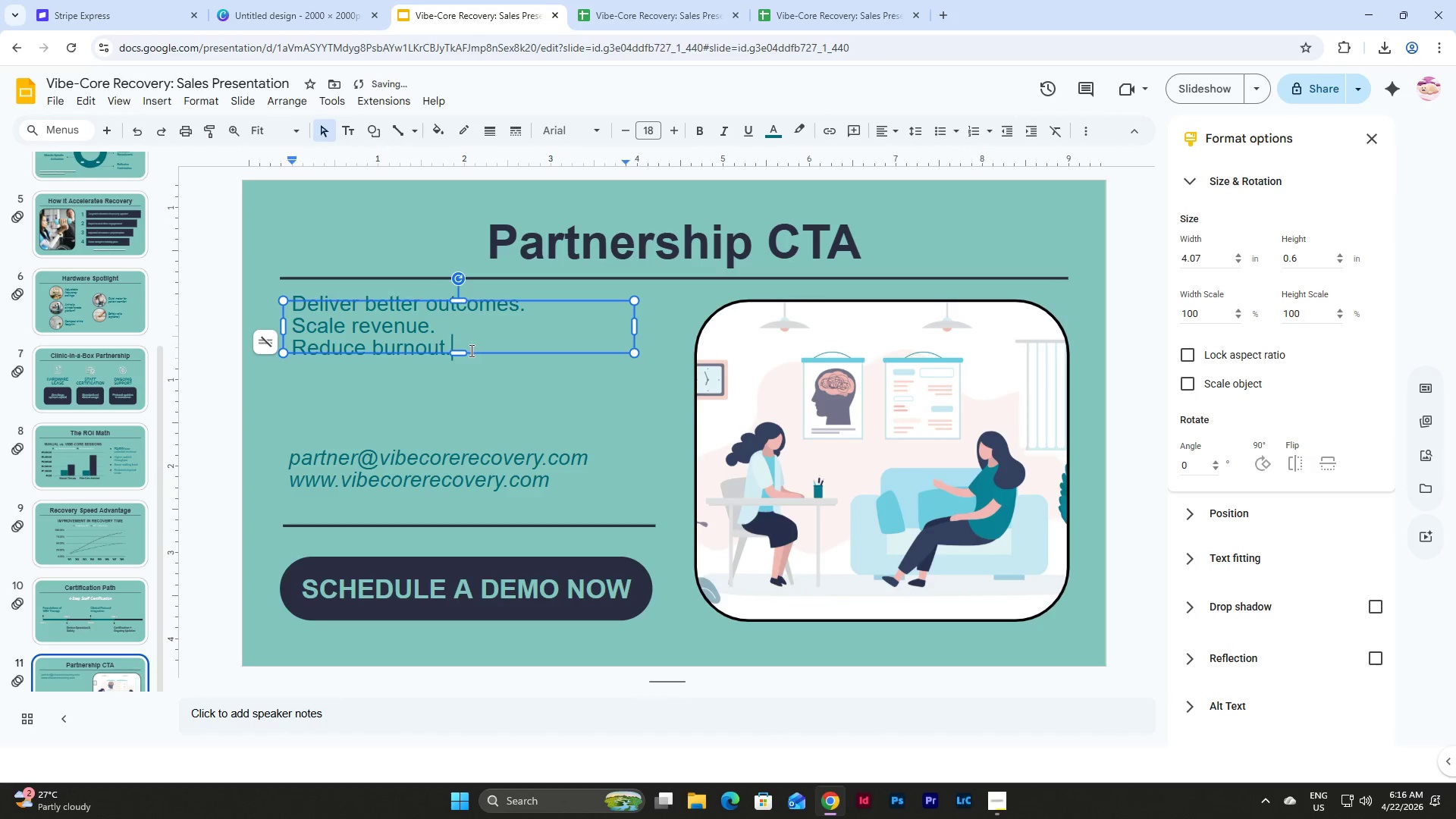 
left_click_drag(start_coordinate=[460, 353], to_coordinate=[463, 398])
 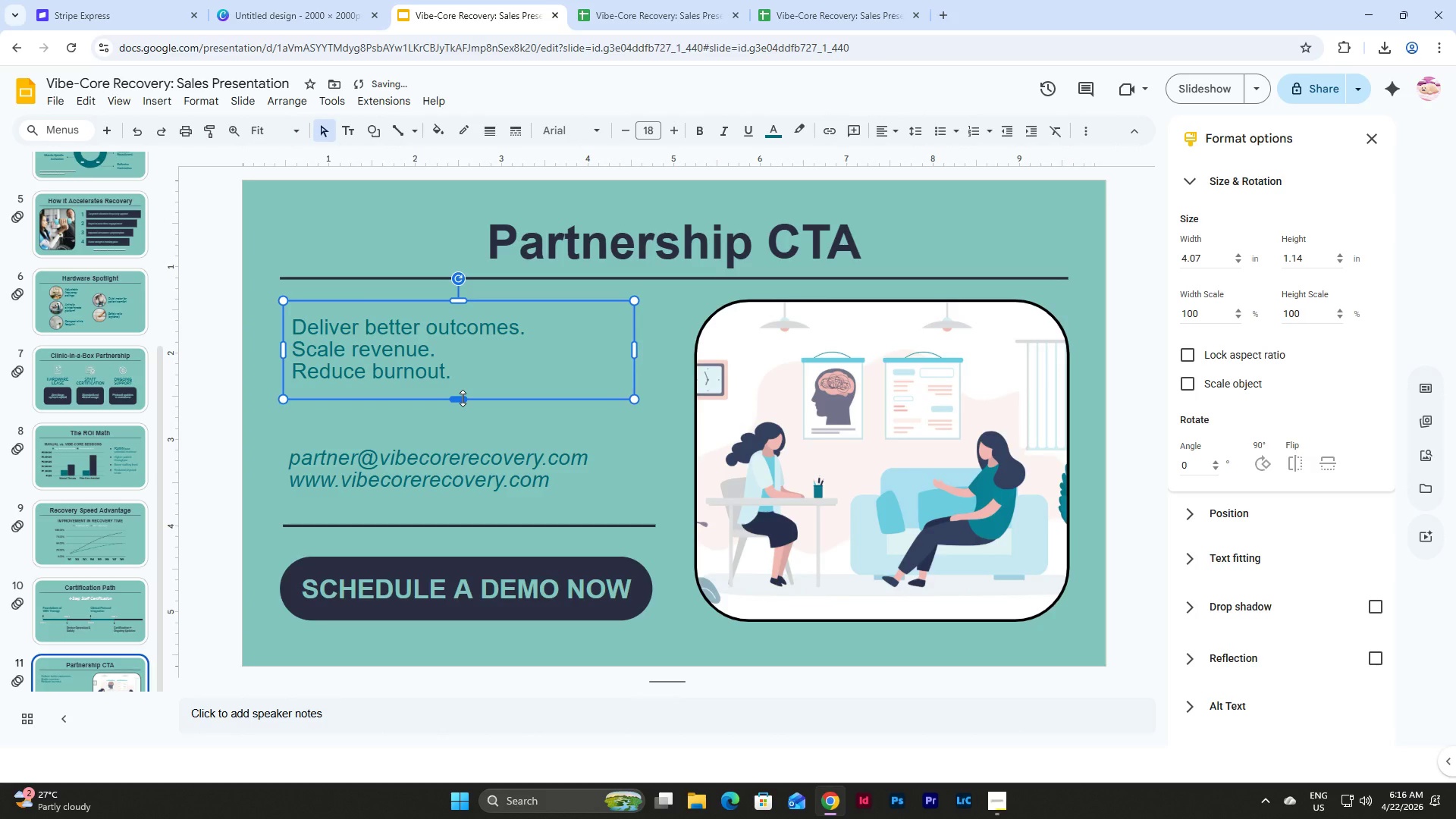 
left_click_drag(start_coordinate=[463, 398], to_coordinate=[463, 388])
 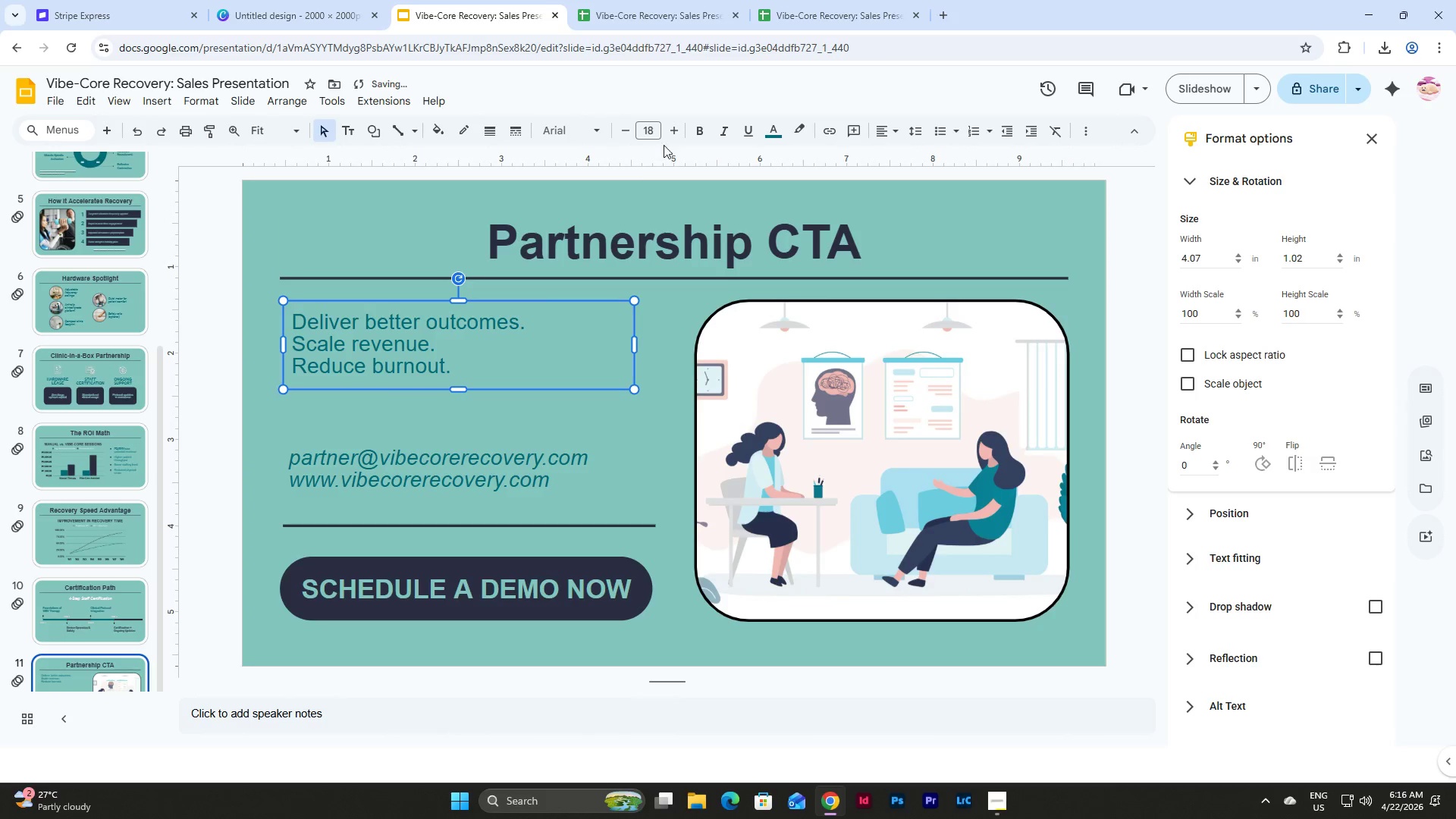 
left_click([700, 135])
 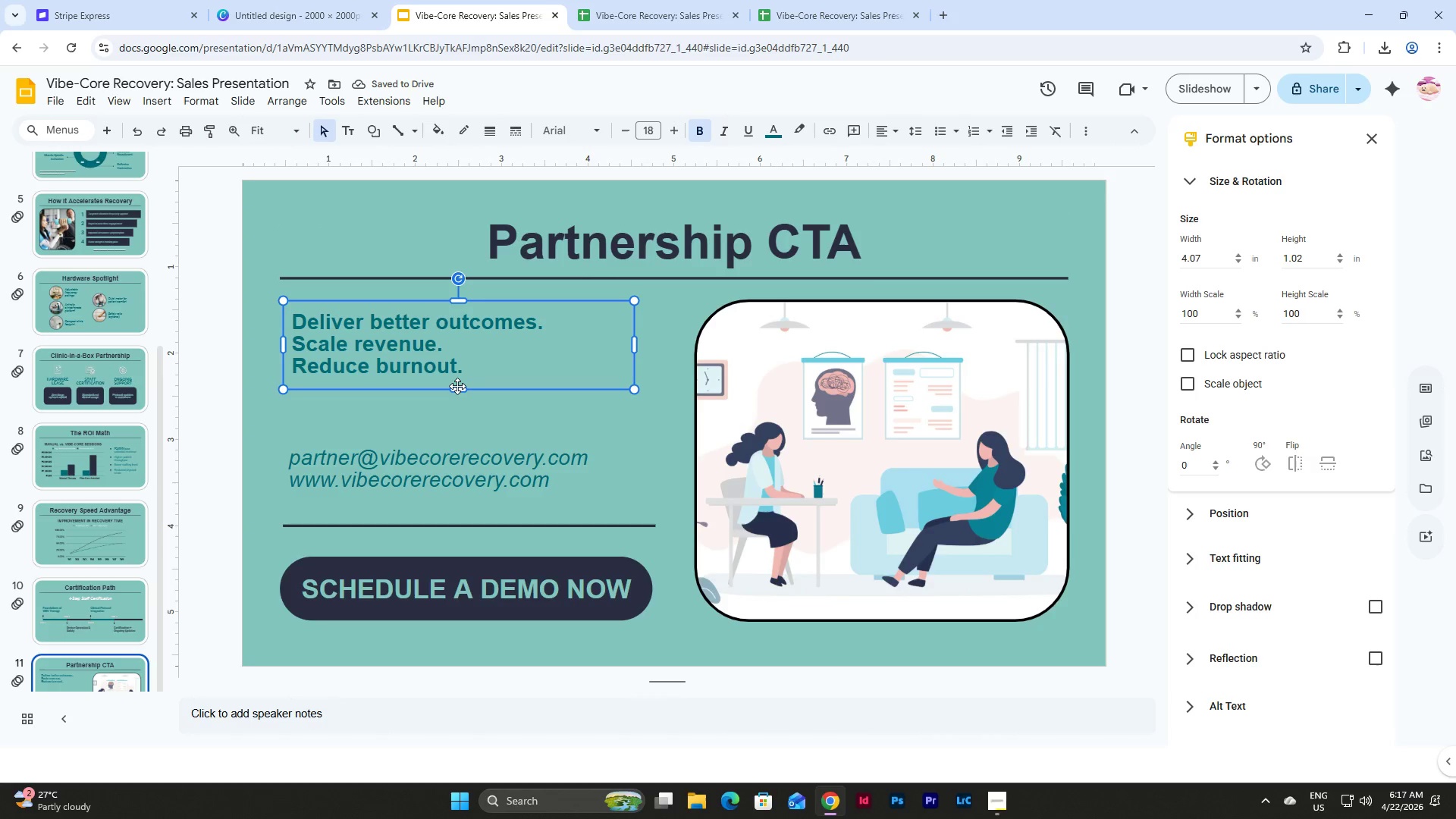 
left_click_drag(start_coordinate=[460, 391], to_coordinate=[462, 408])
 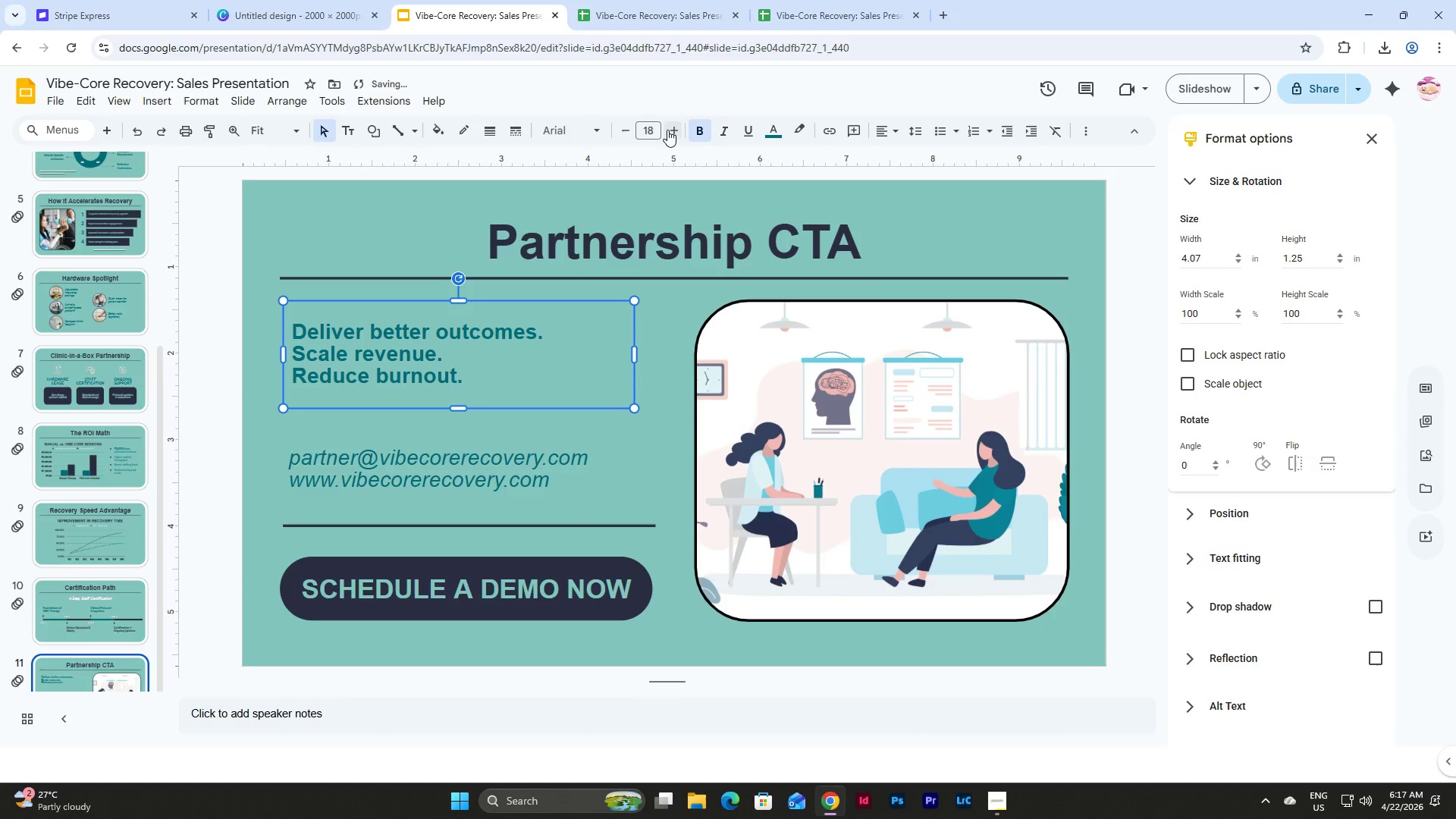 
double_click([672, 128])
 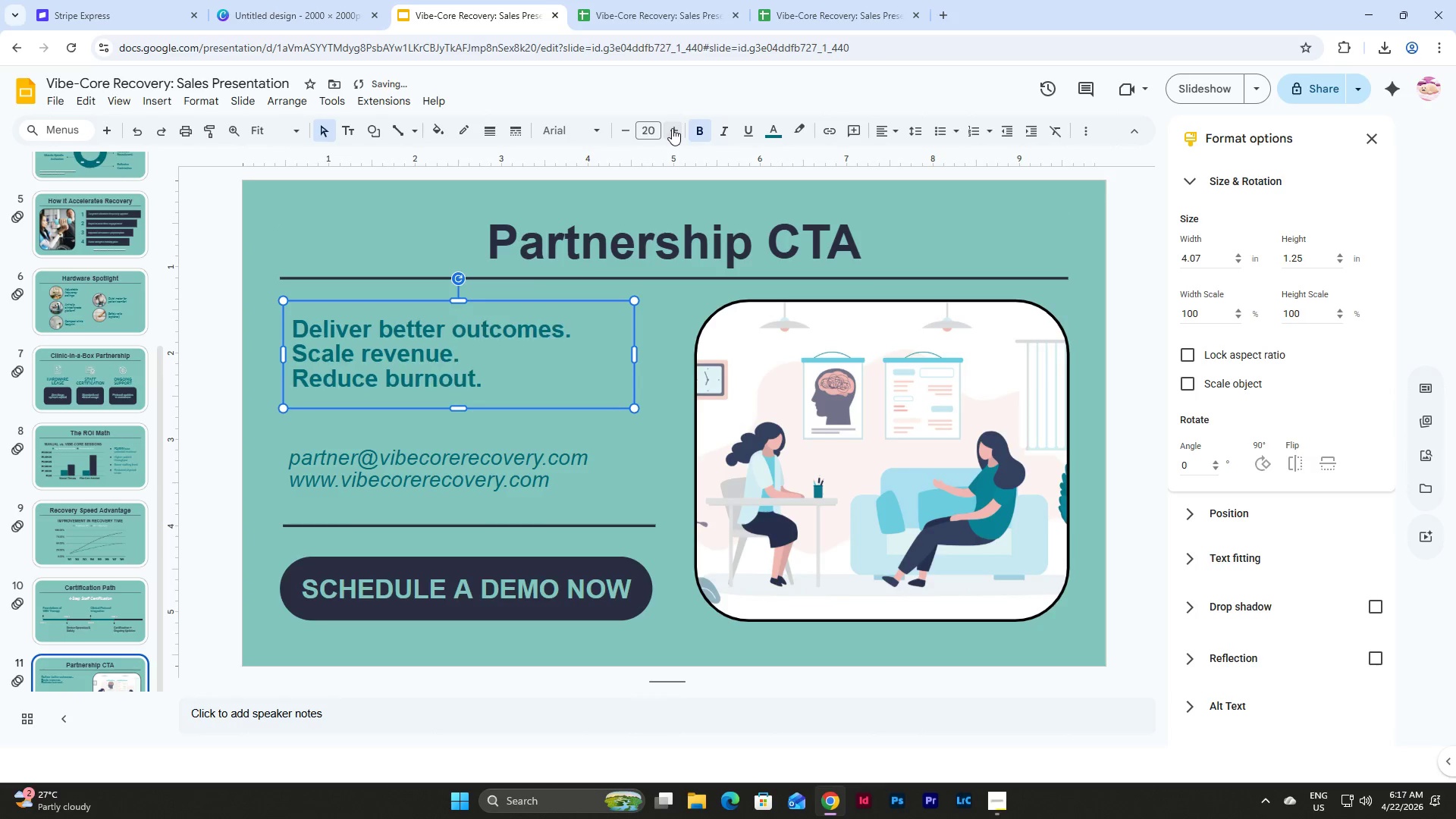 
triple_click([672, 128])
 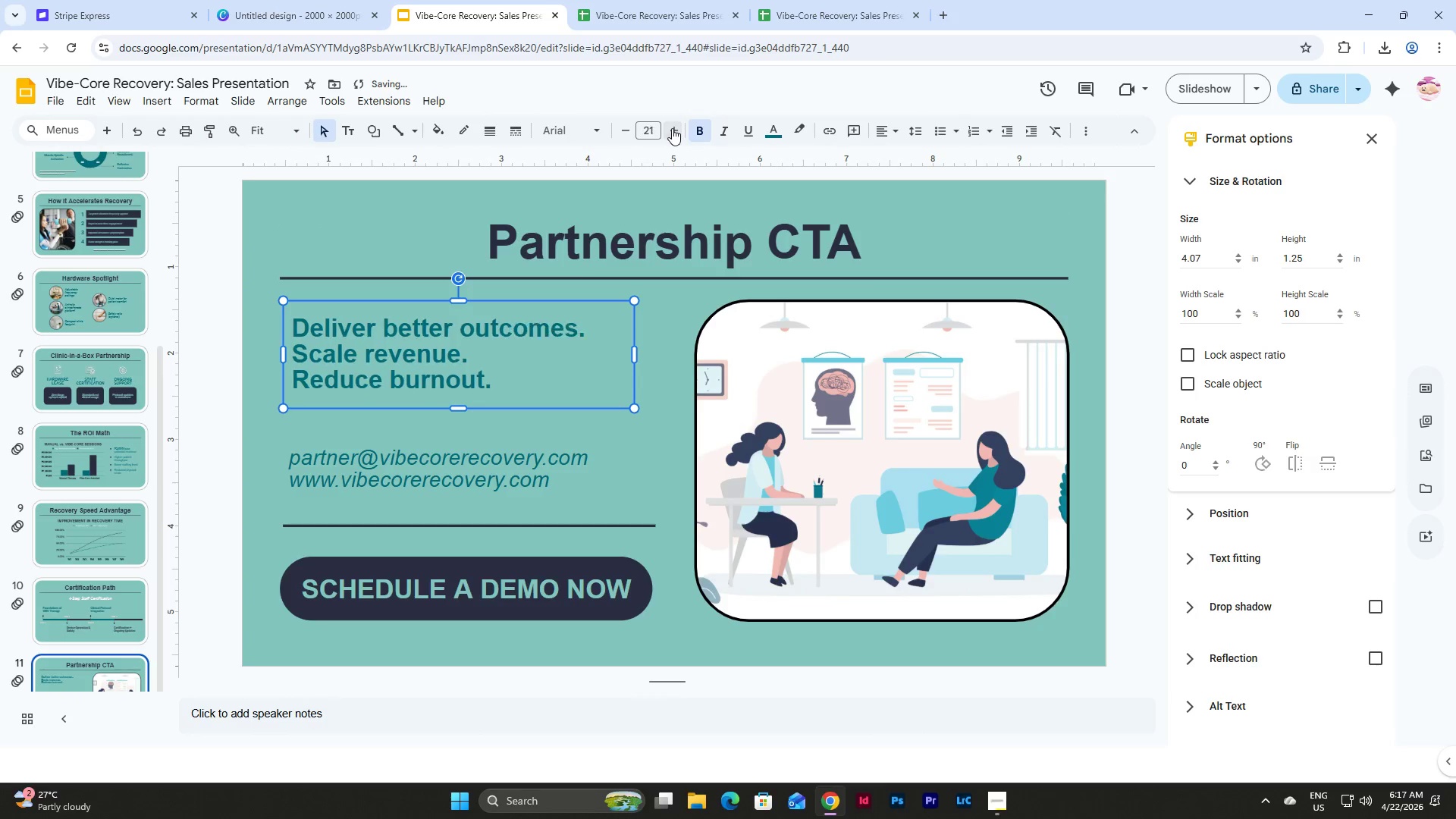 
triple_click([672, 128])
 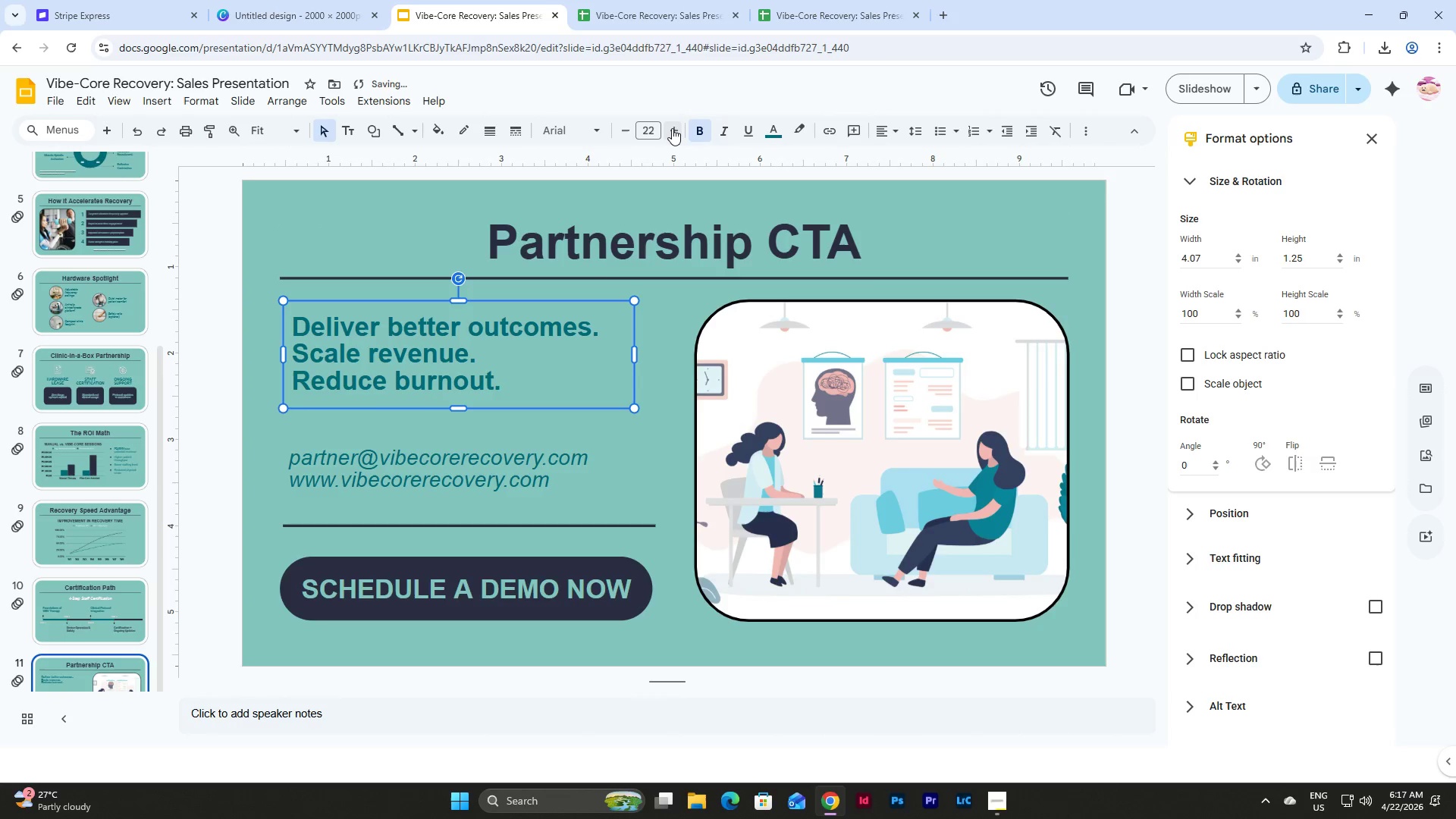 
left_click([672, 128])
 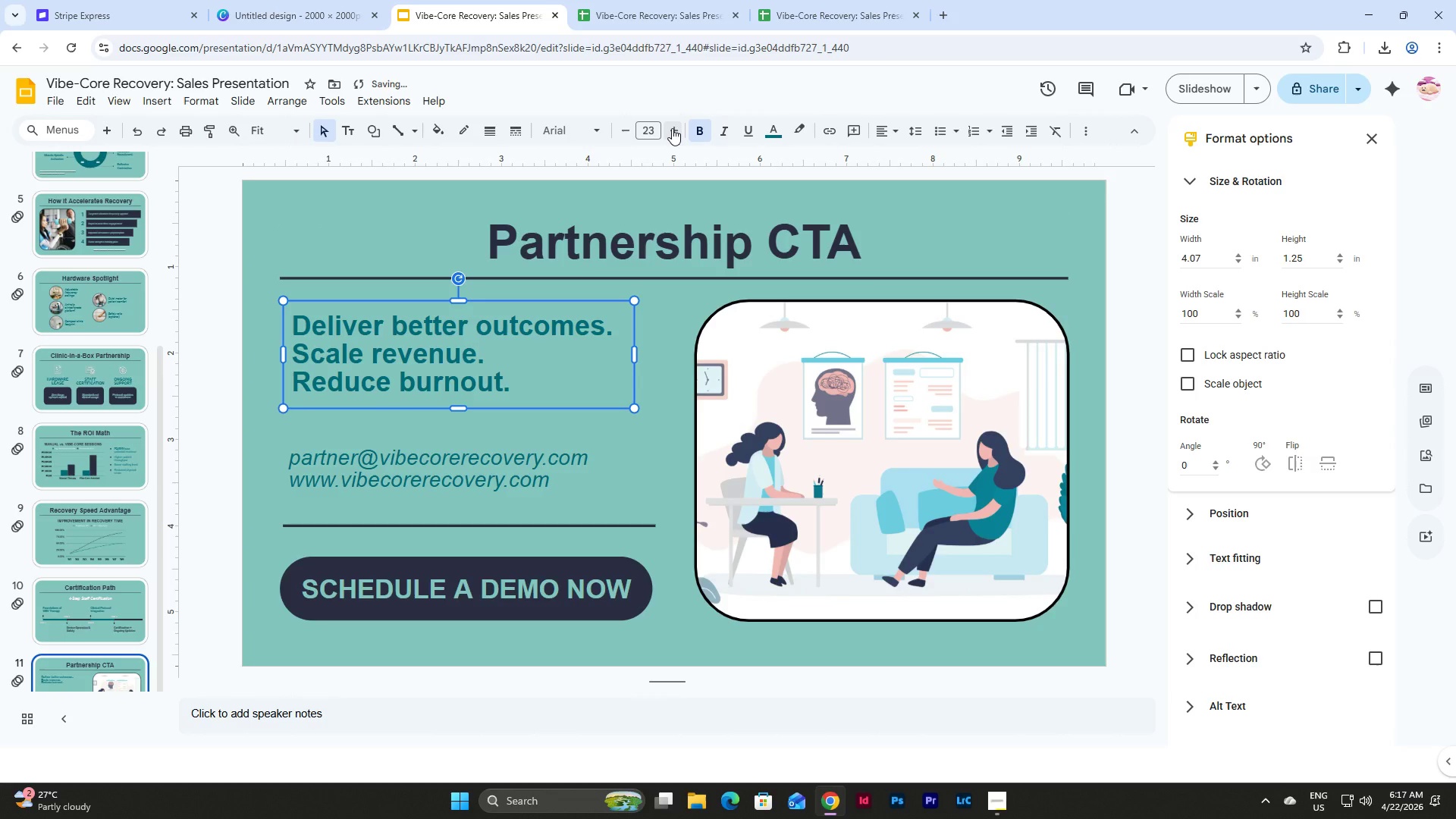 
left_click([672, 128])
 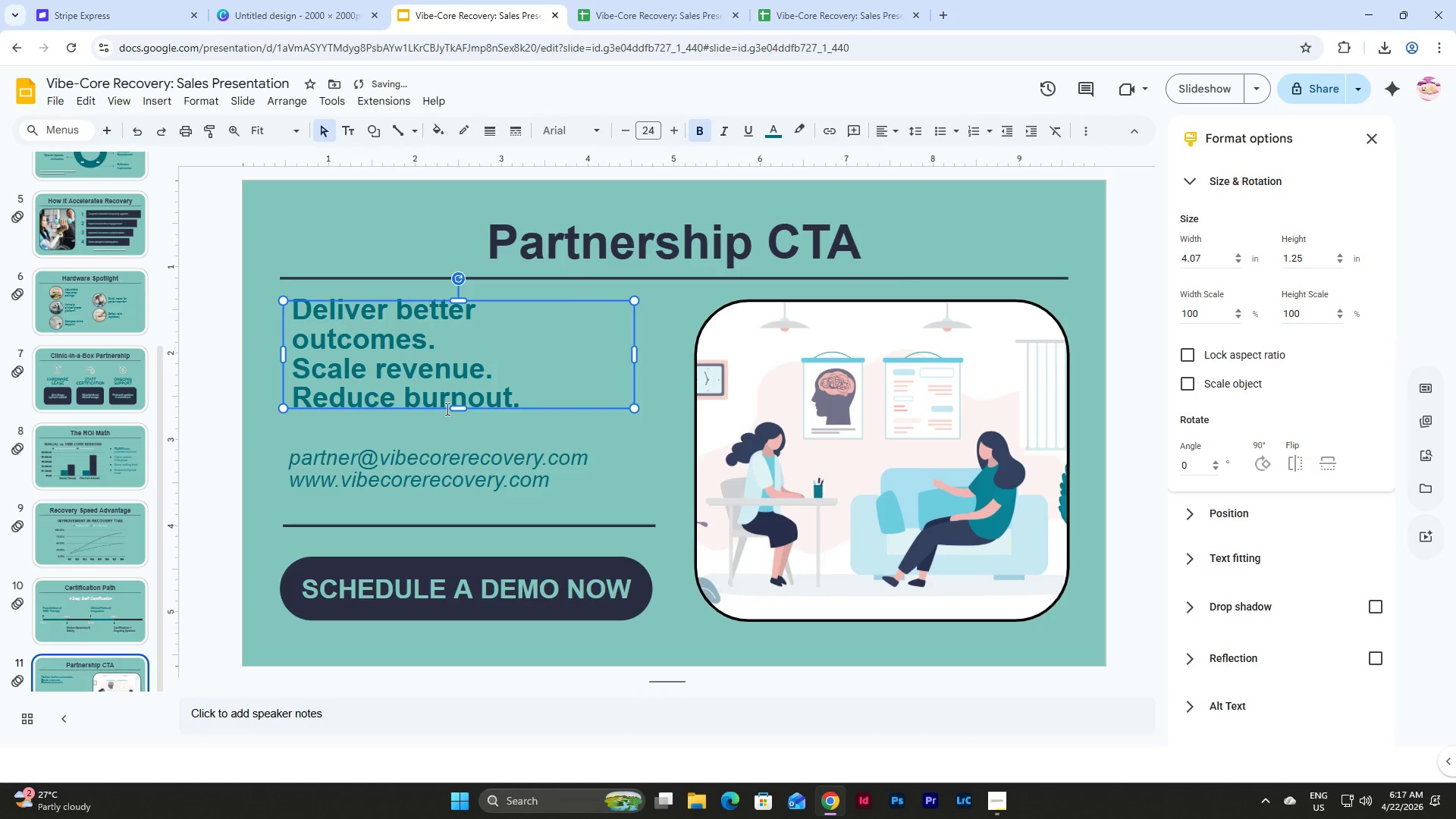 
left_click_drag(start_coordinate=[450, 405], to_coordinate=[450, 422])
 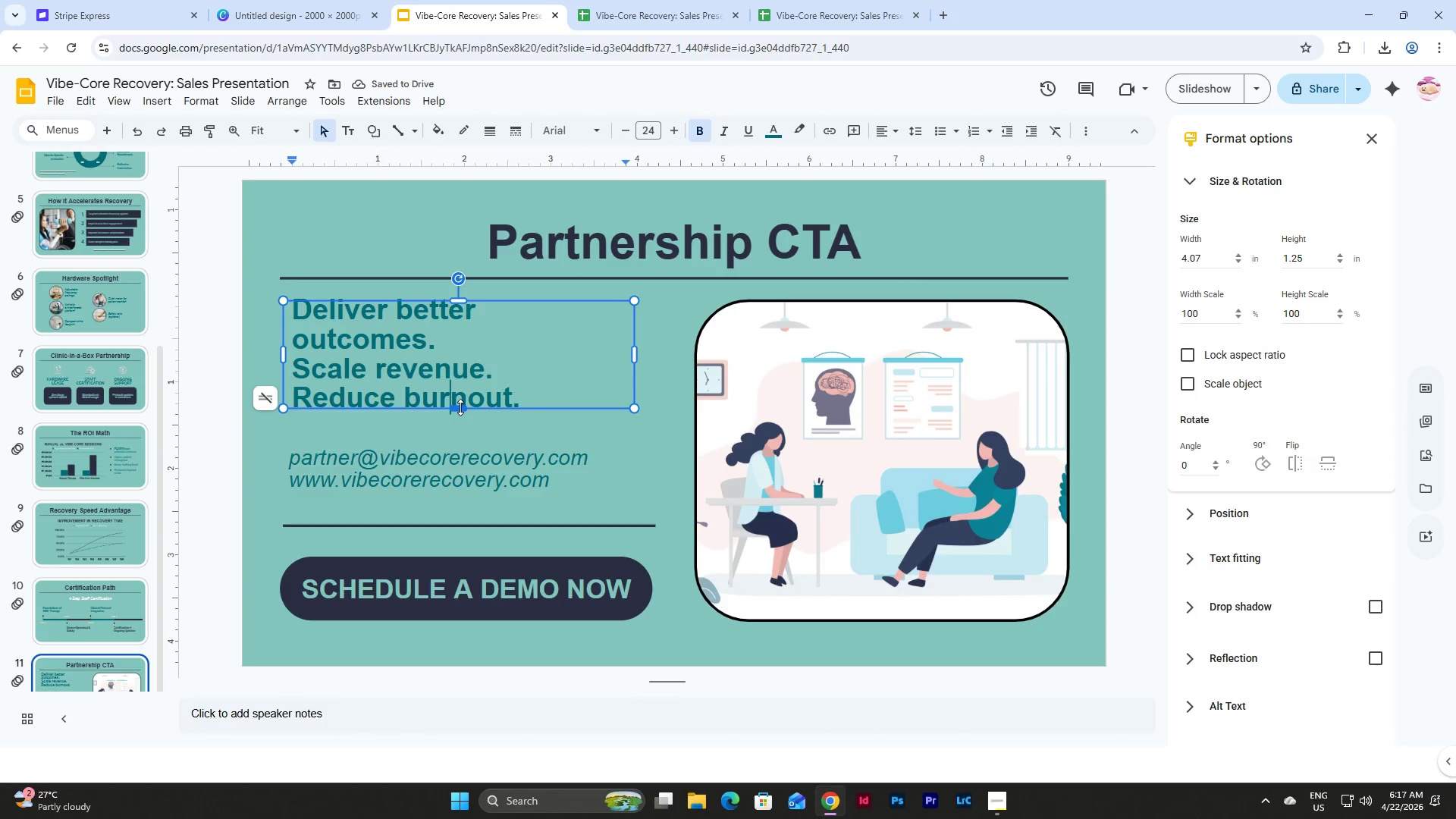 
left_click_drag(start_coordinate=[460, 407], to_coordinate=[459, 430])
 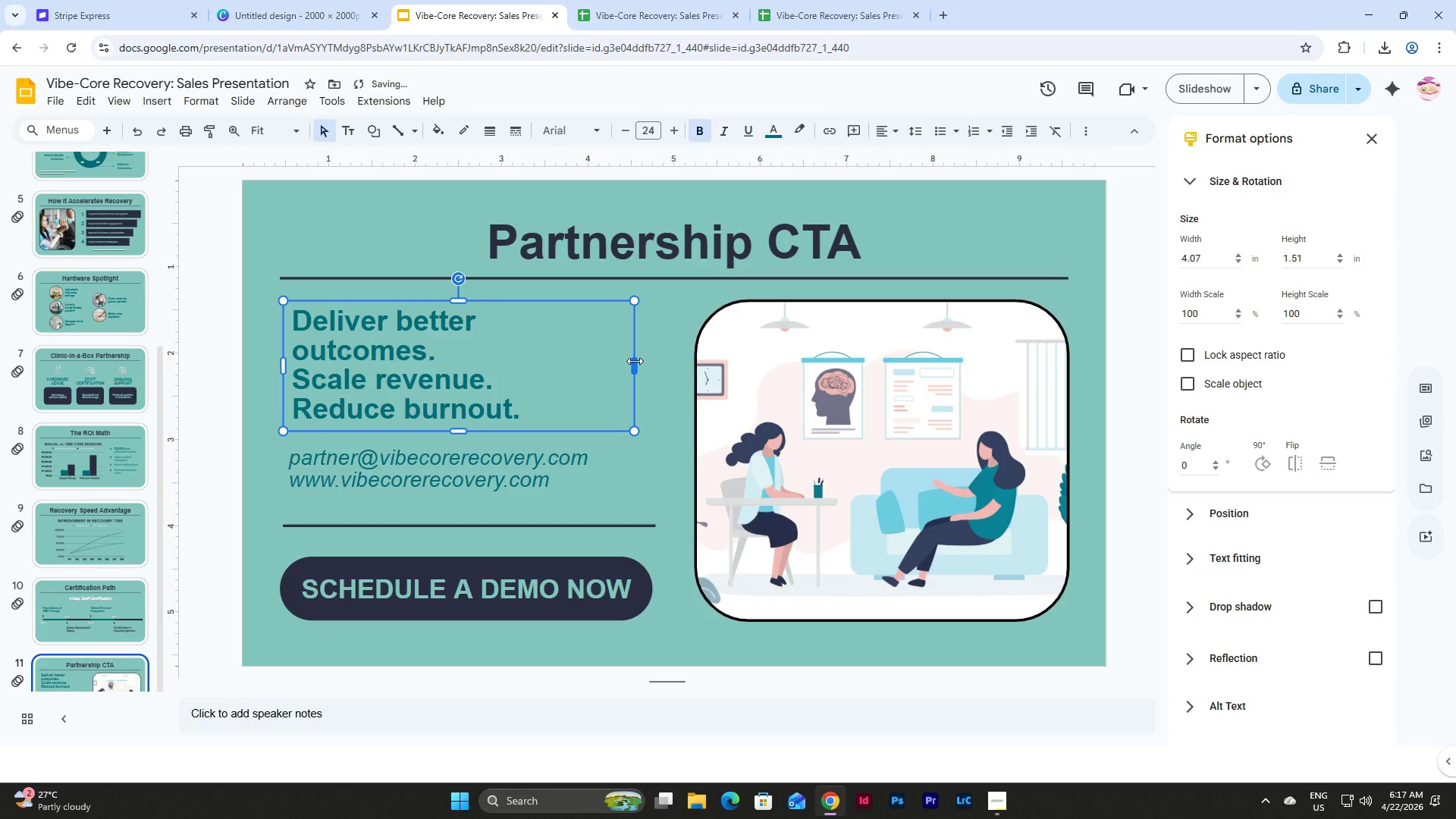 
left_click_drag(start_coordinate=[635, 361], to_coordinate=[651, 369])
 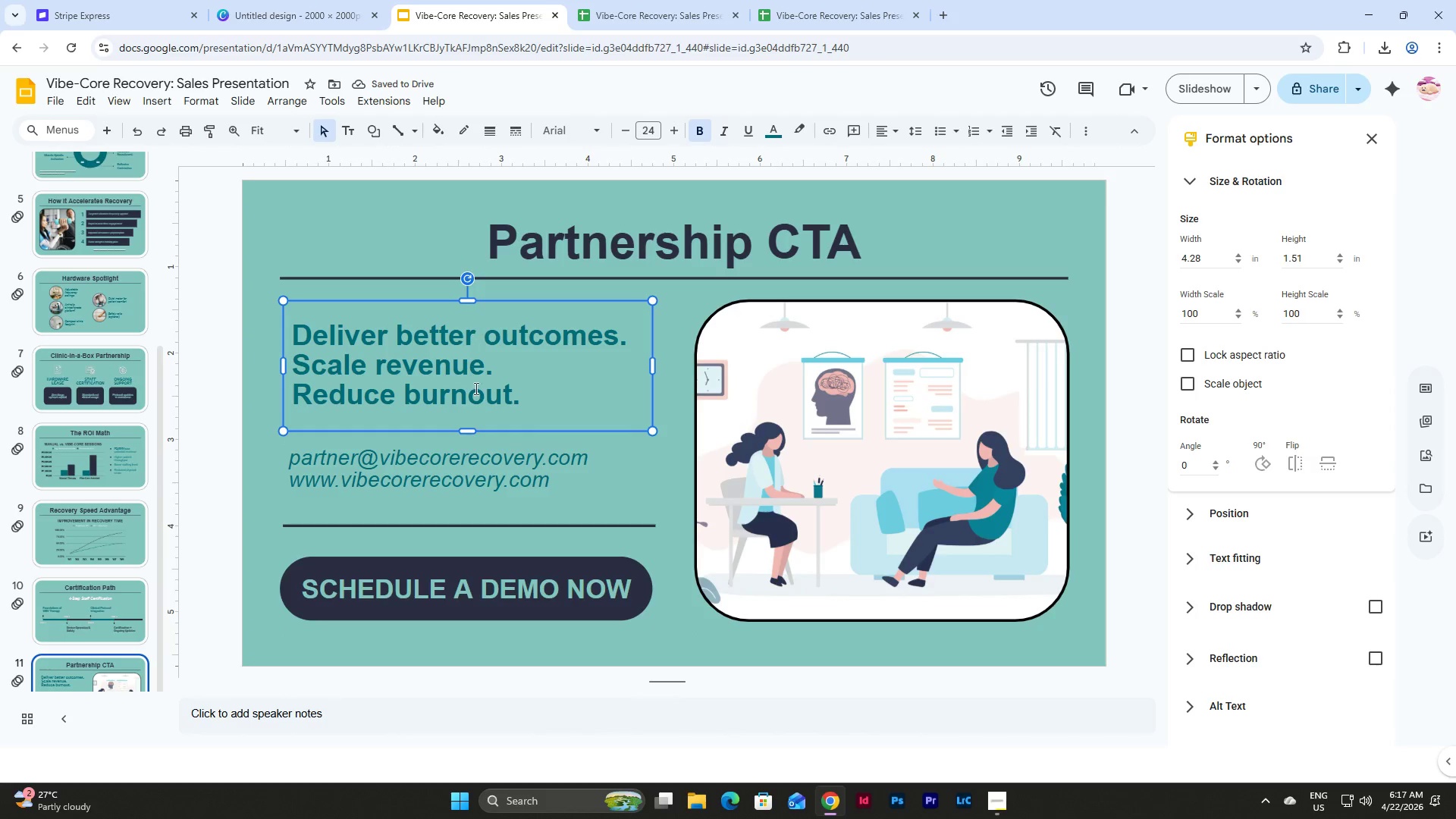 
left_click_drag(start_coordinate=[465, 430], to_coordinate=[466, 418])
 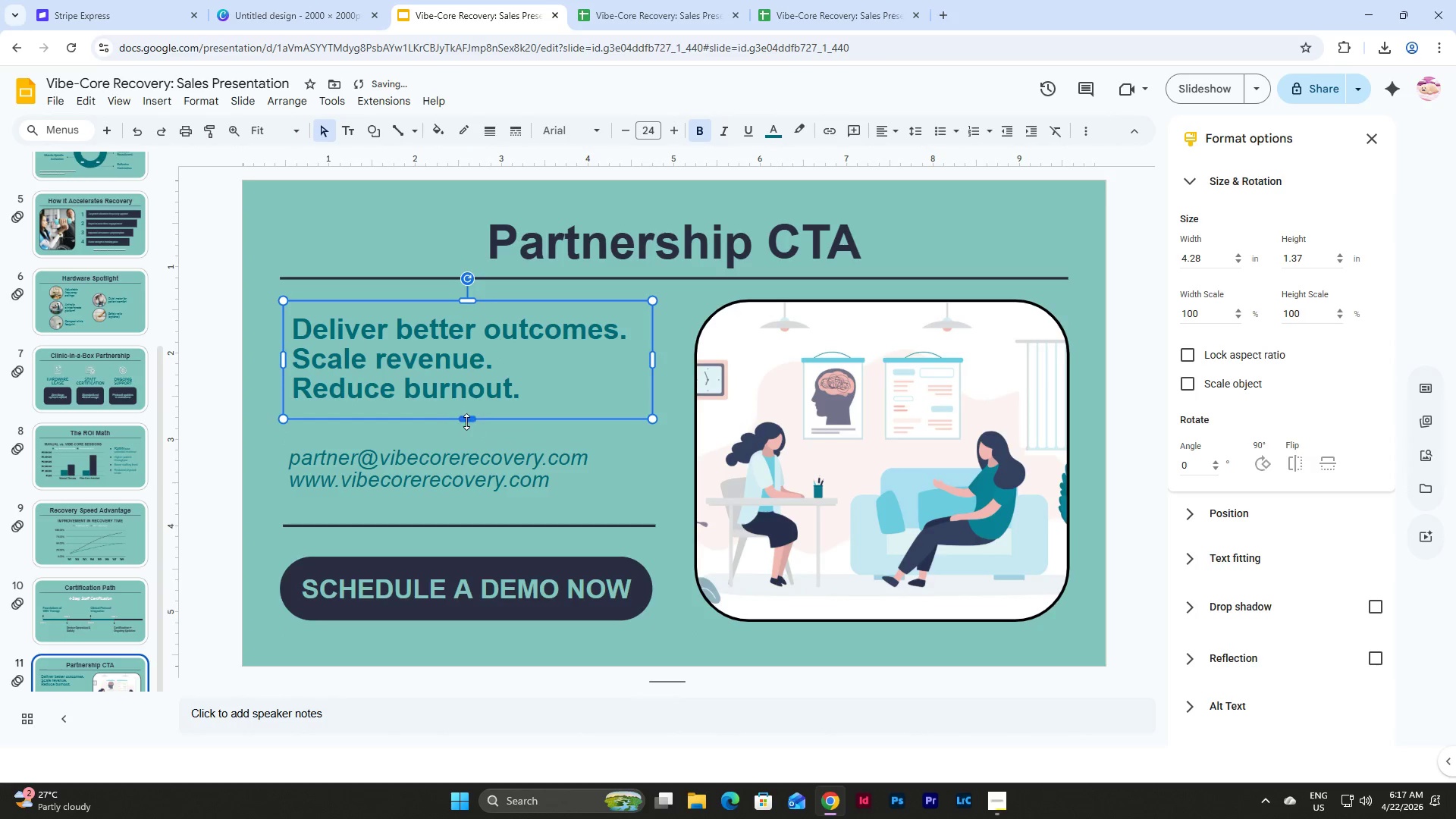 
left_click_drag(start_coordinate=[466, 418], to_coordinate=[466, 406])
 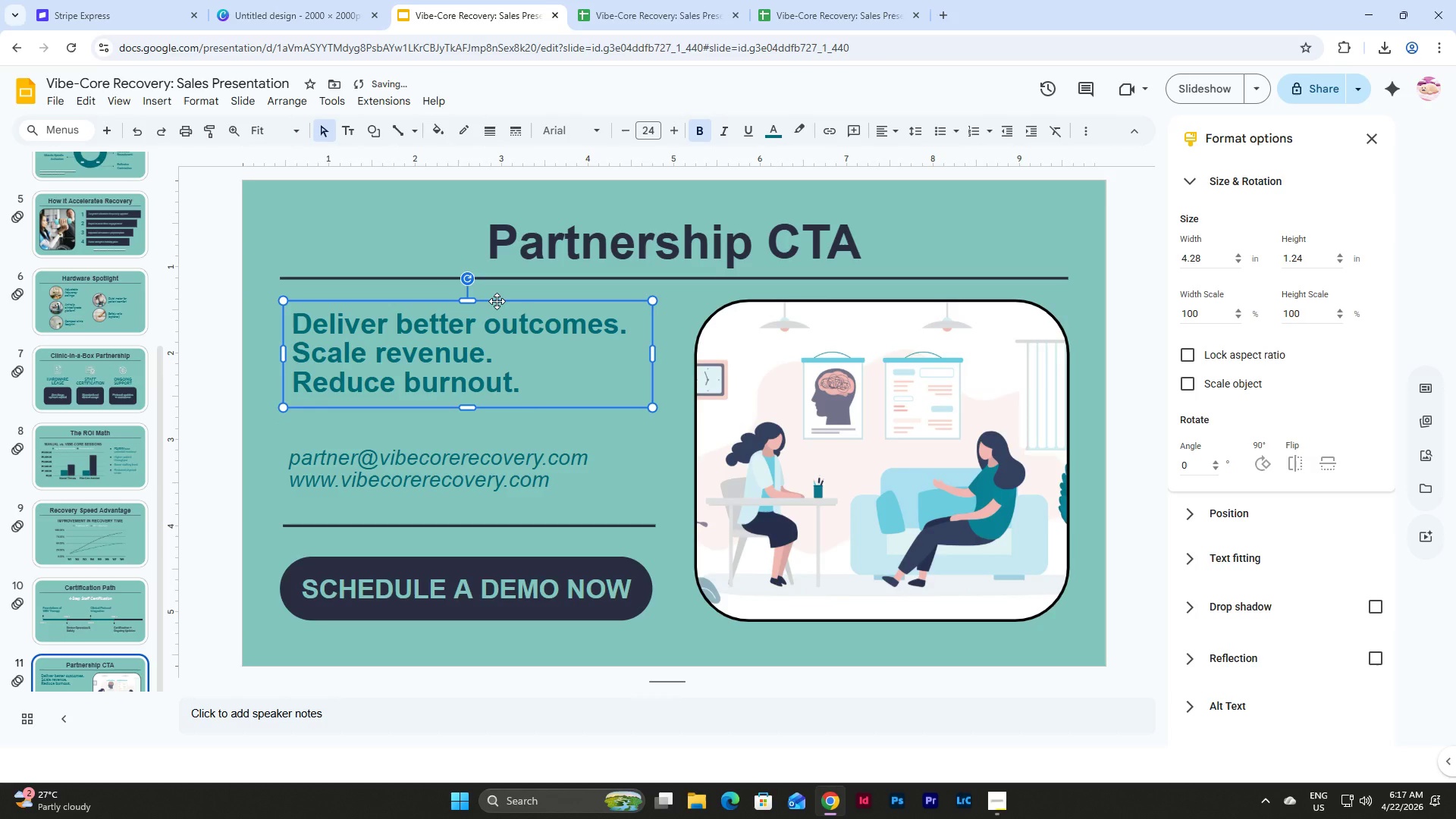 
left_click_drag(start_coordinate=[497, 301], to_coordinate=[496, 316])
 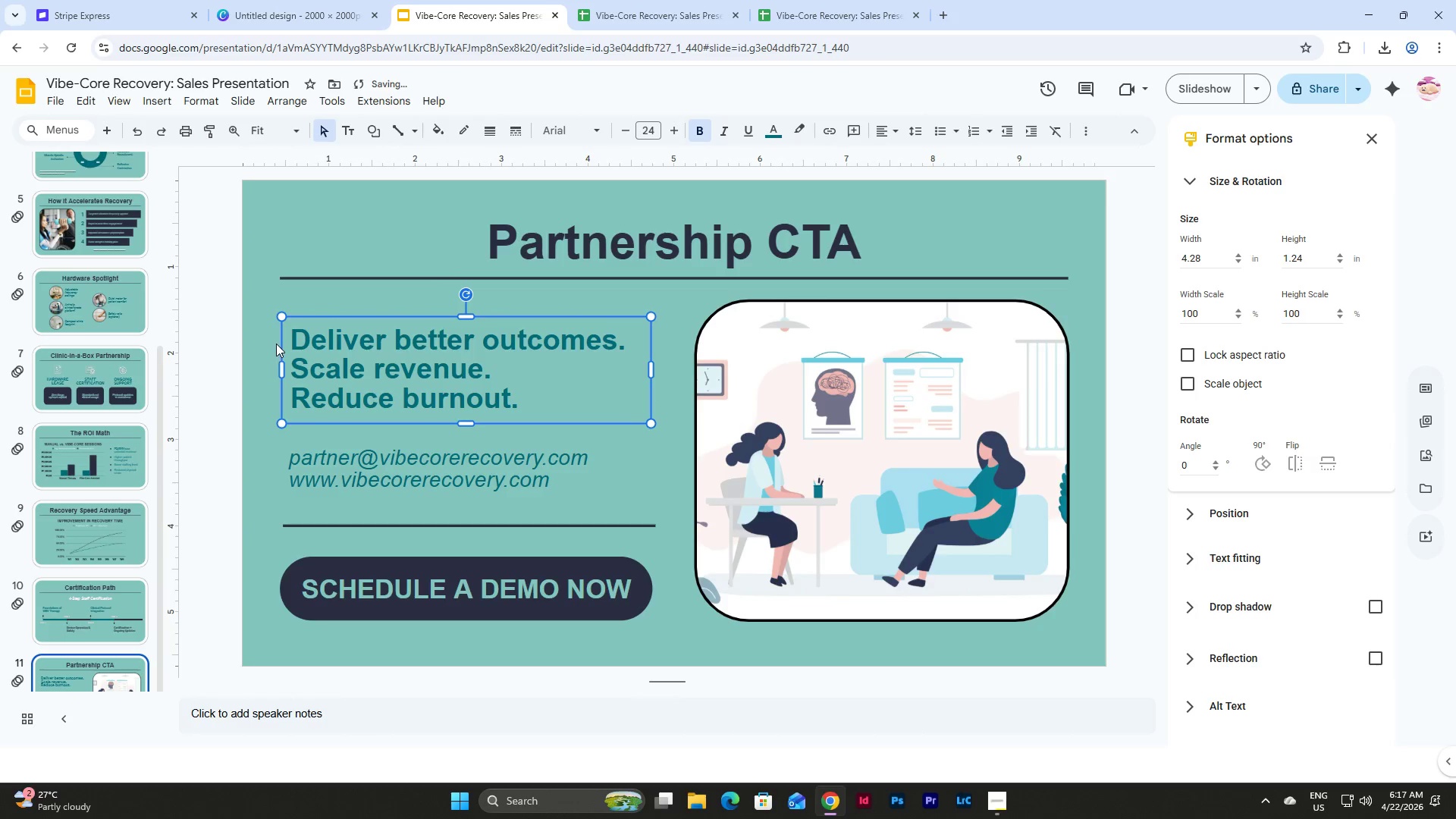 
left_click([276, 342])
 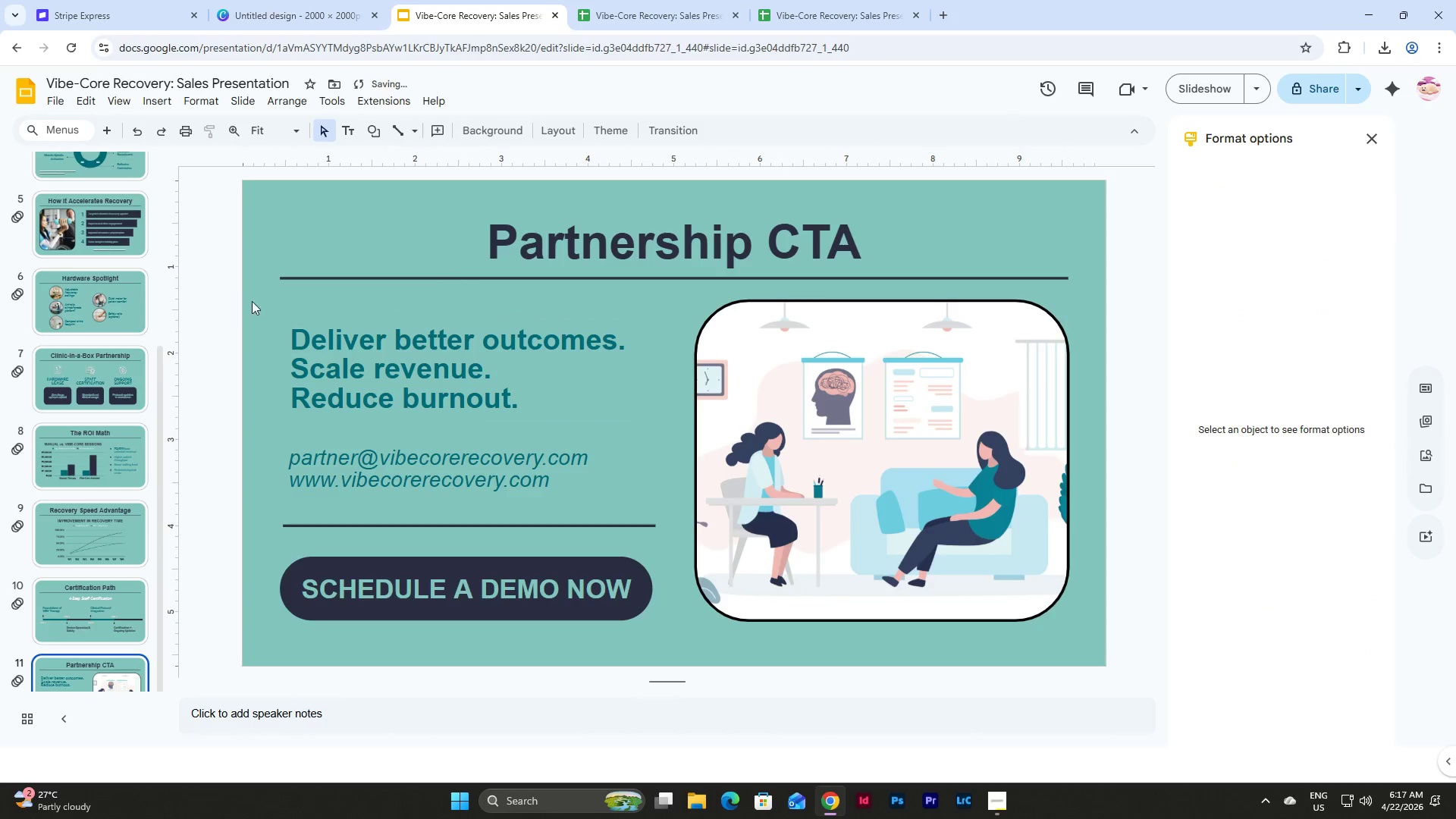 
left_click_drag(start_coordinate=[252, 301], to_coordinate=[619, 645])
 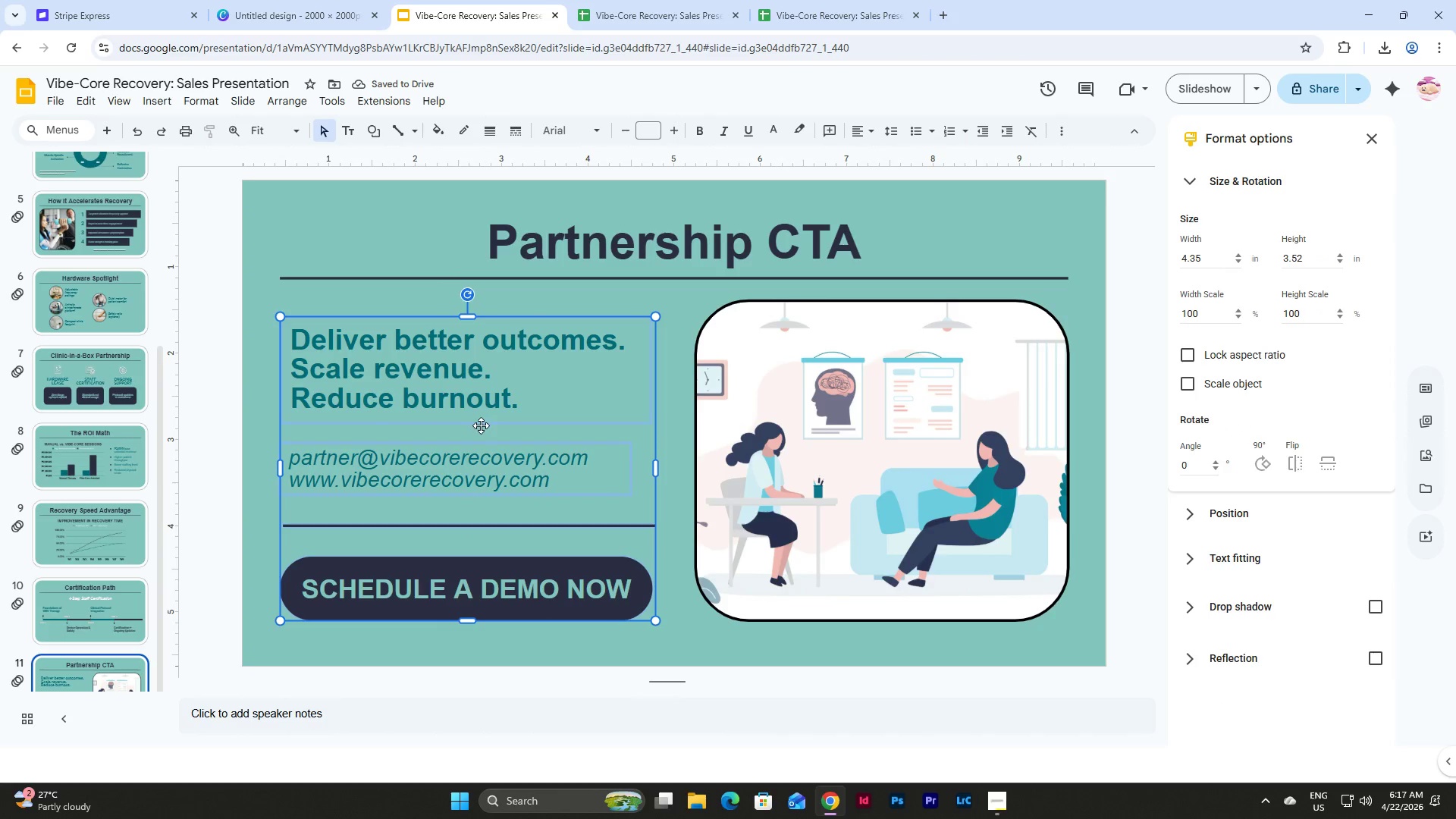 
left_click_drag(start_coordinate=[481, 425], to_coordinate=[481, 417])
 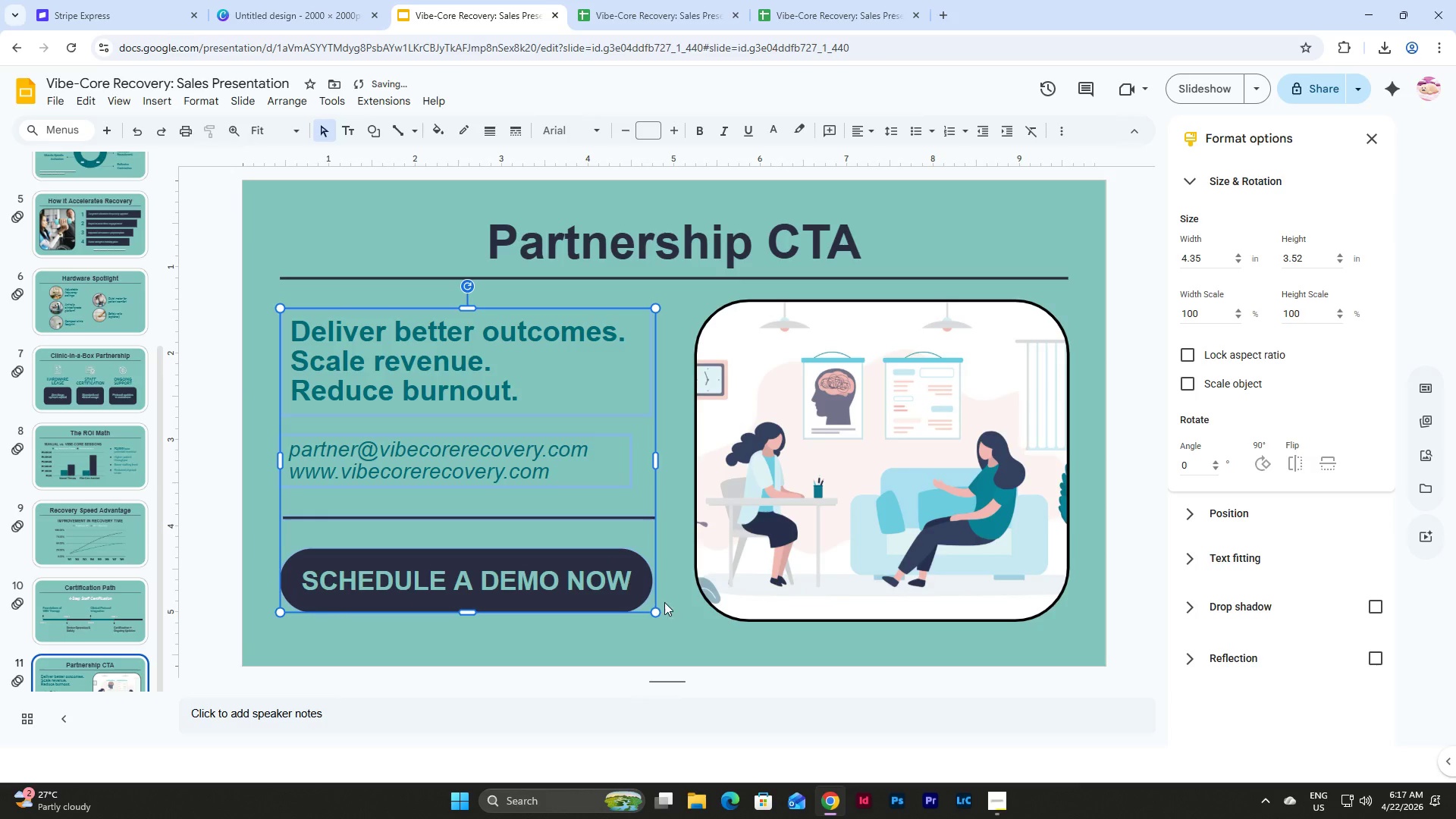 
left_click([674, 609])
 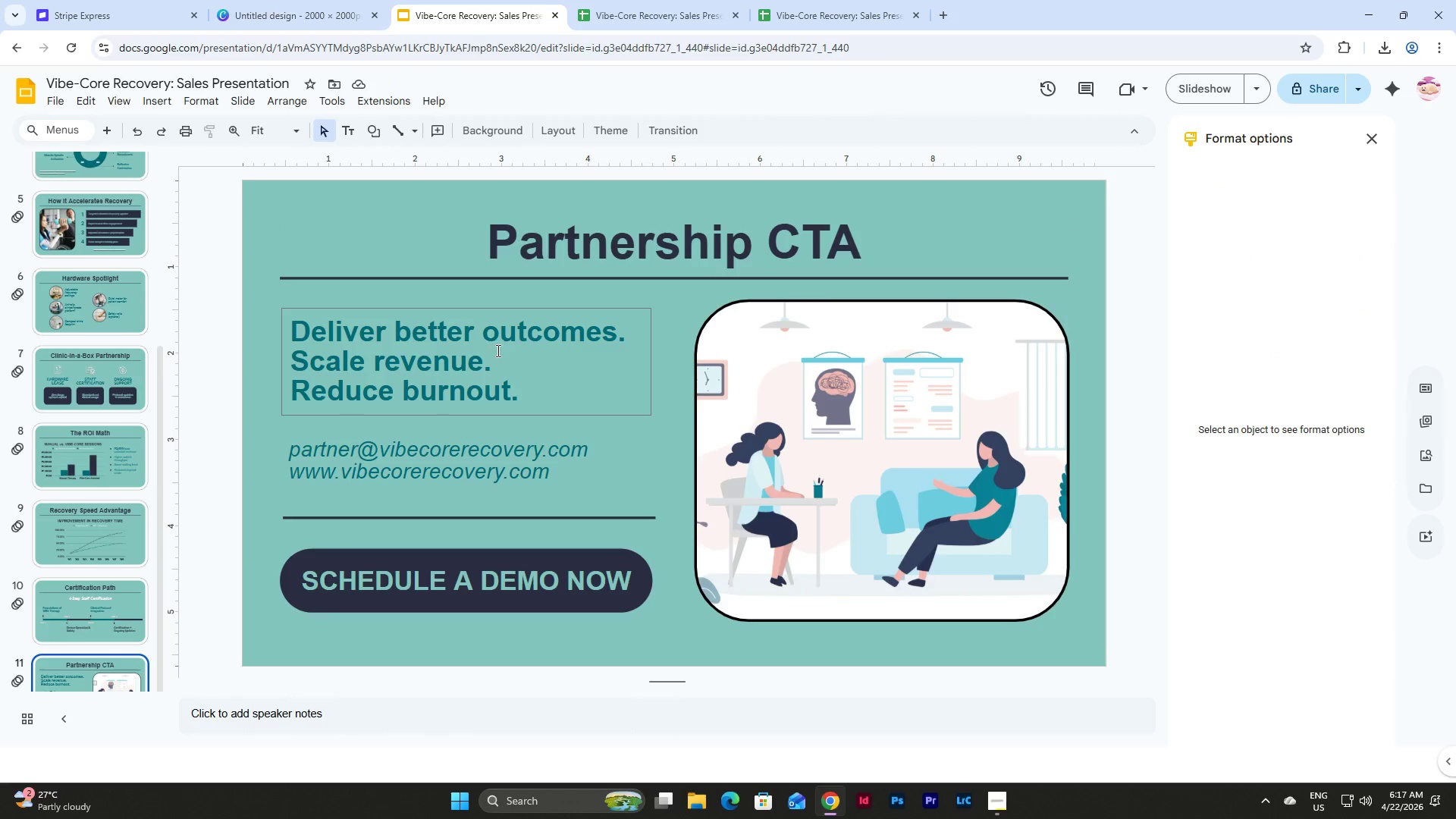 
wait(6.44)
 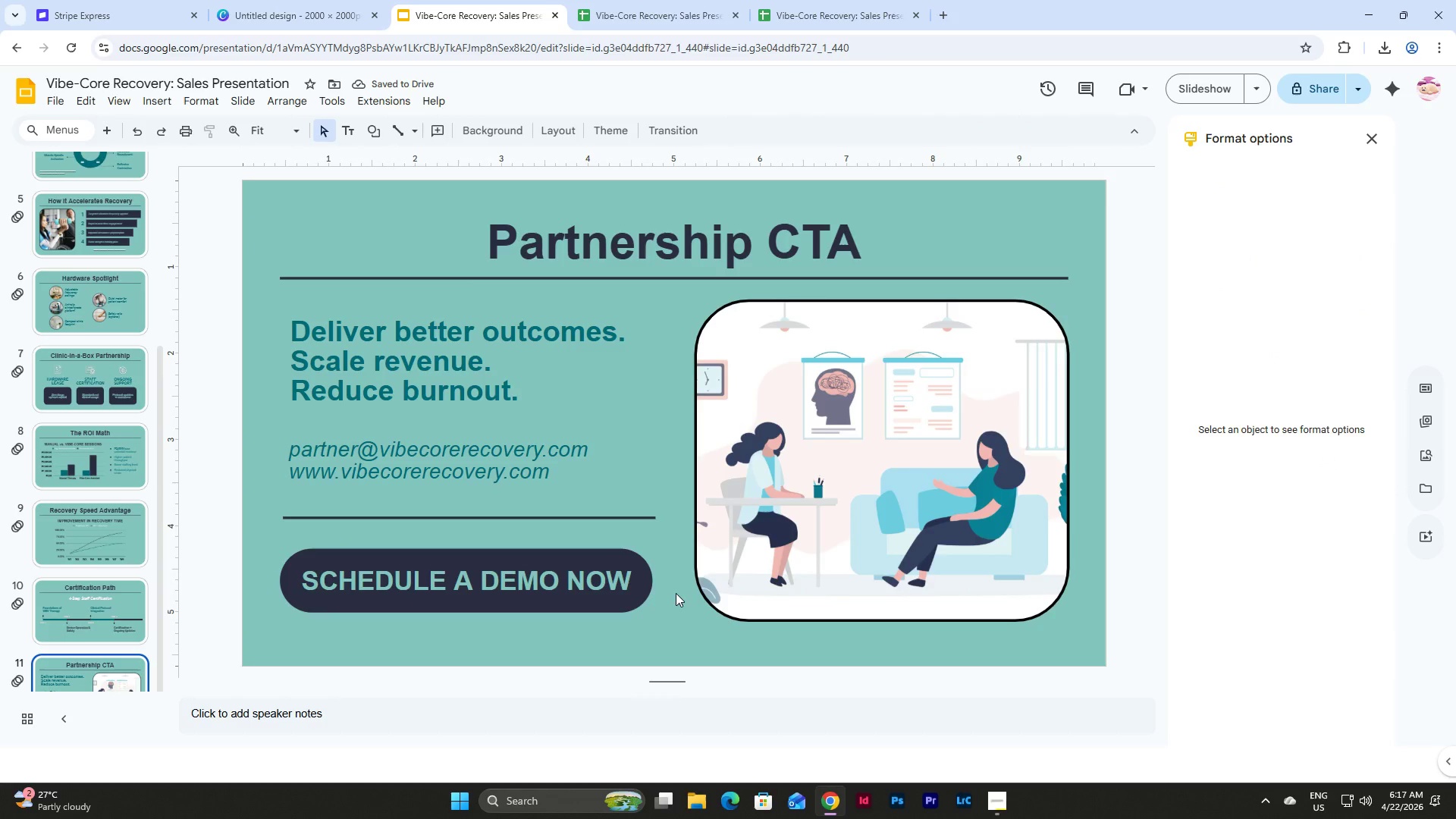 
left_click([580, 436])
 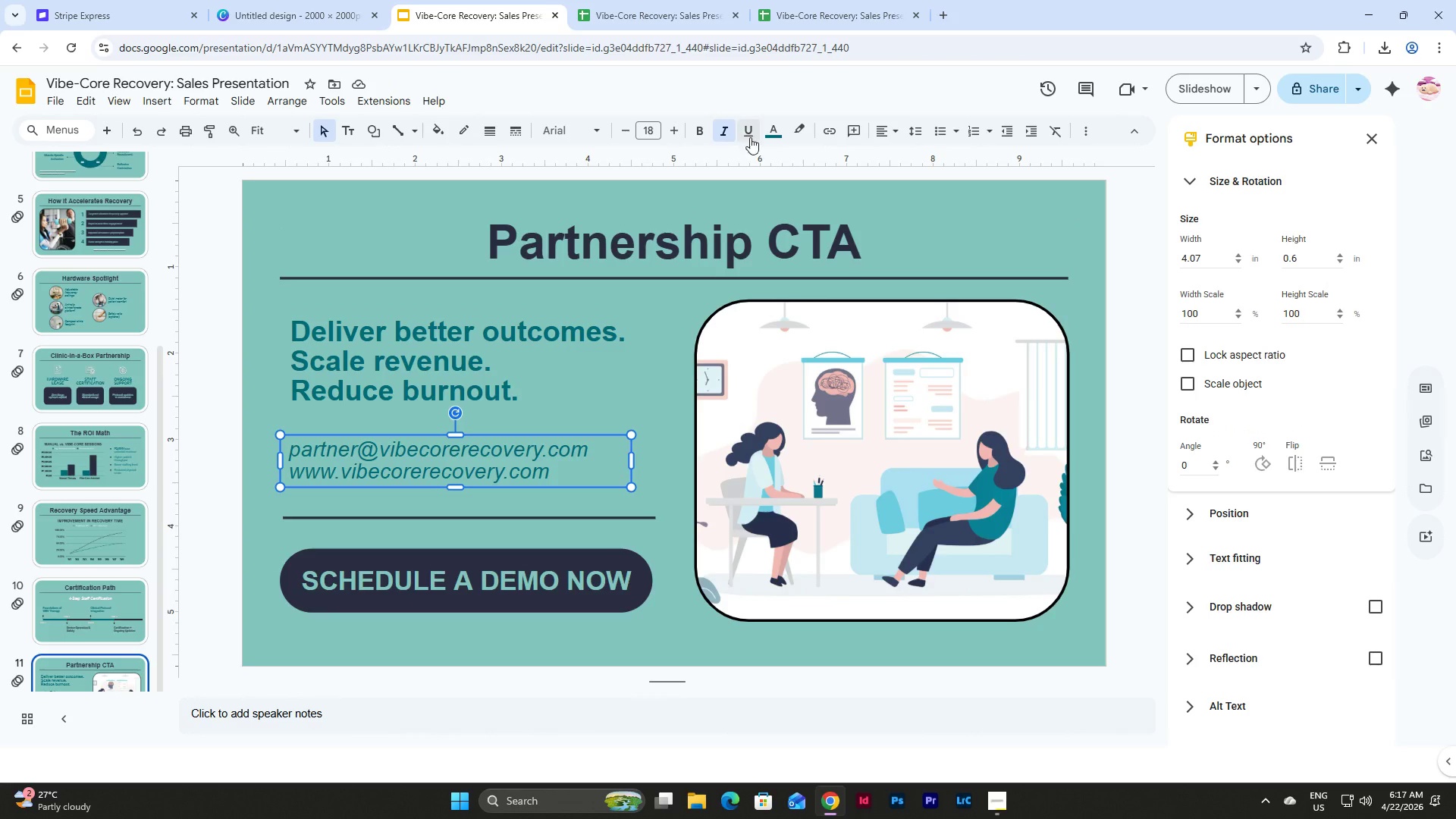 
left_click([769, 127])
 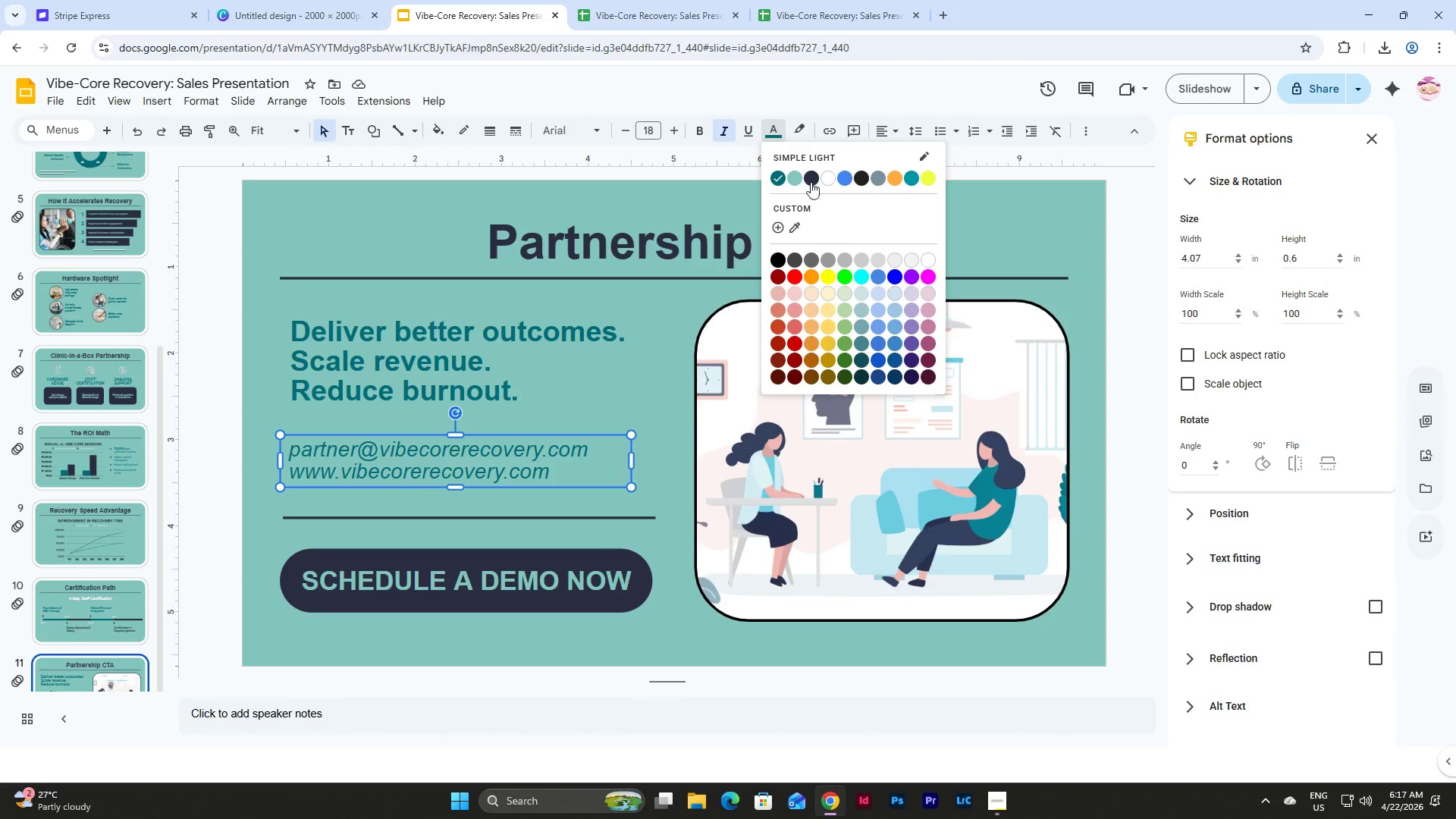 
left_click([810, 179])
 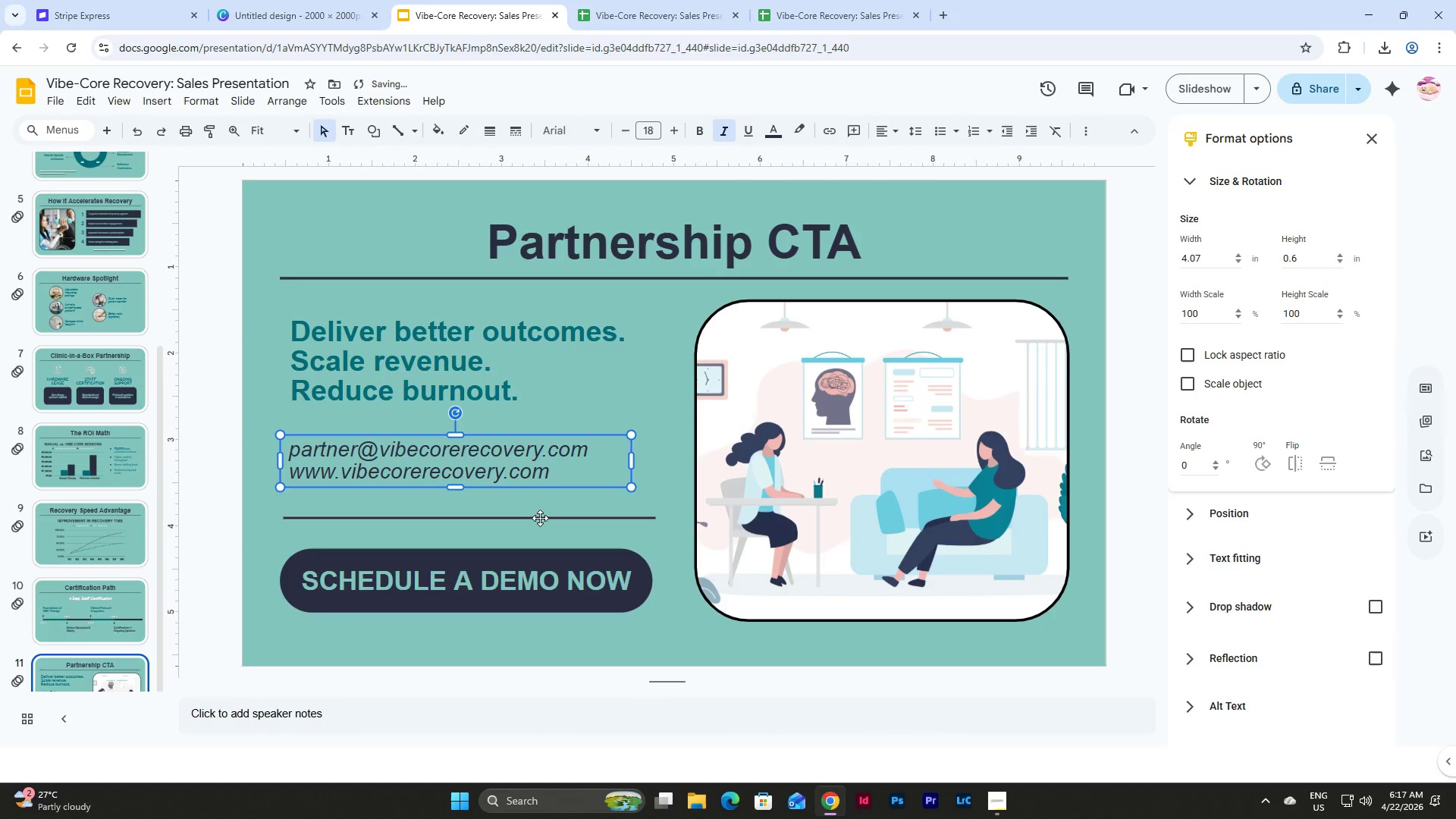 
left_click([540, 519])
 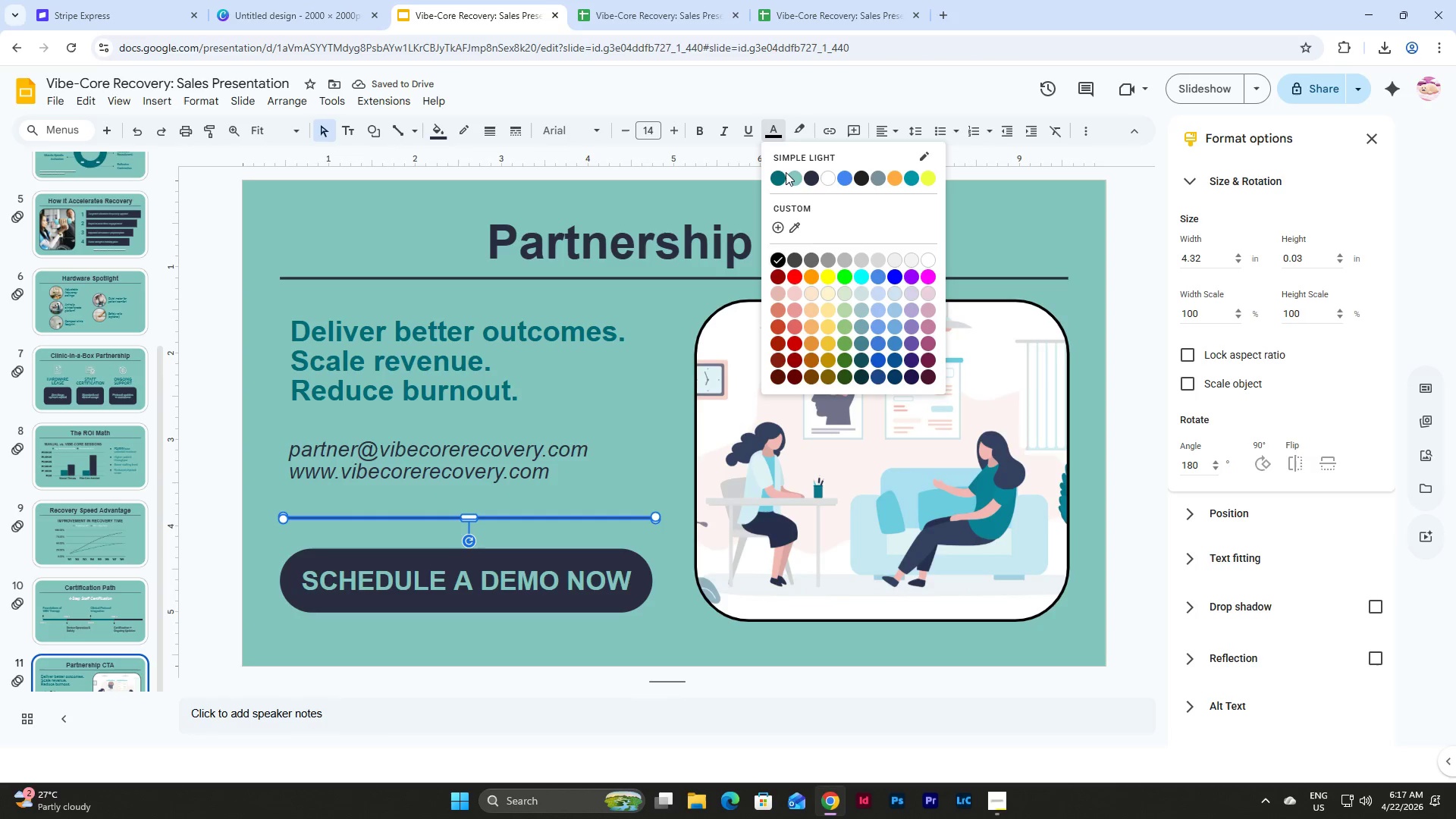 
left_click([776, 176])
 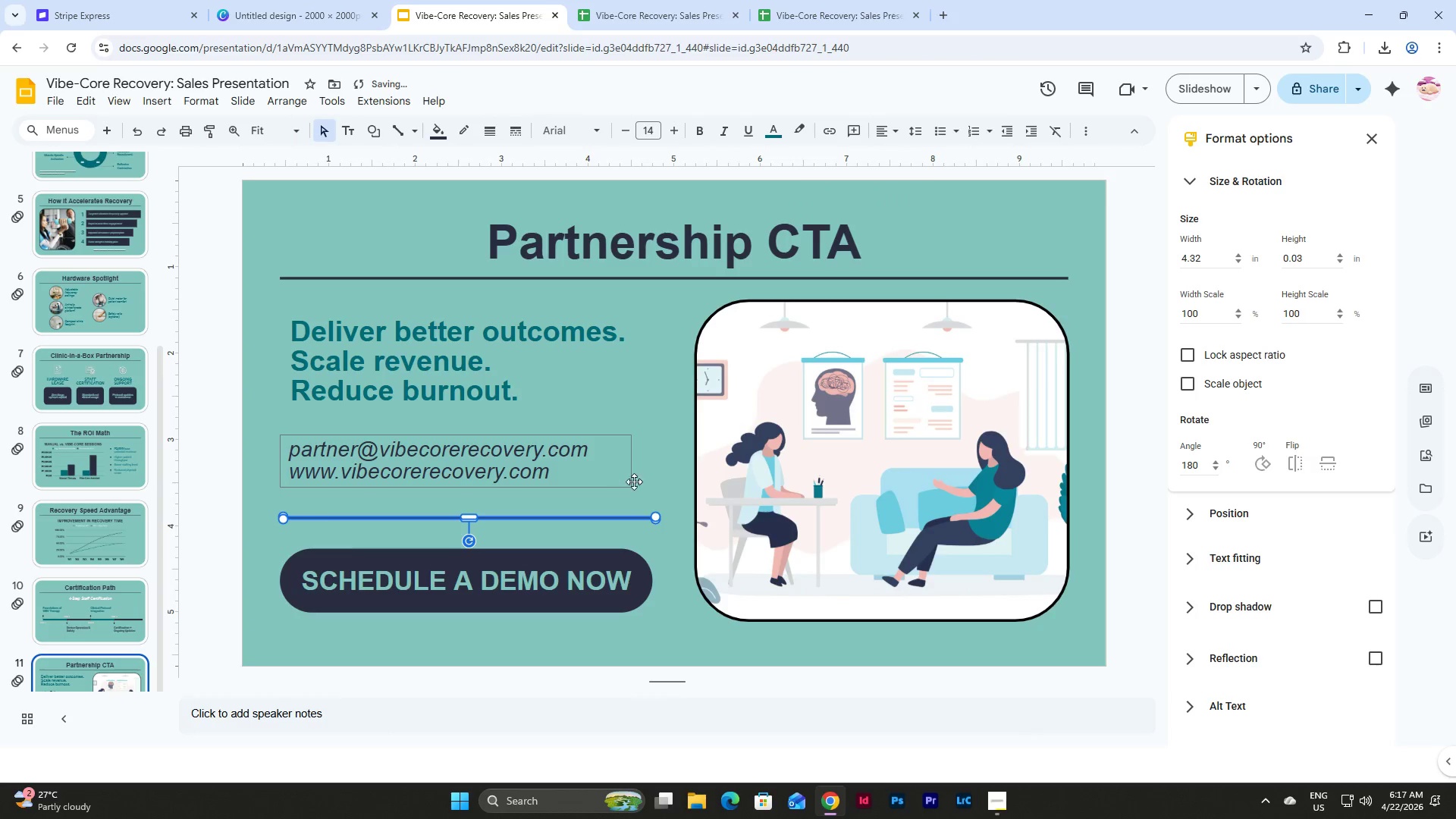 
left_click([650, 482])
 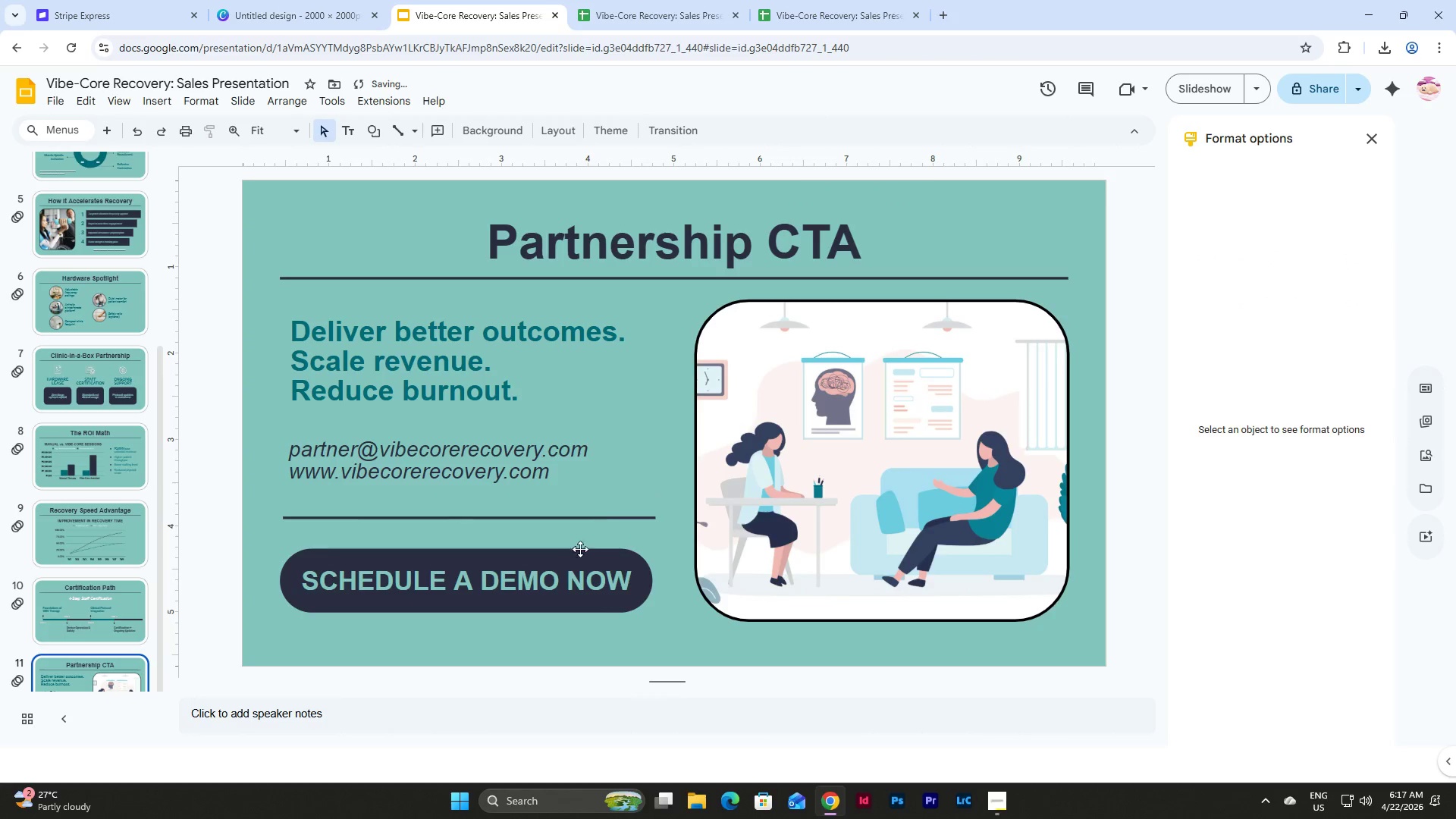 
left_click([599, 517])
 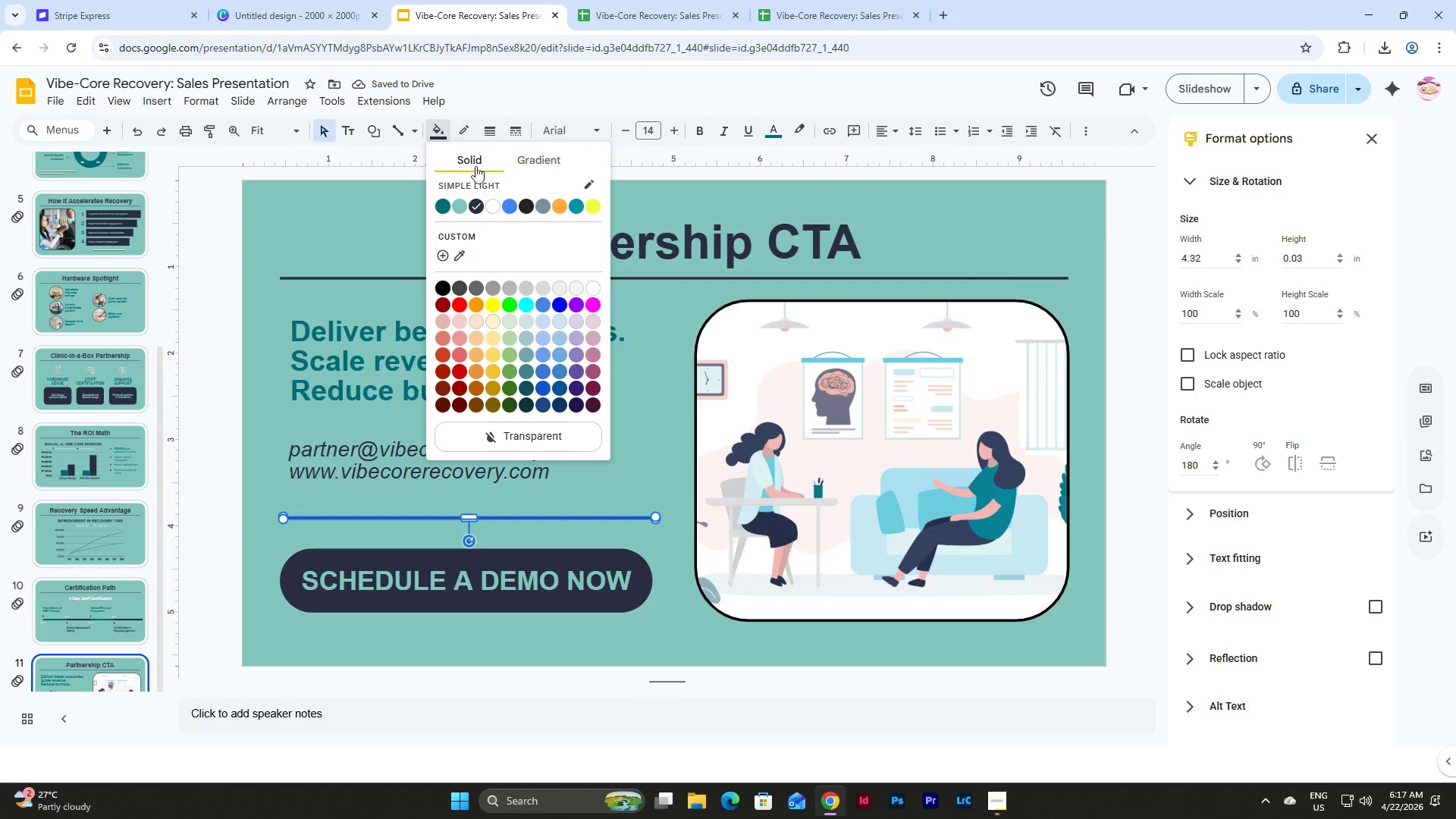 
left_click([444, 207])
 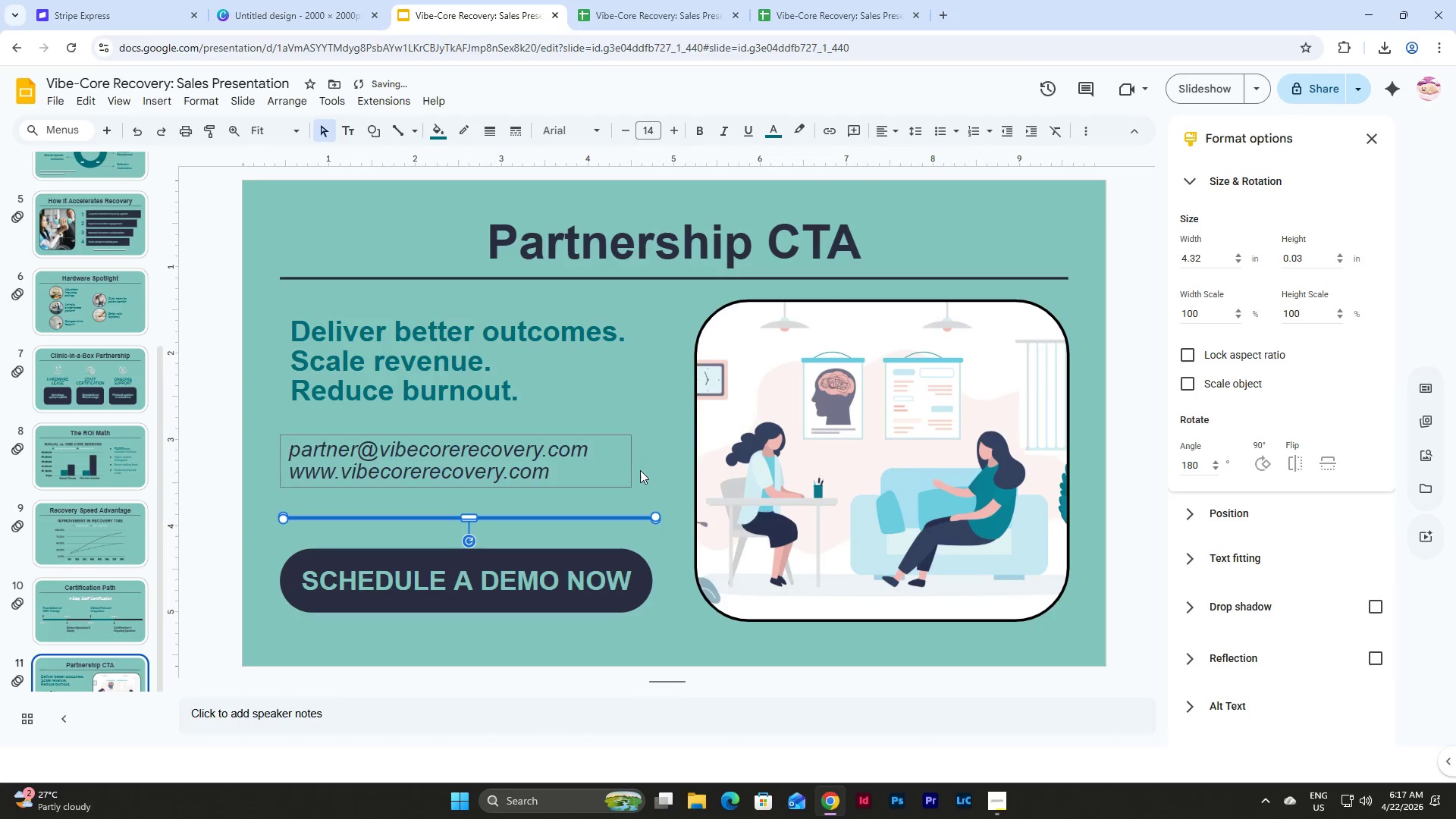 
left_click([640, 470])
 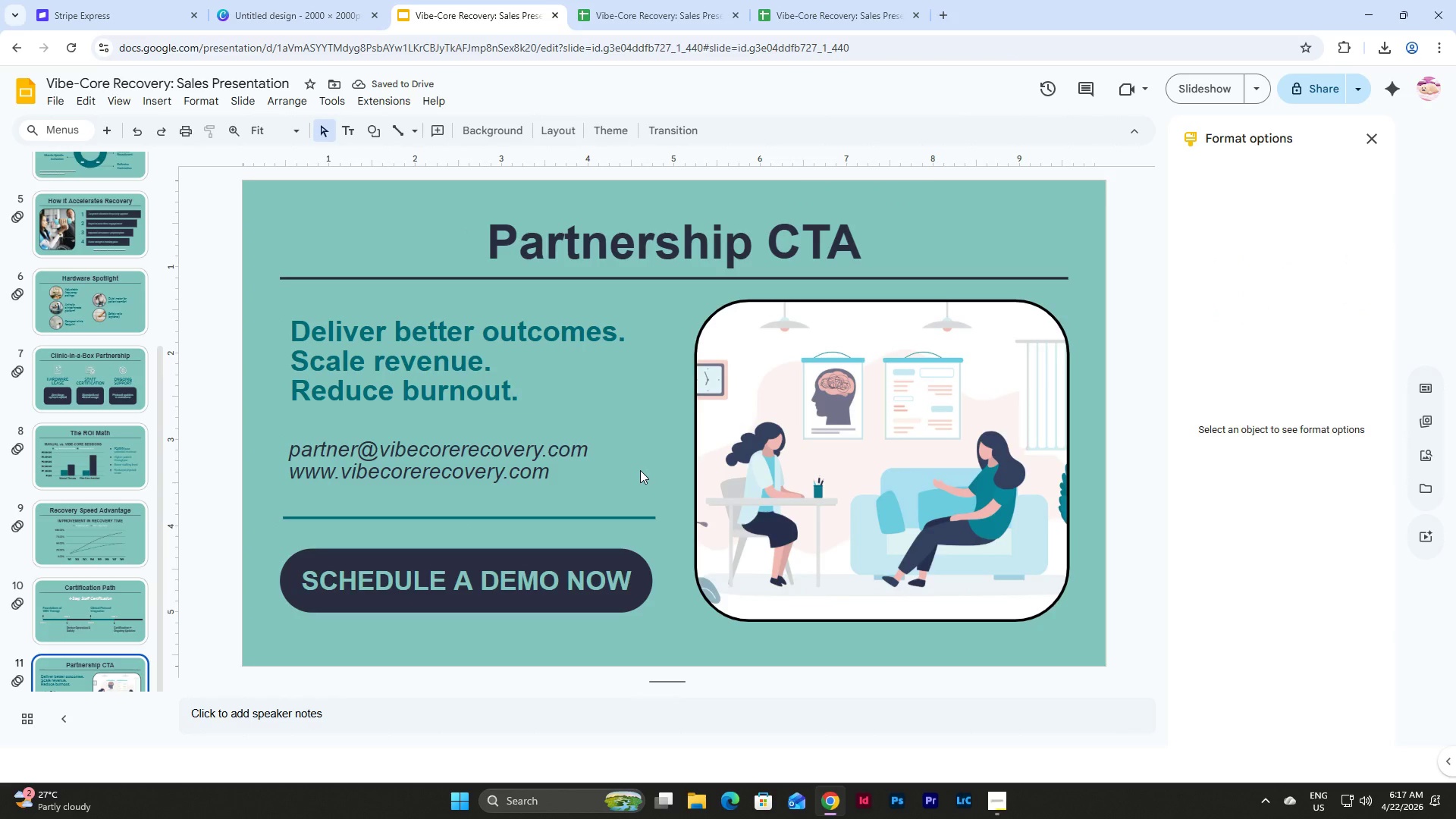 
key(Control+Z)
 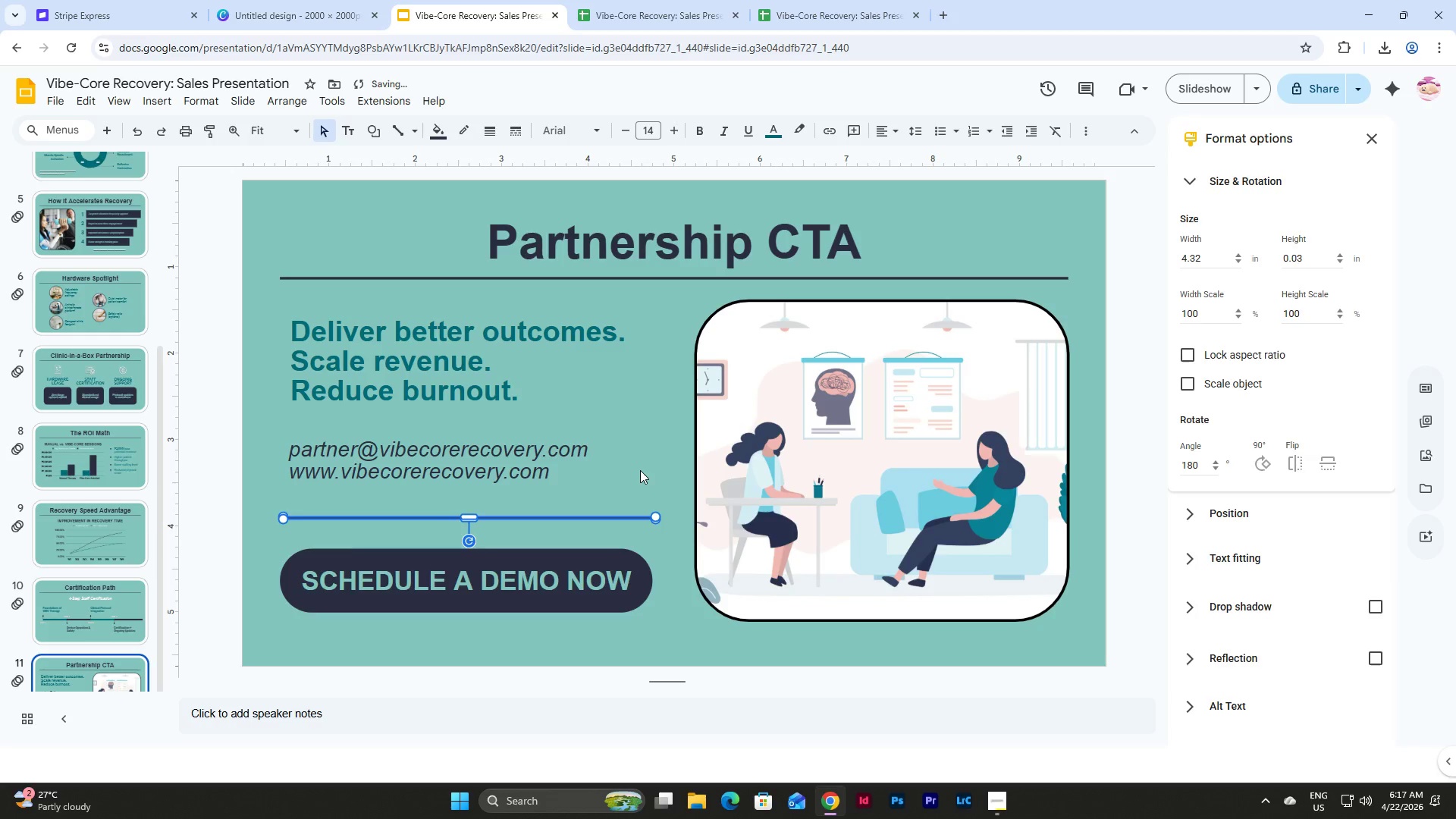 
left_click([640, 470])
 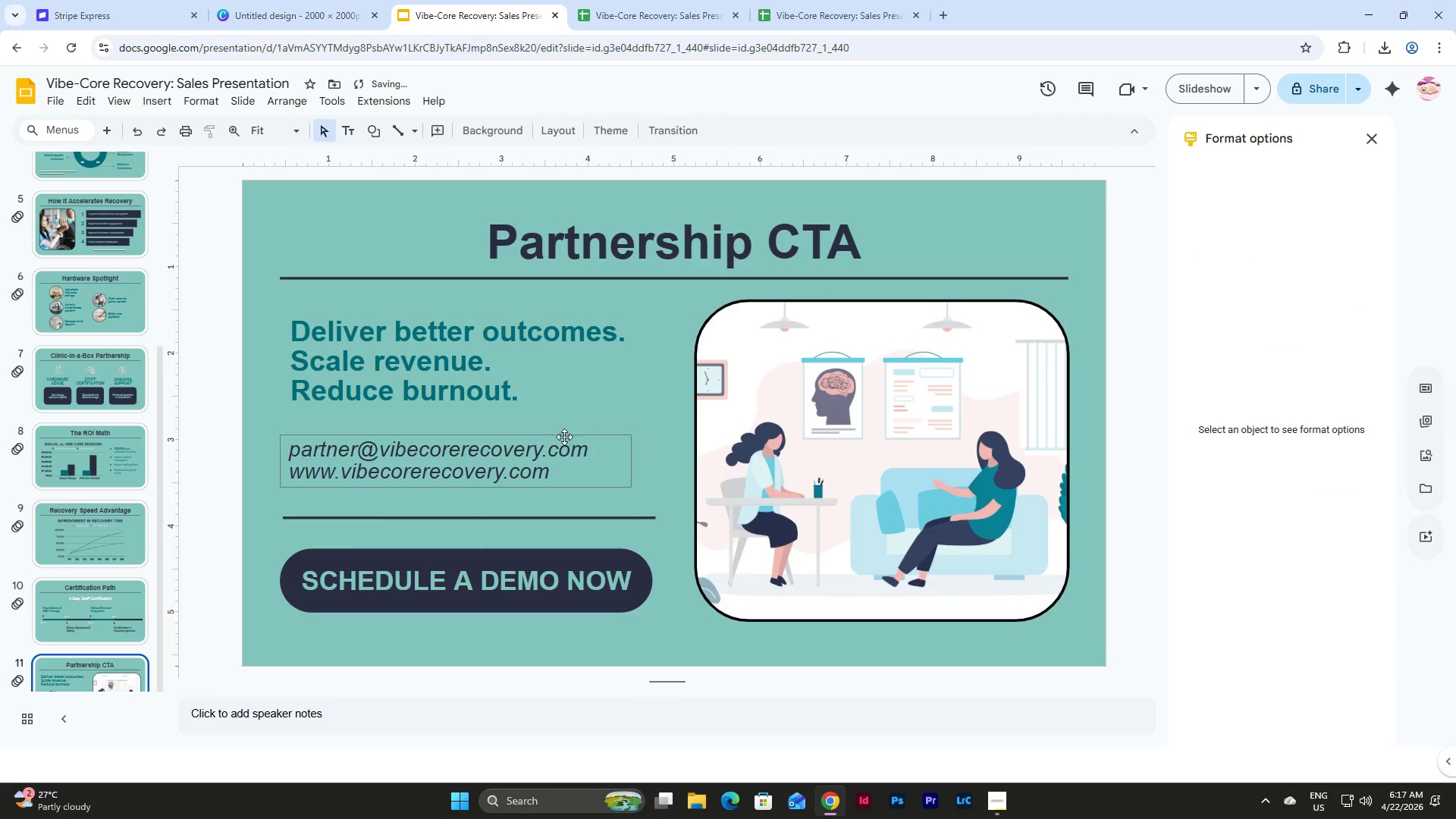 
left_click([564, 438])
 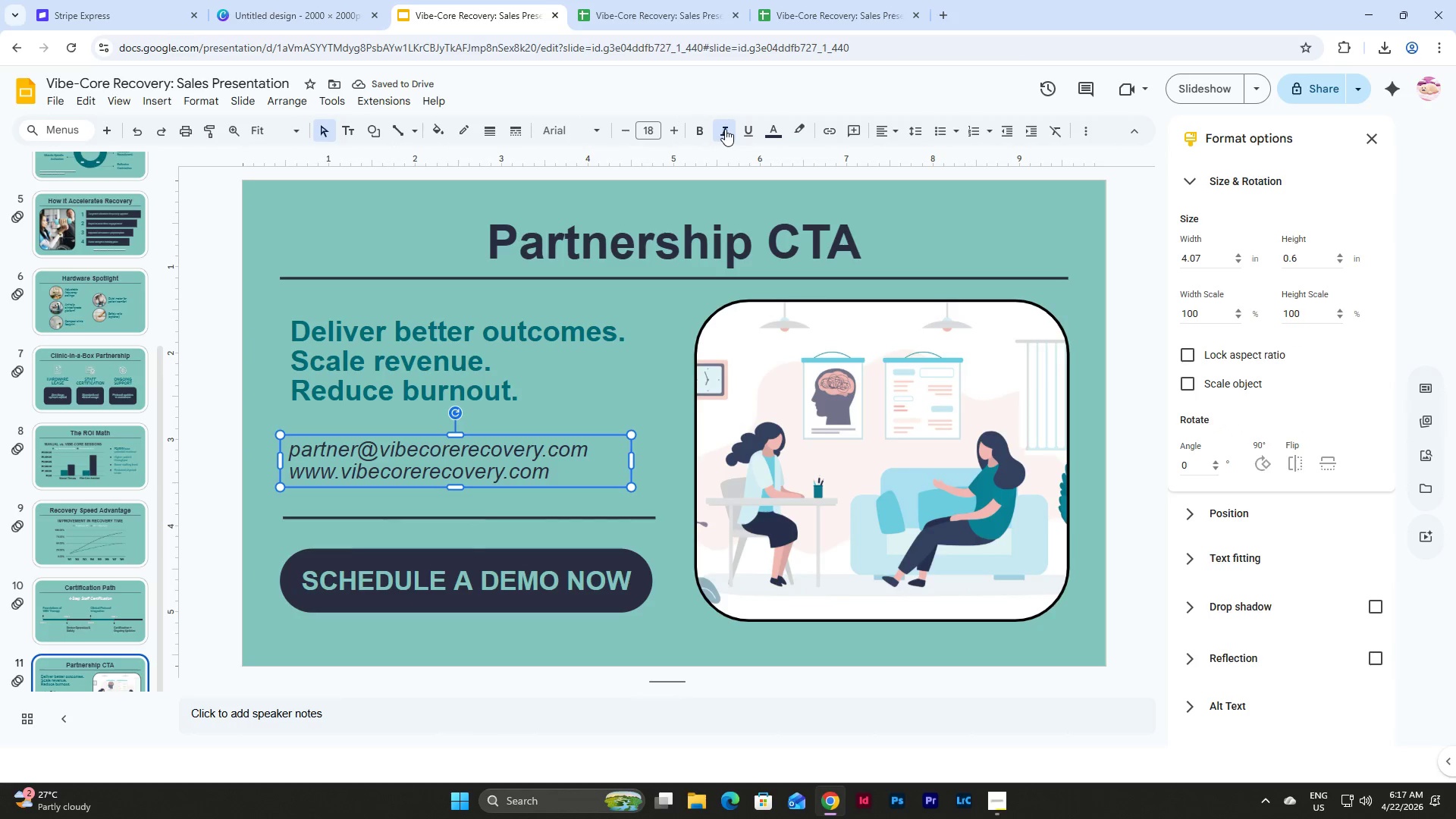 
left_click([769, 130])
 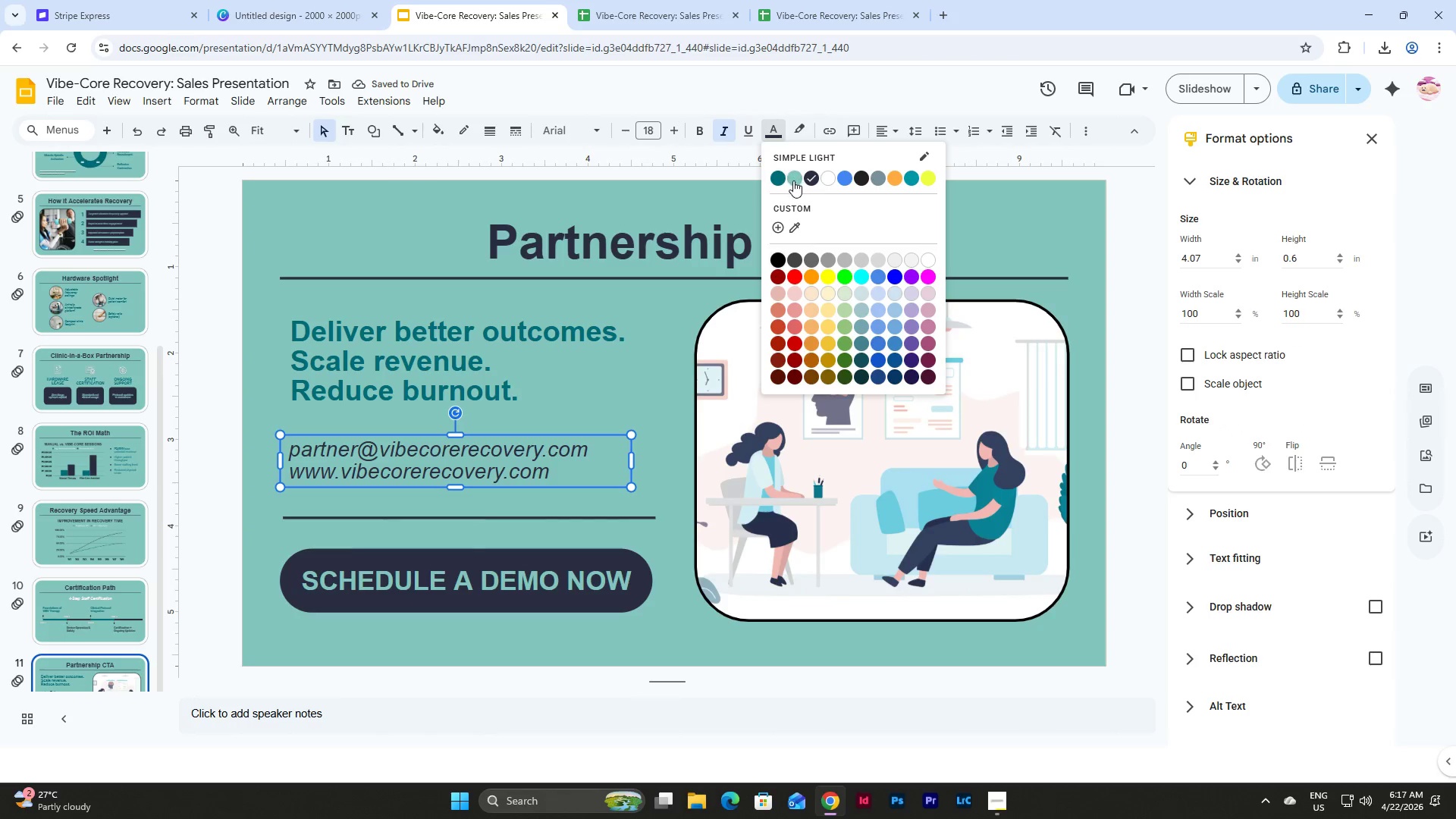 
left_click([793, 181])
 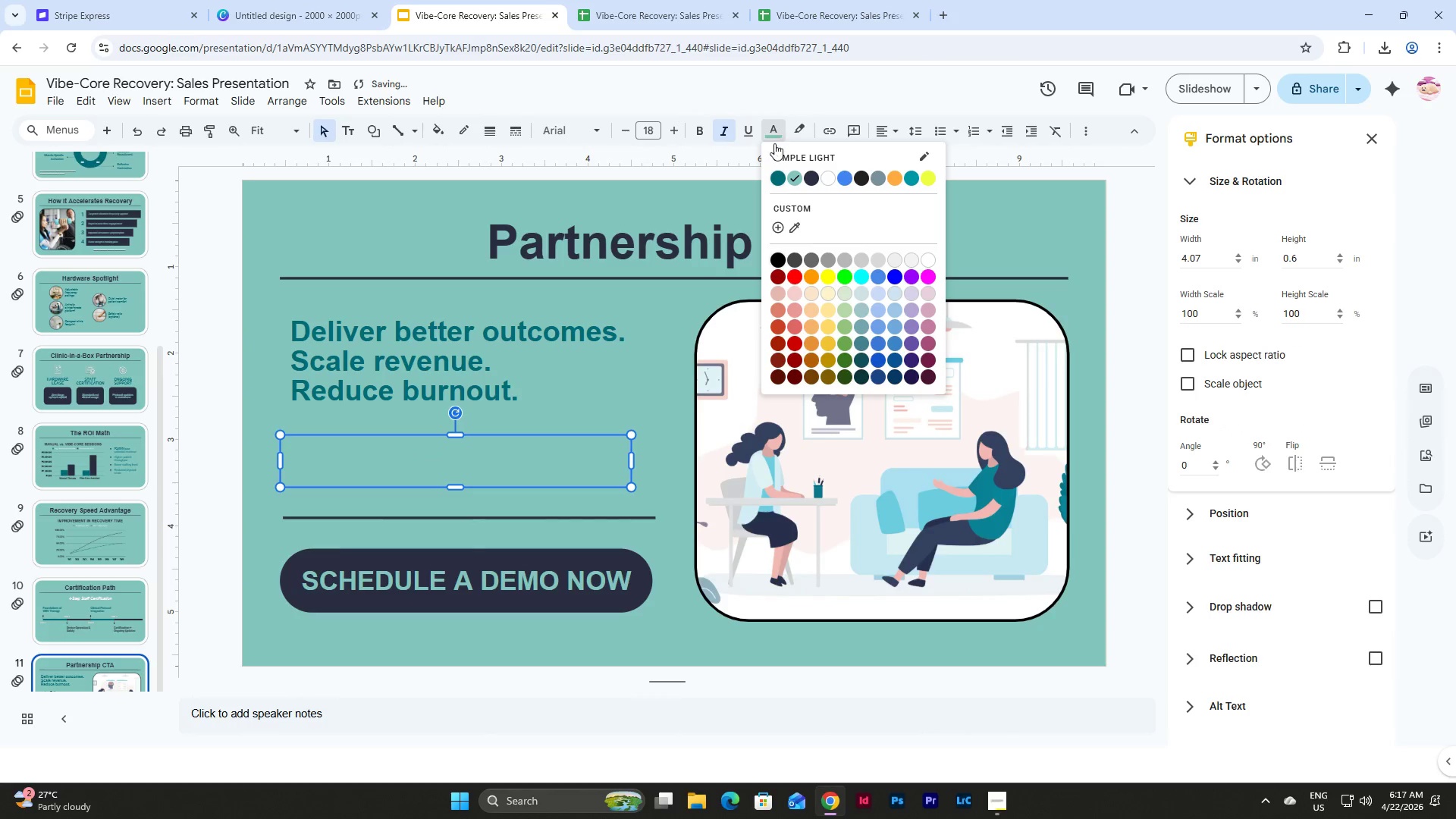 
double_click([775, 180])
 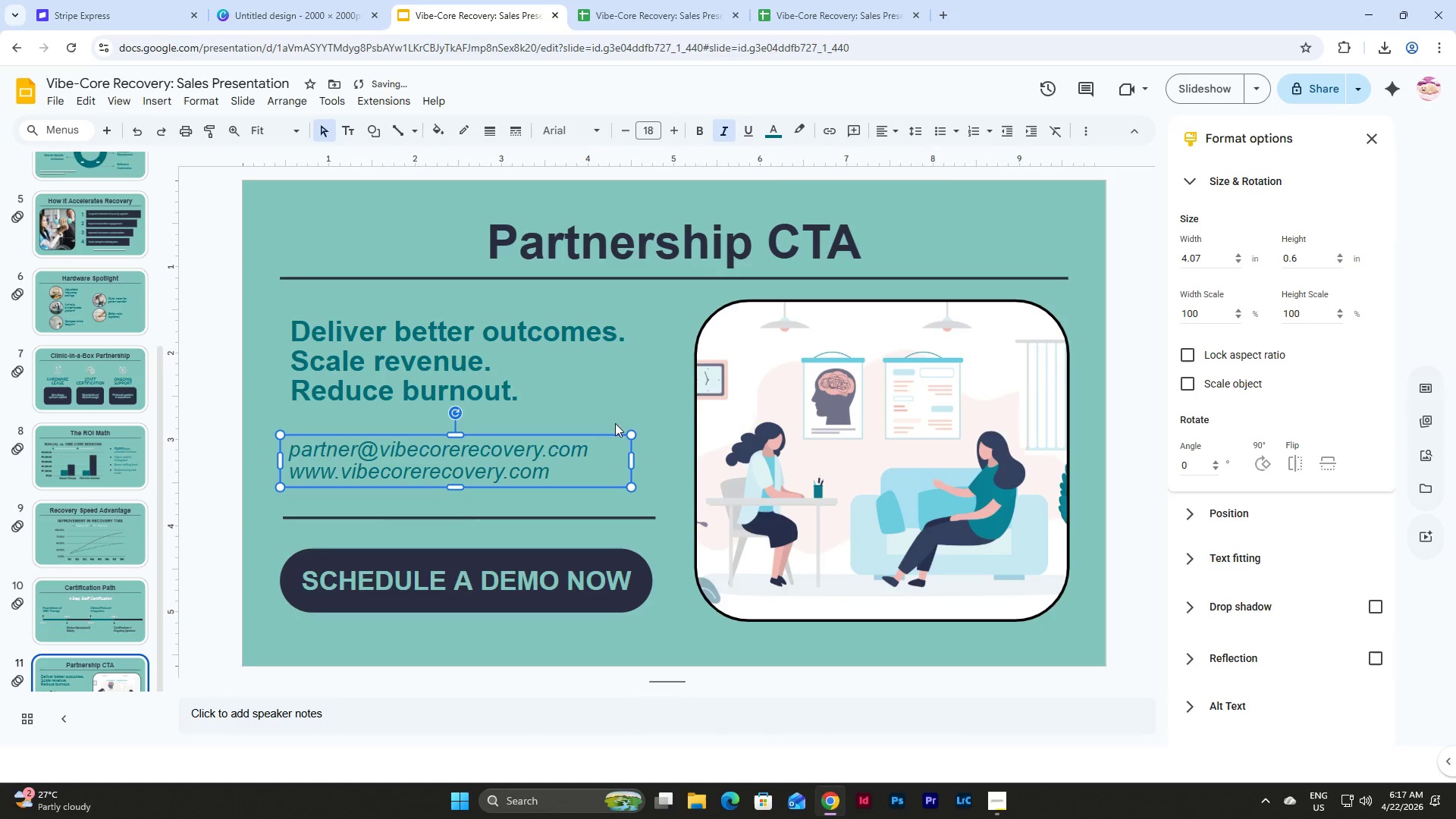 
left_click([636, 416])
 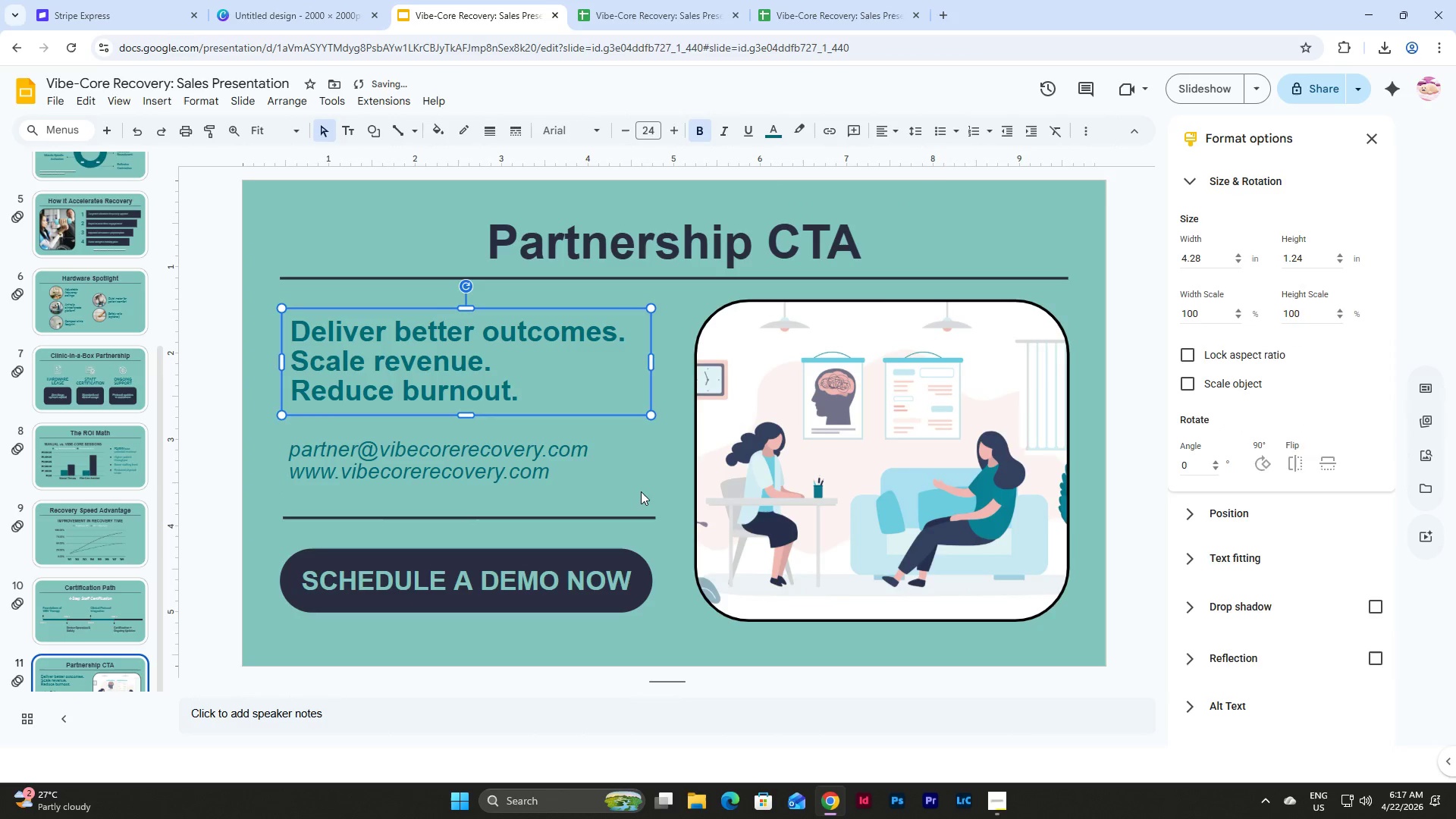 
left_click([641, 491])
 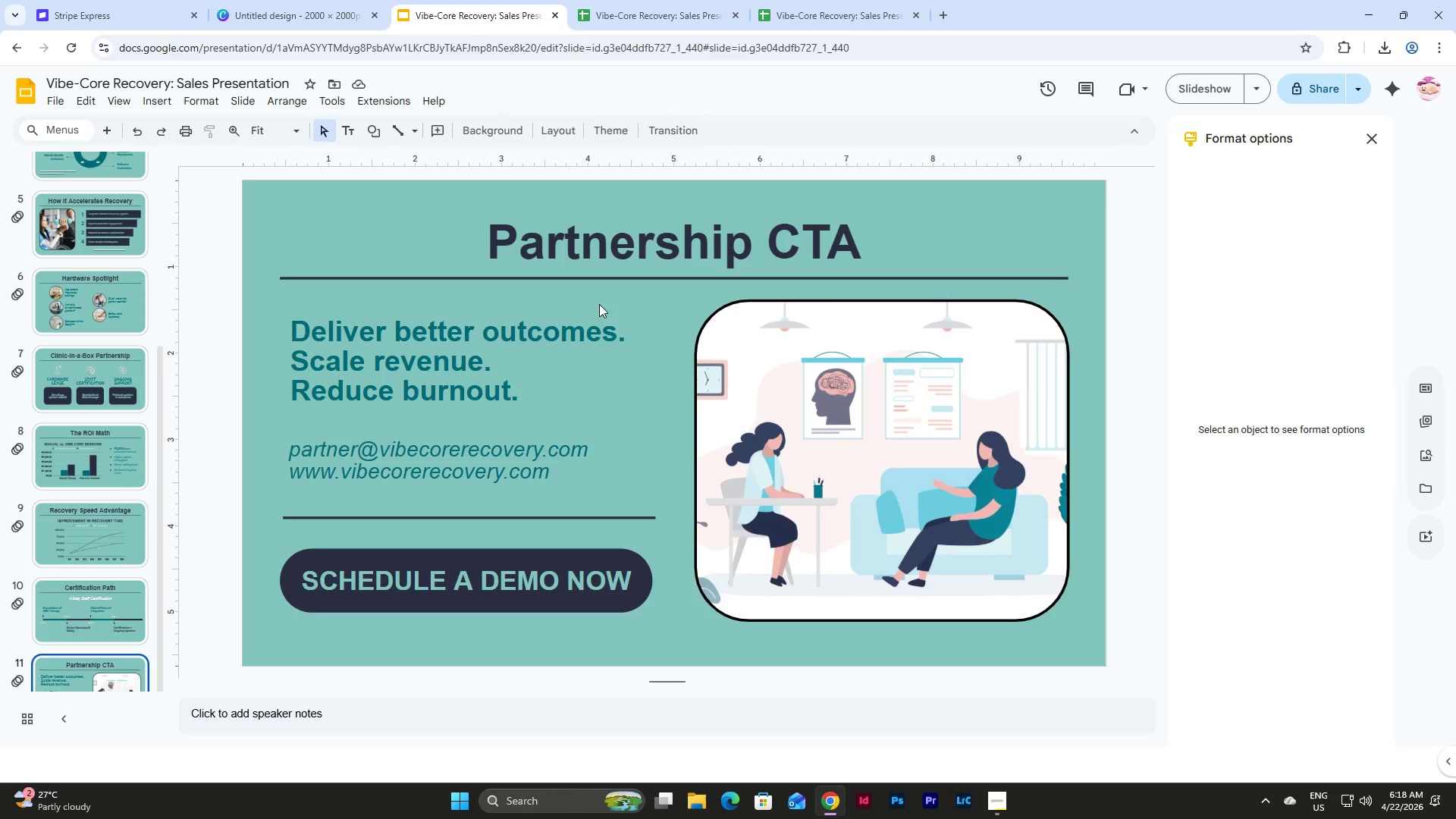 
wait(7.44)
 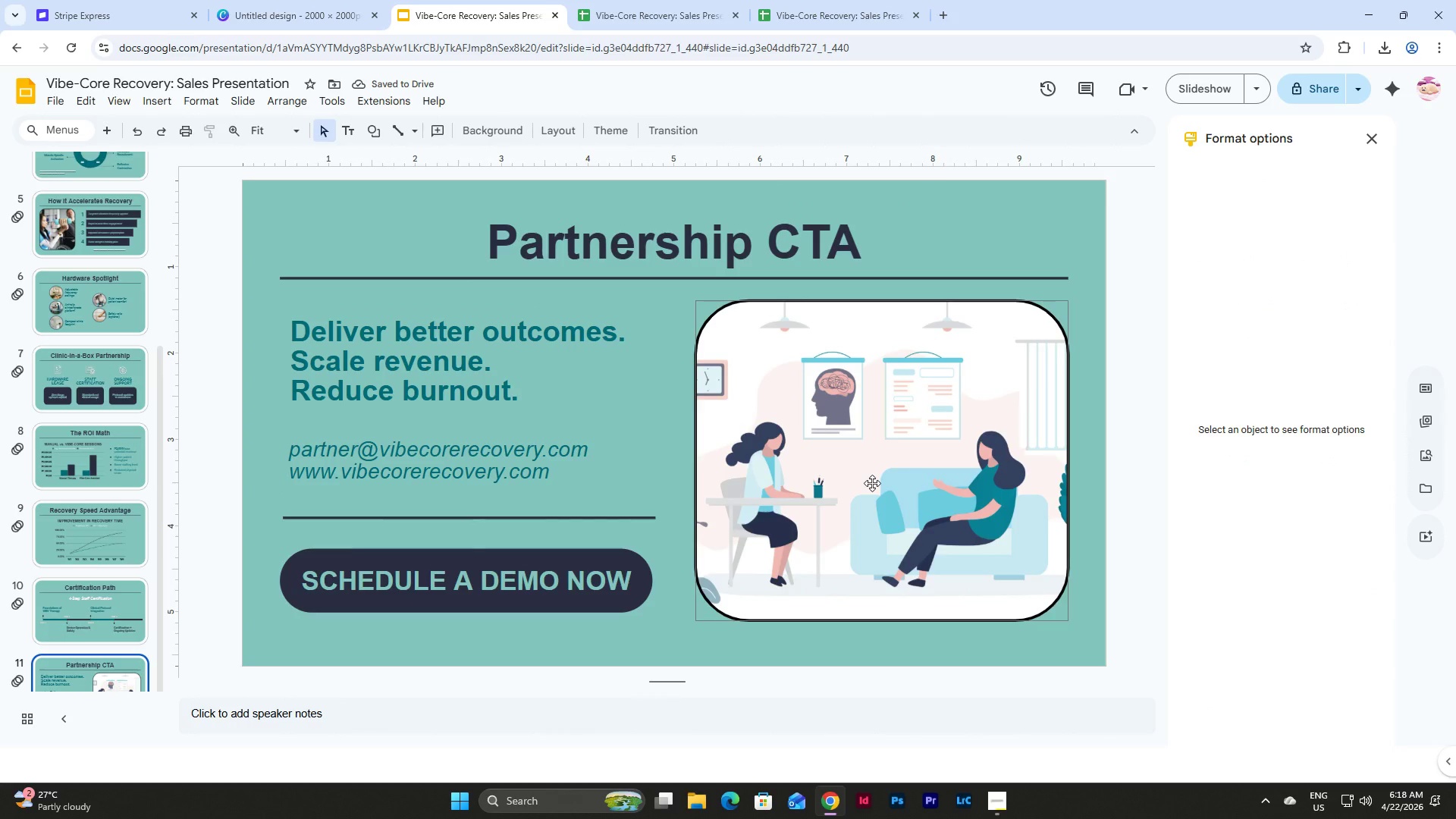 
left_click([554, 469])
 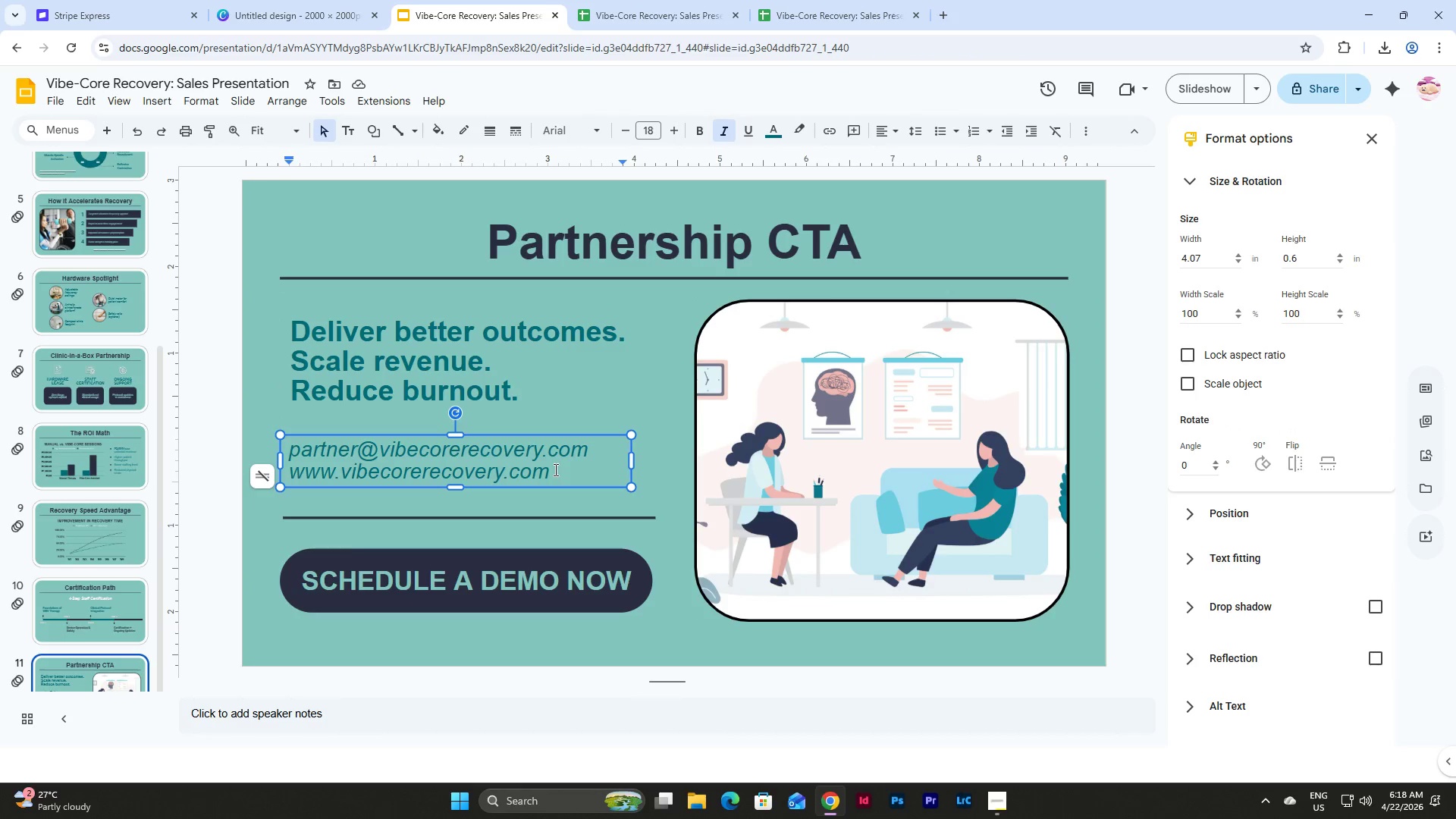 
key(Enter)
 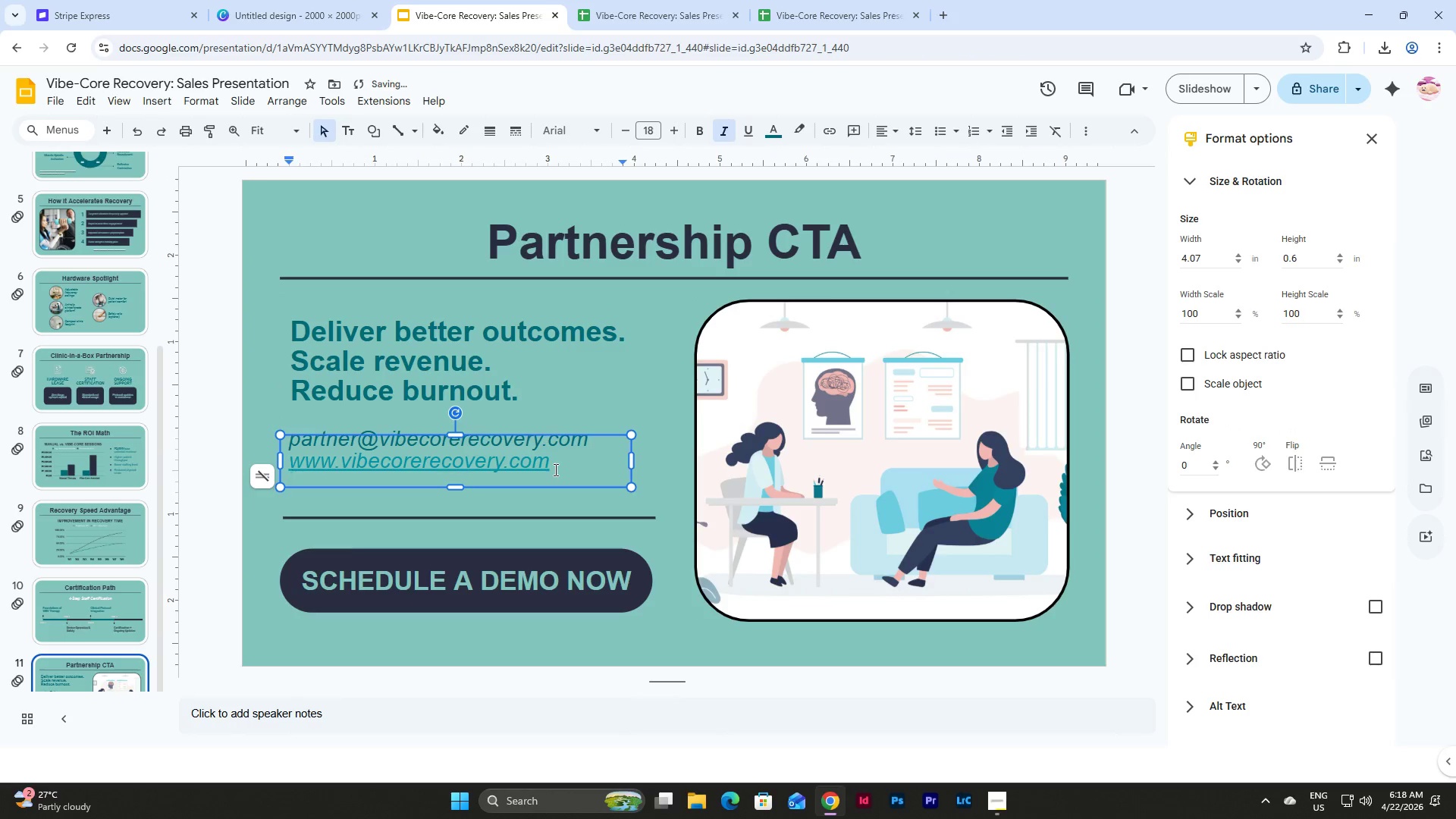 
key(NumpadAdd)
 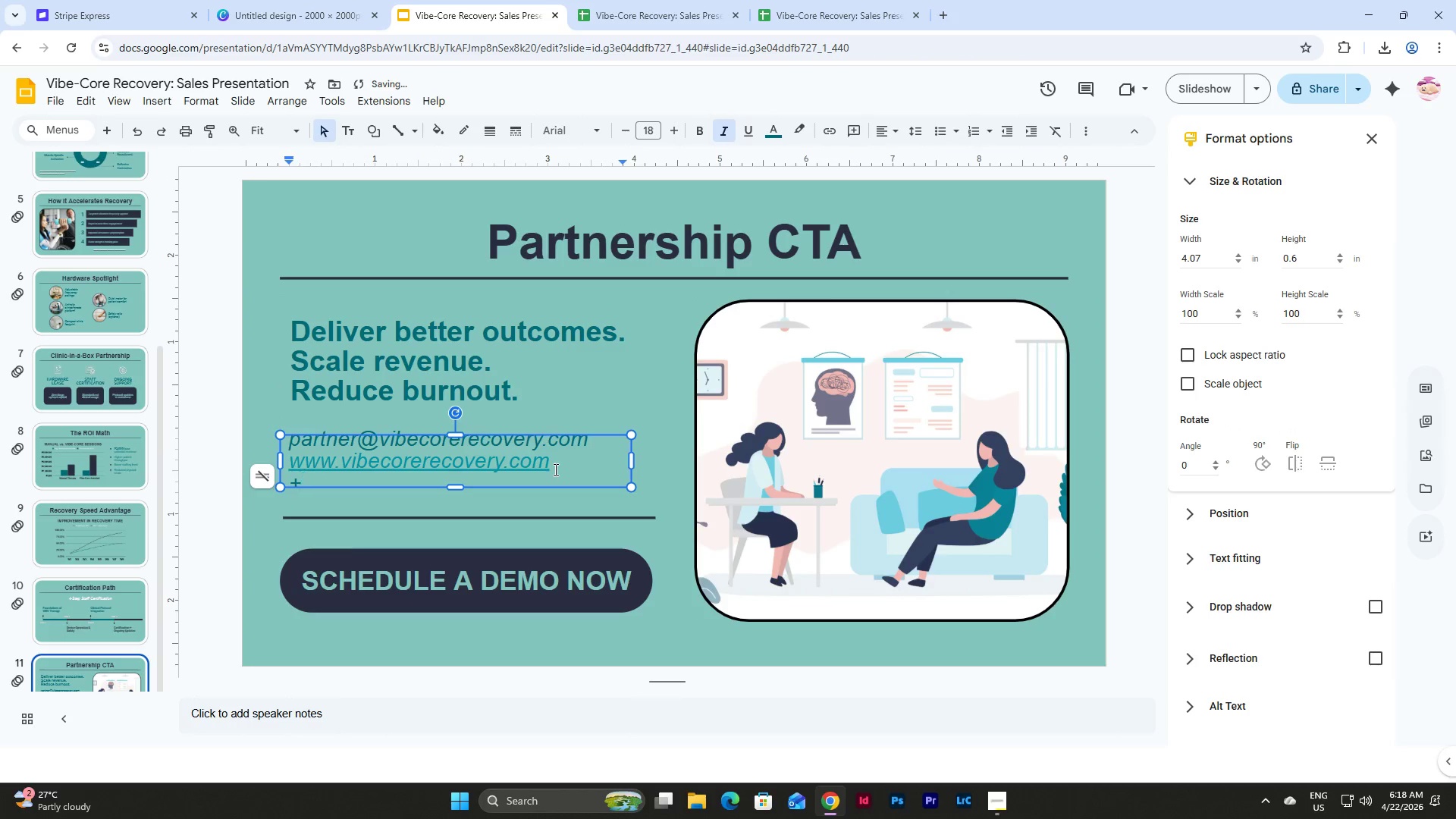 
key(Numpad1)
 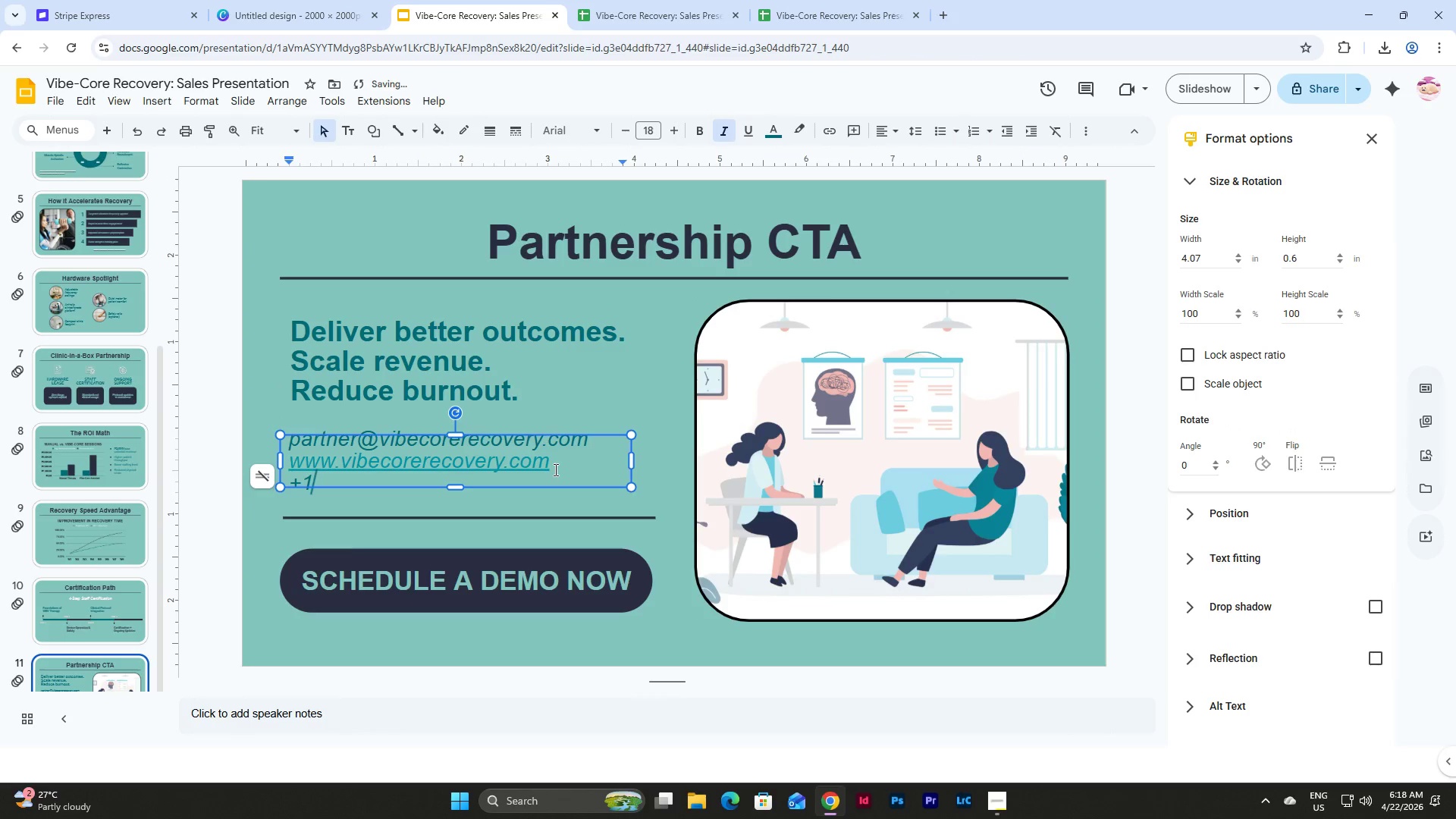 
key(Space)
 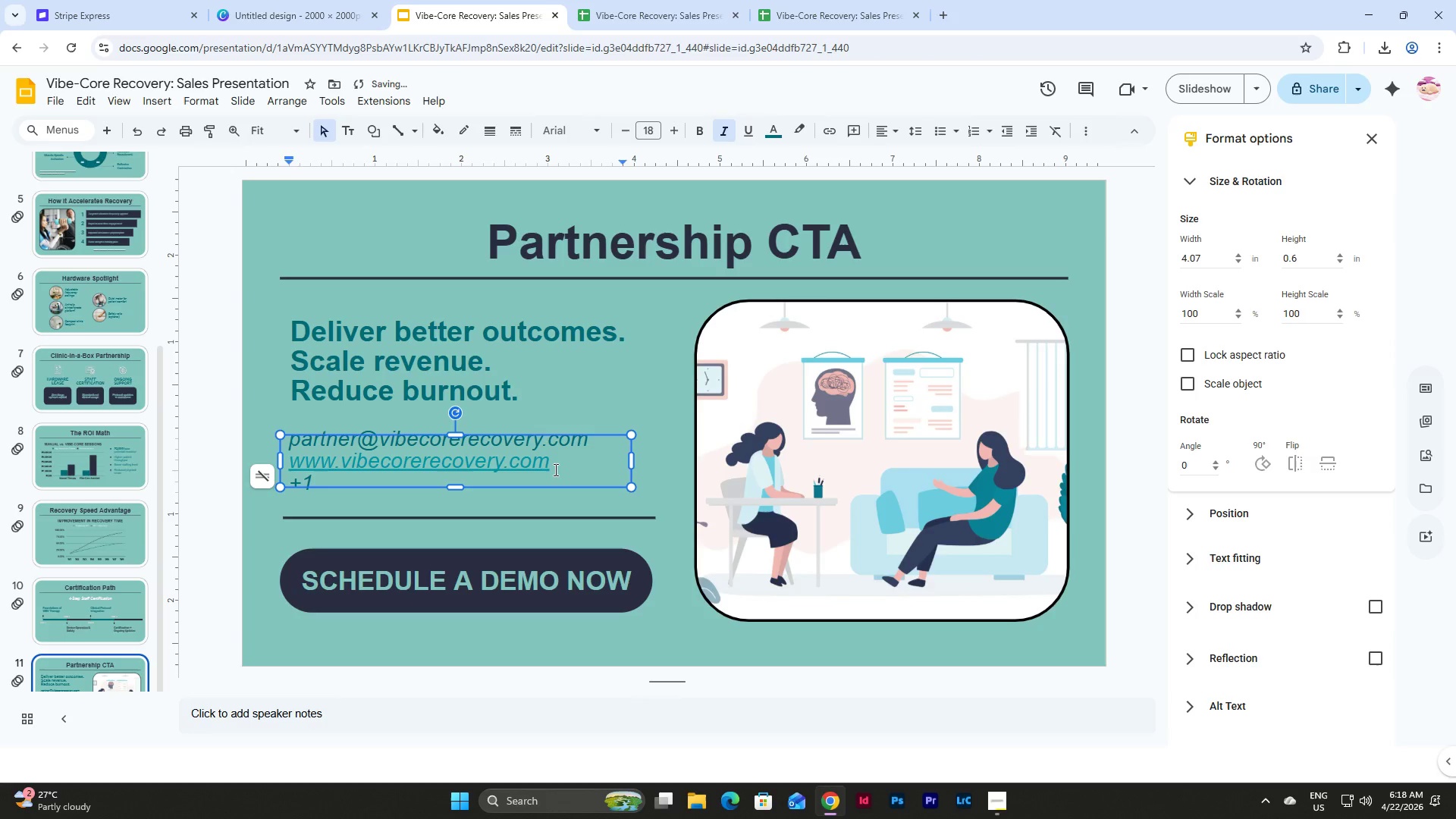 
key(Shift+ShiftLeft)
 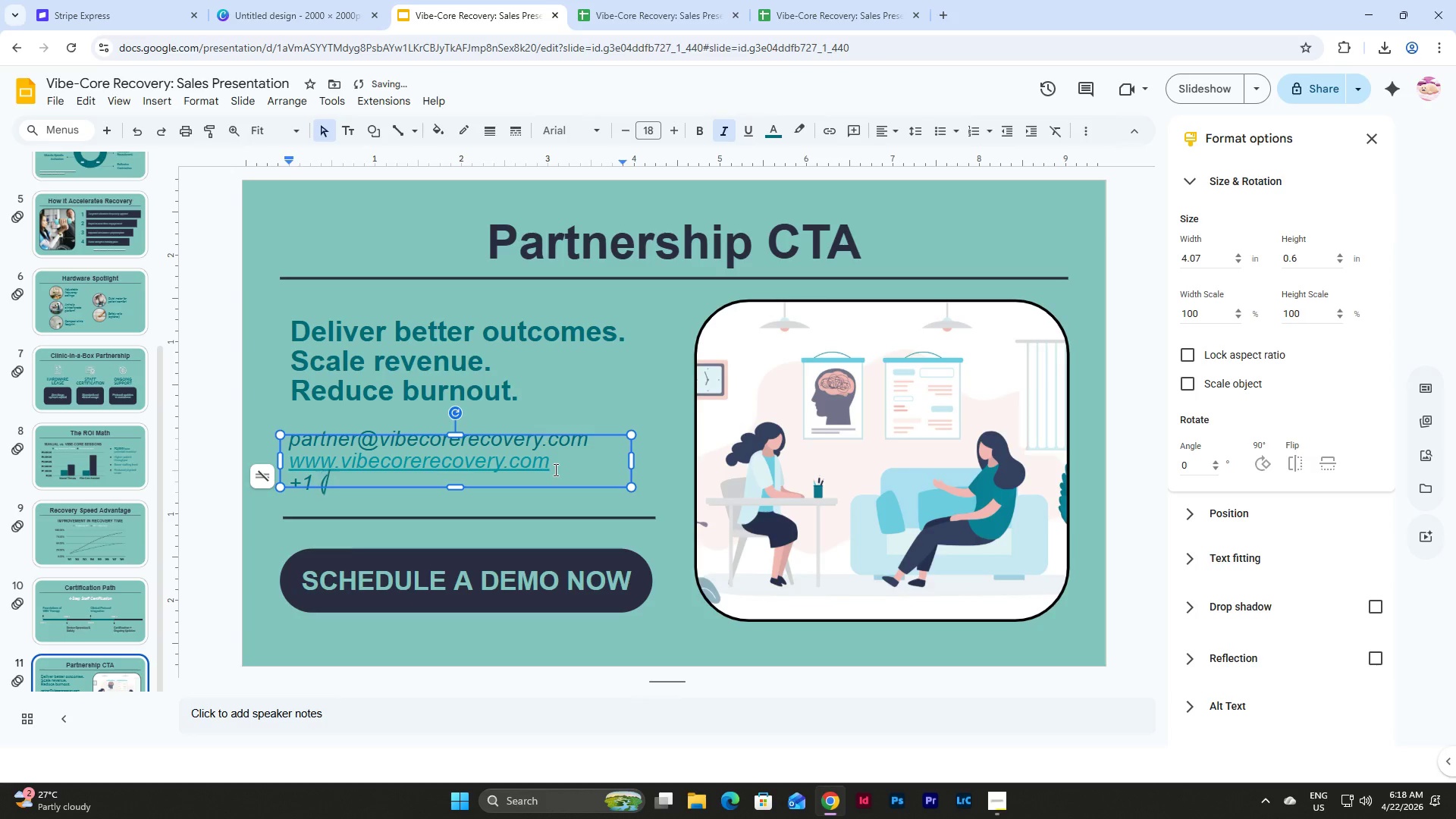 
key(Shift+9)
 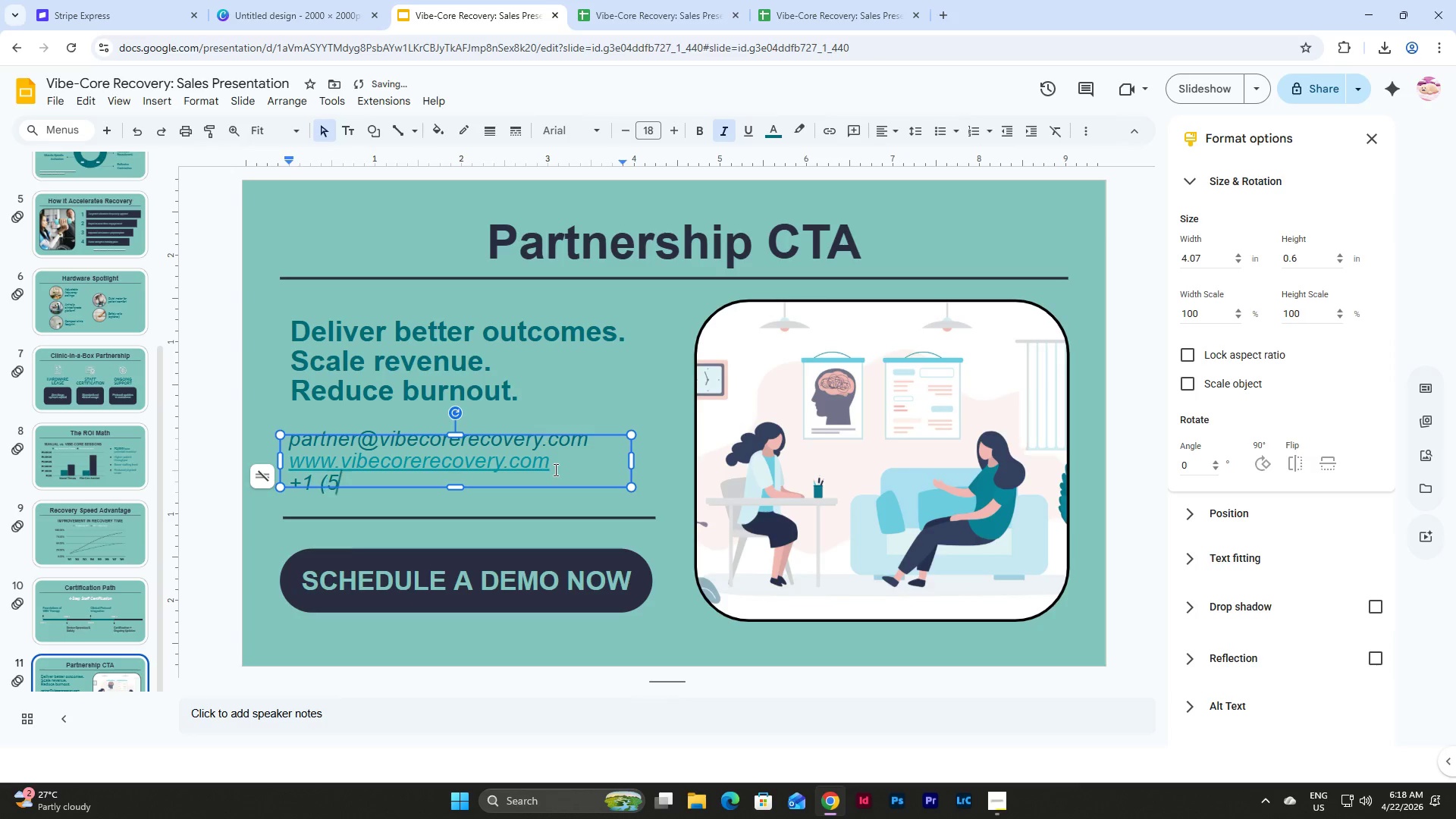 
key(Numpad5)
 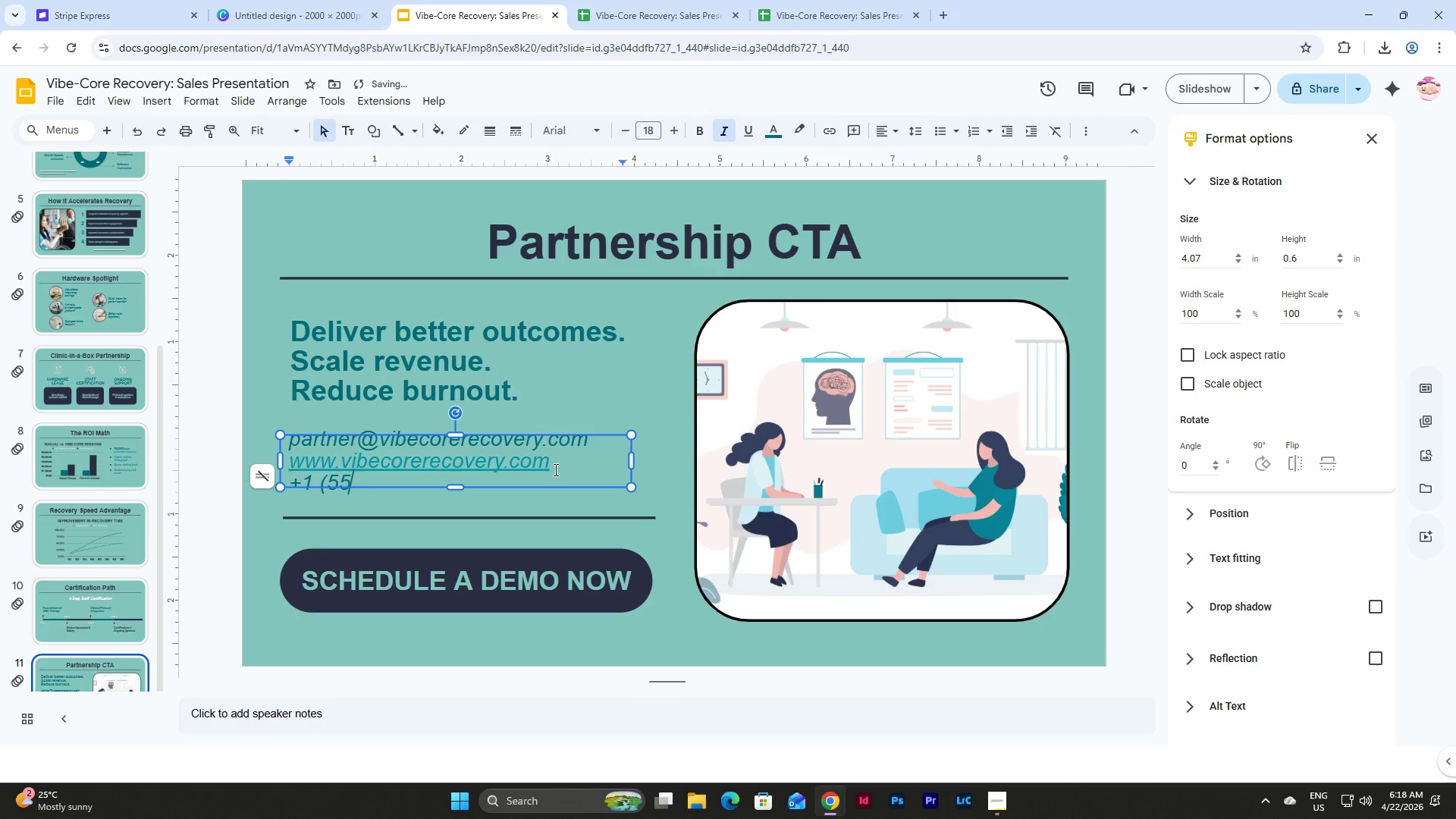 
key(Numpad5)
 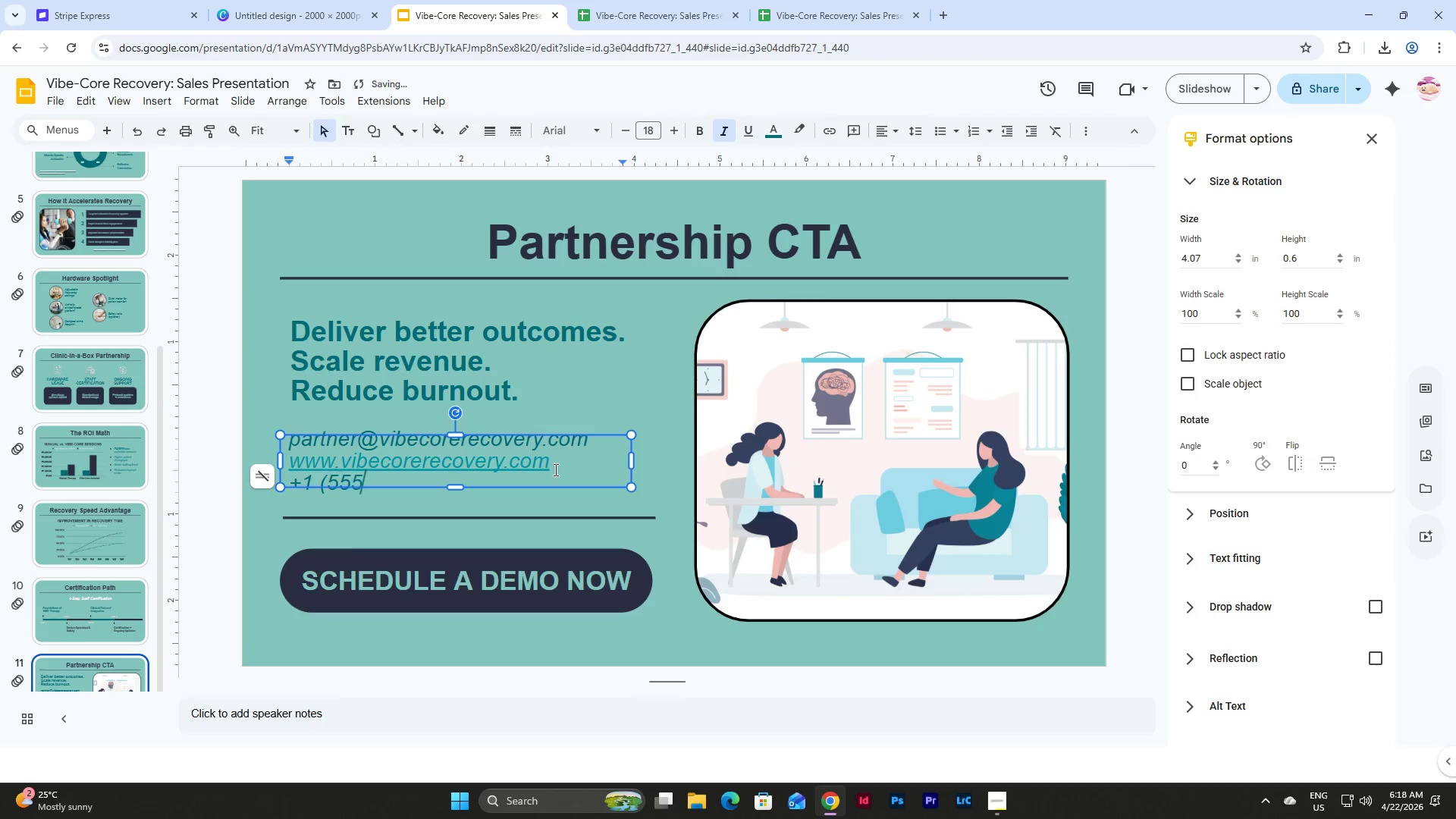 
key(Numpad5)
 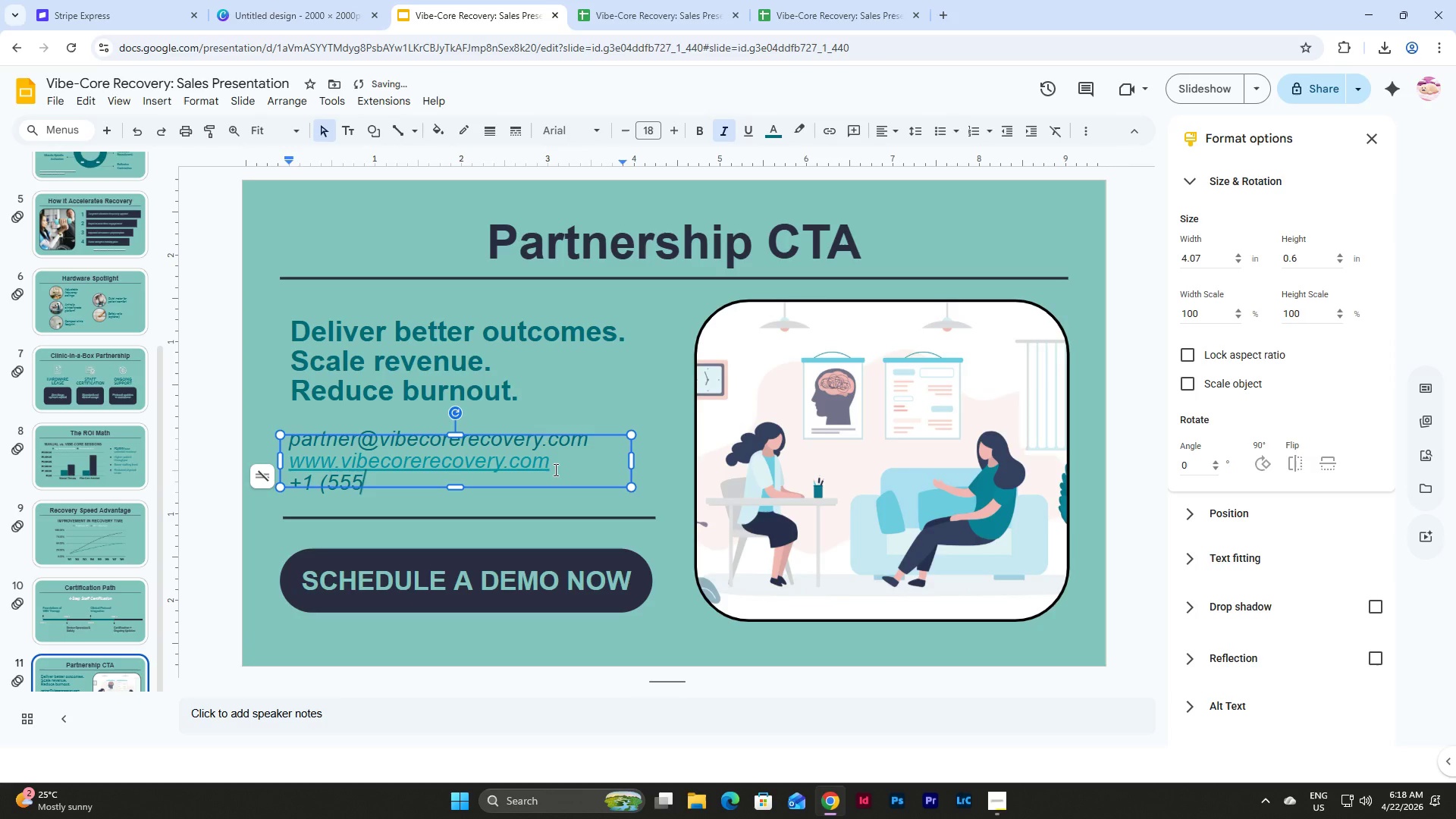 
key(Shift+0)
 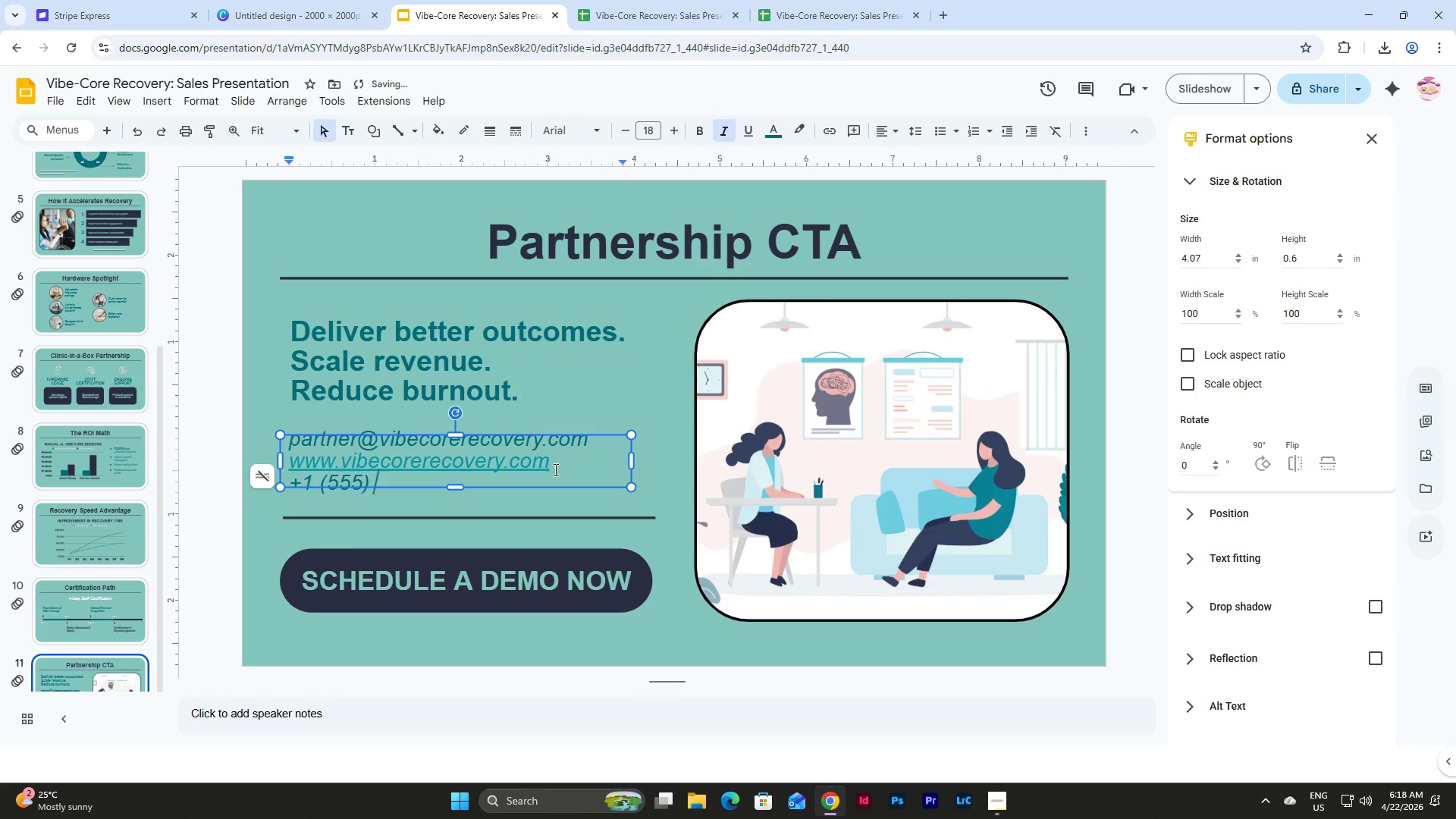 
key(Space)
 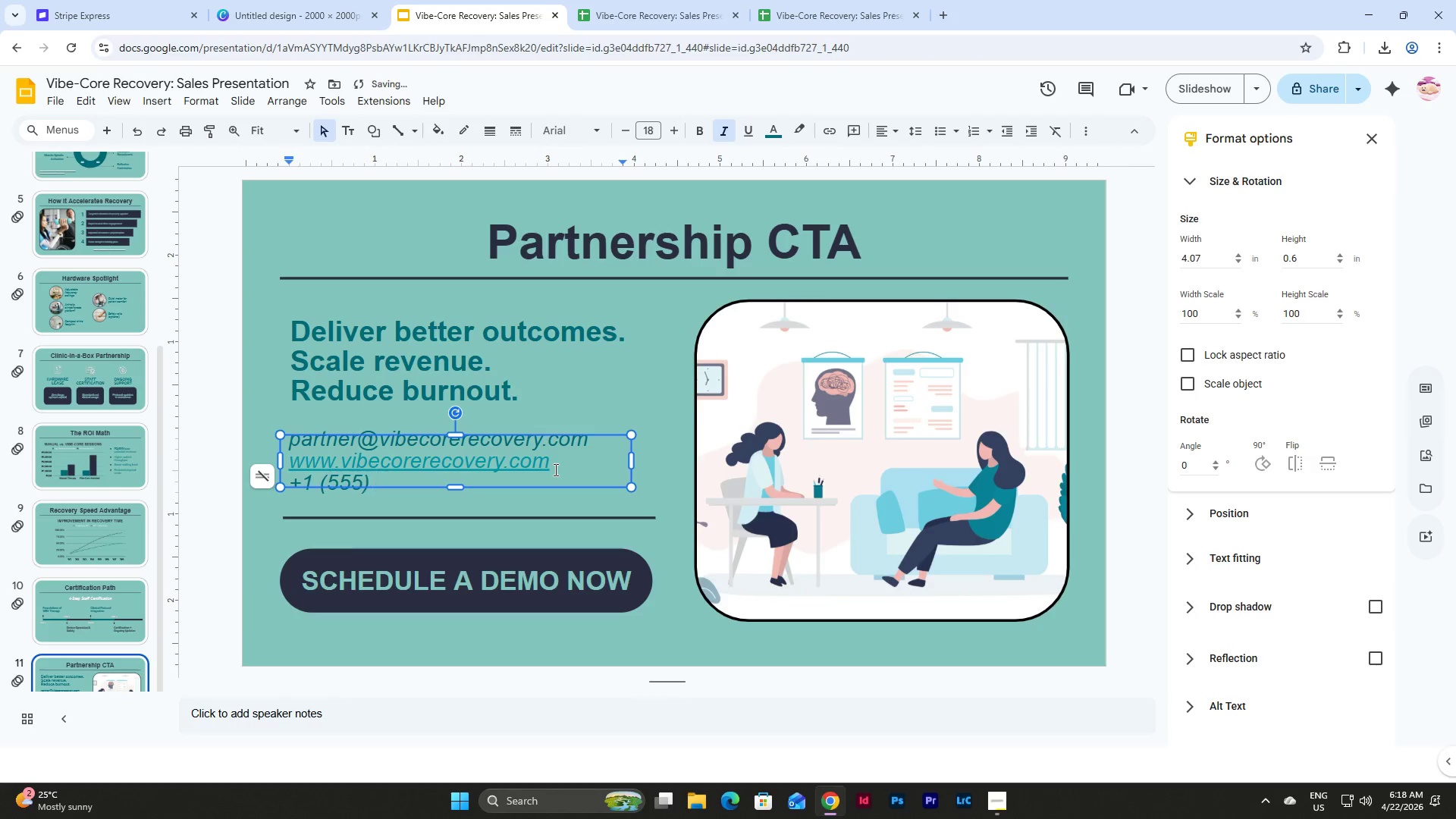 
key(Numpad2)
 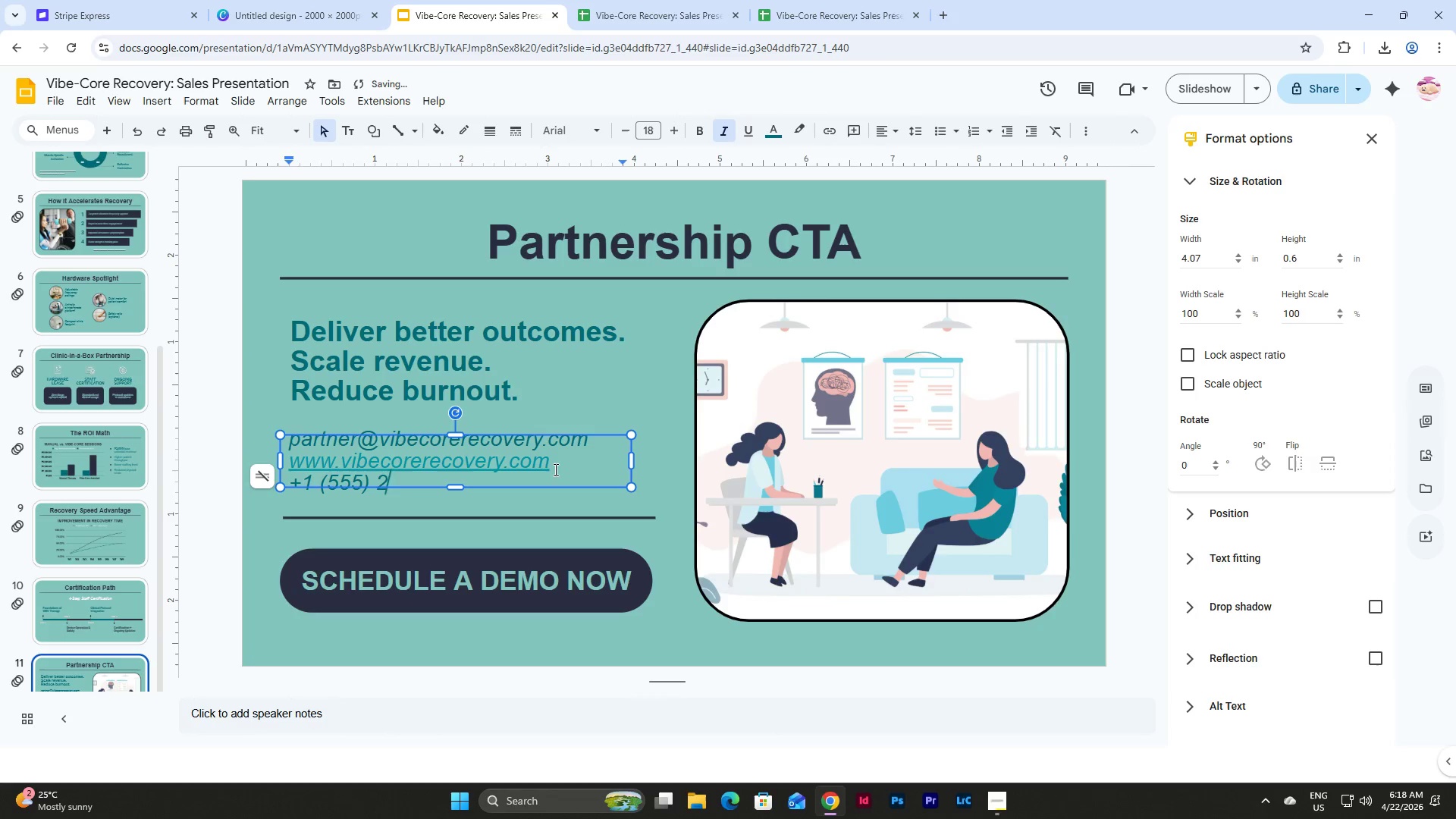 
key(Numpad3)
 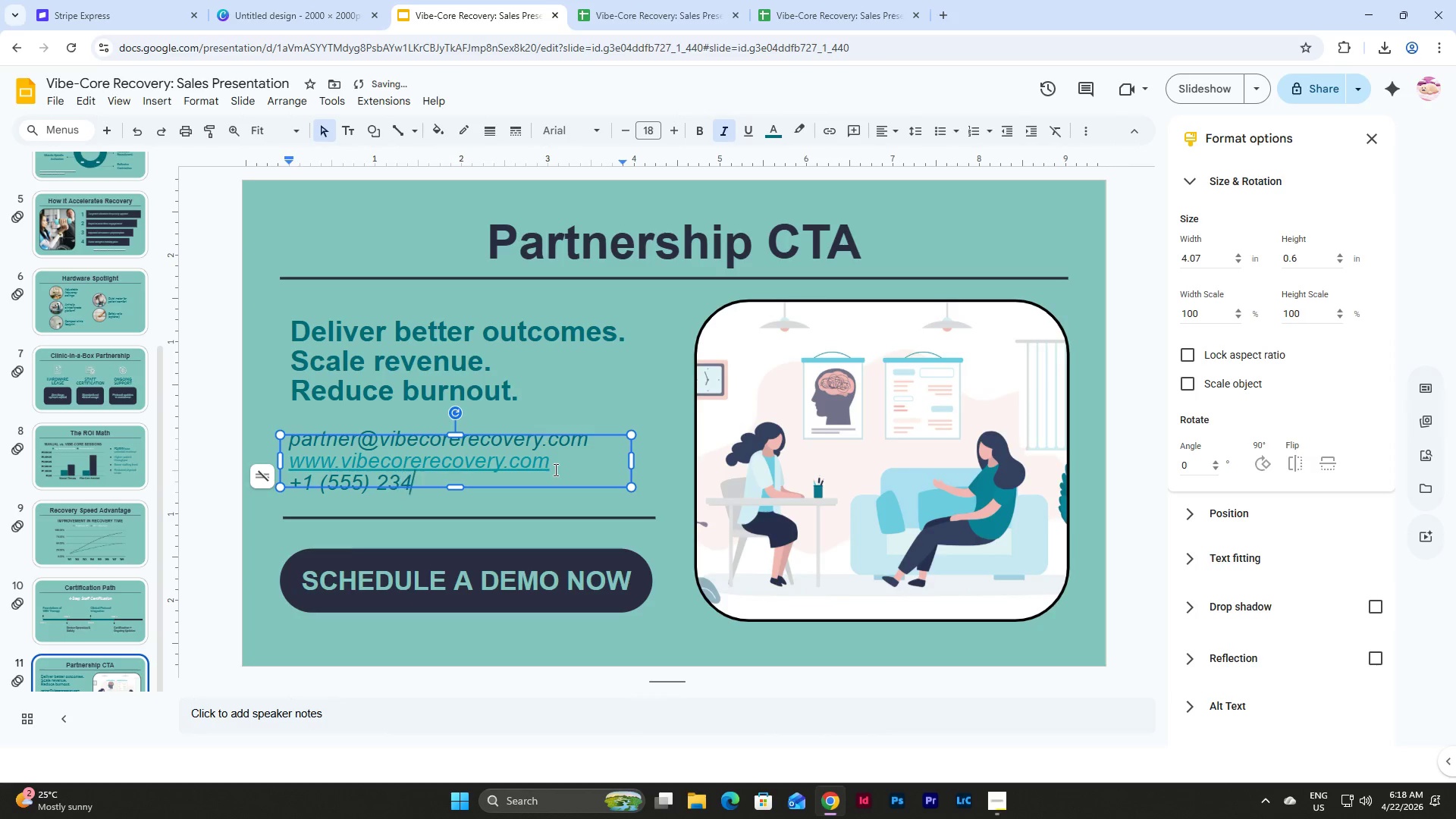 
key(Numpad4)
 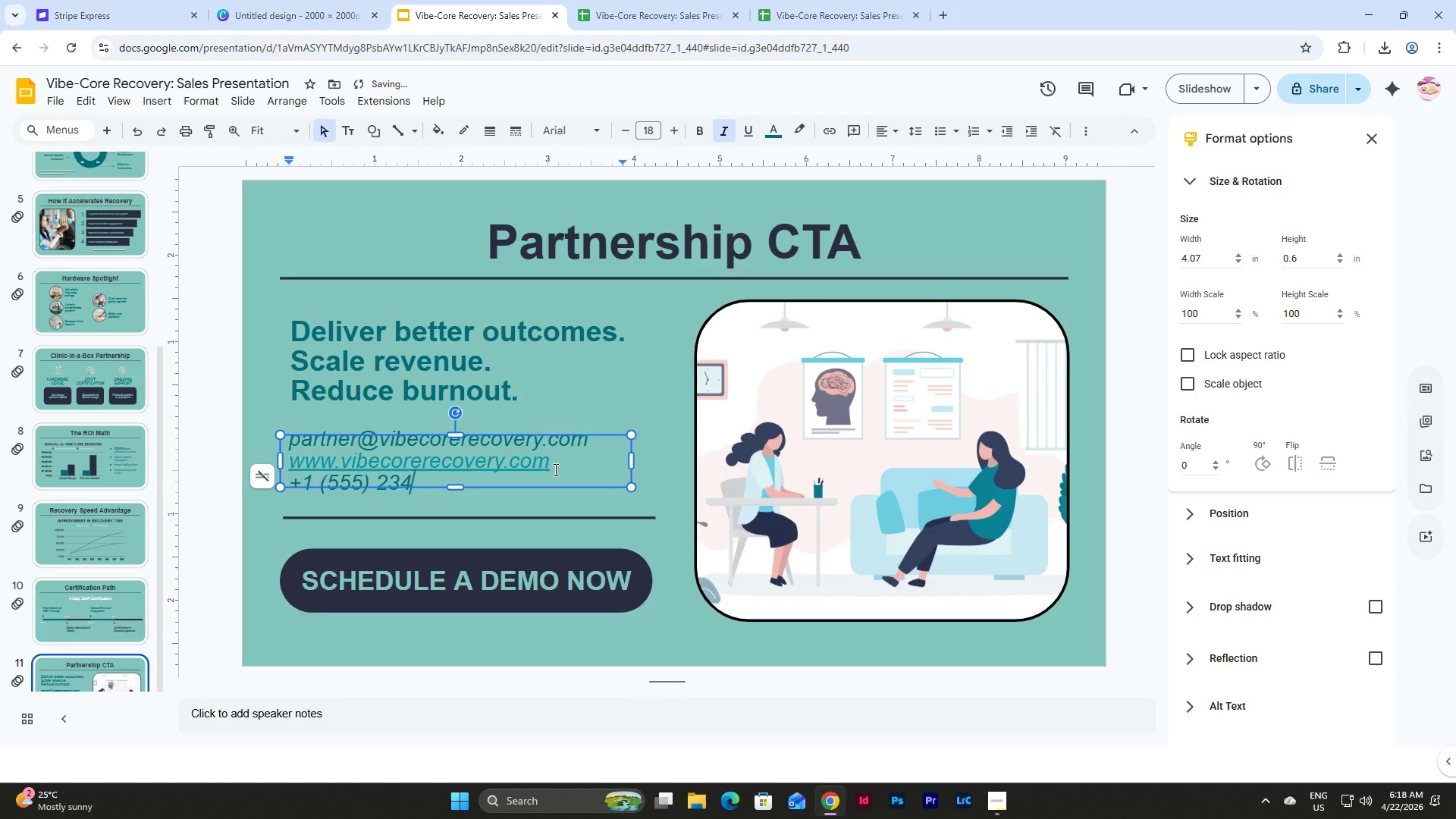 
key(NumpadSubtract)
 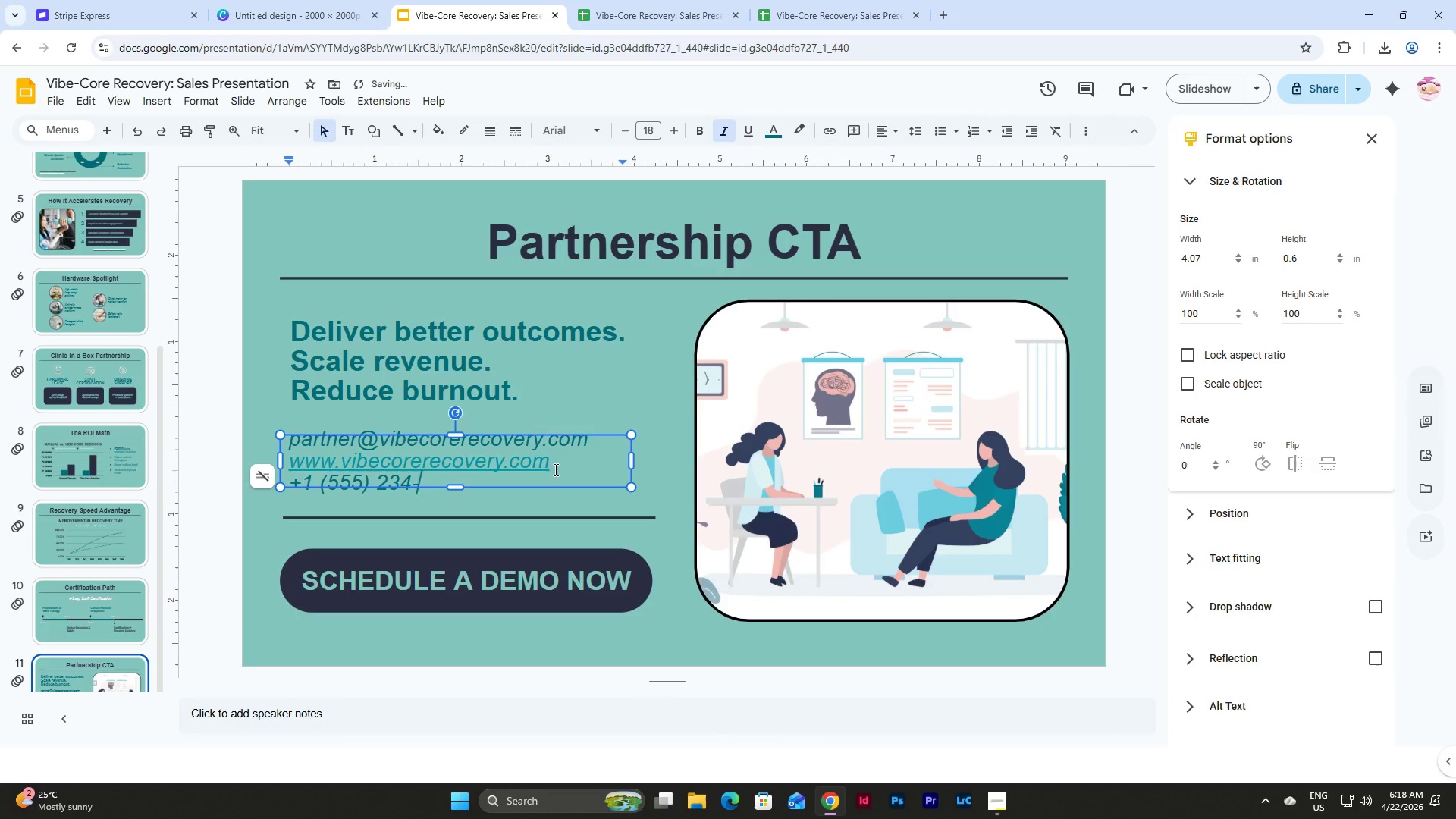 
key(Numpad5)
 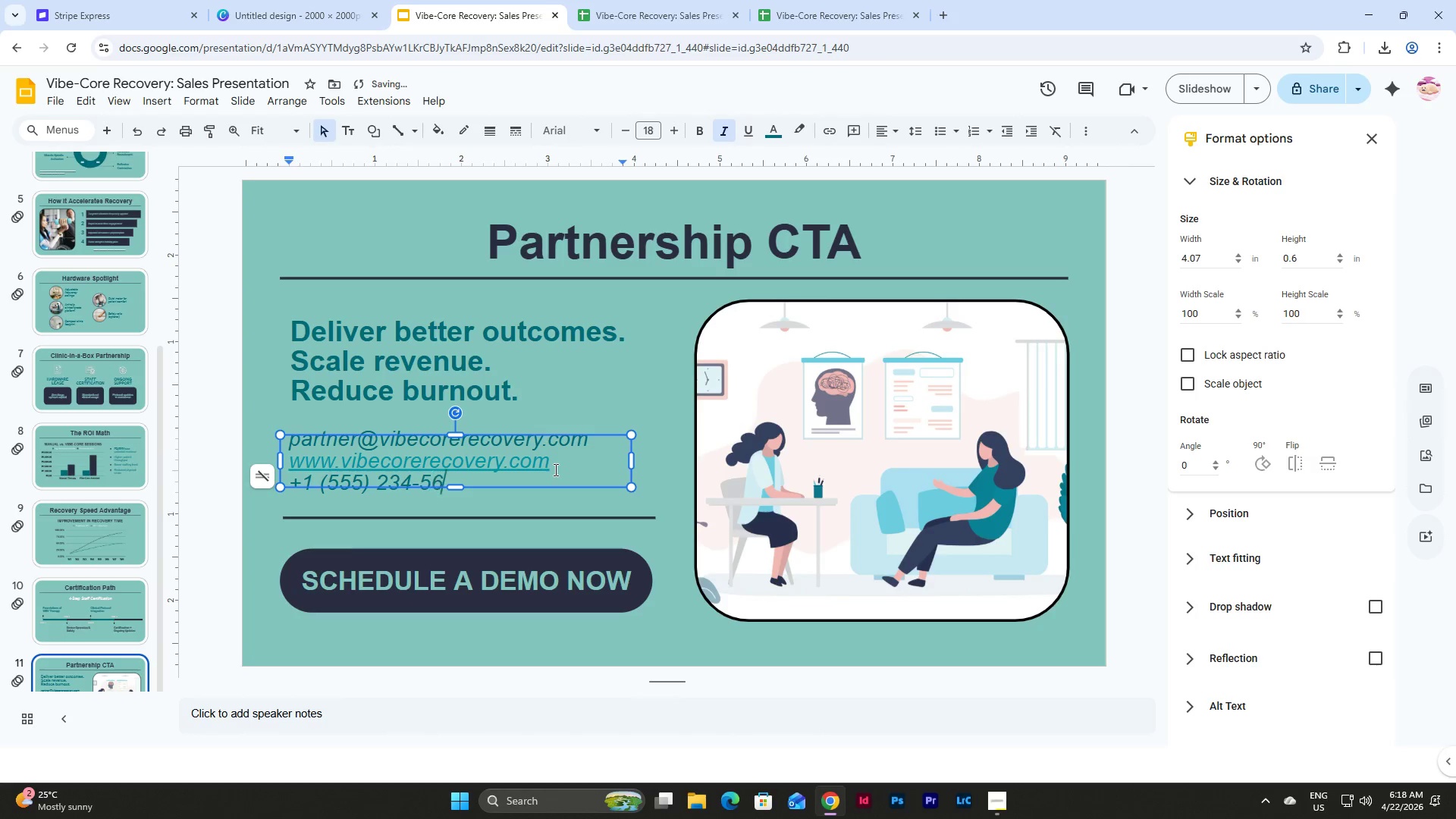 
key(Numpad6)
 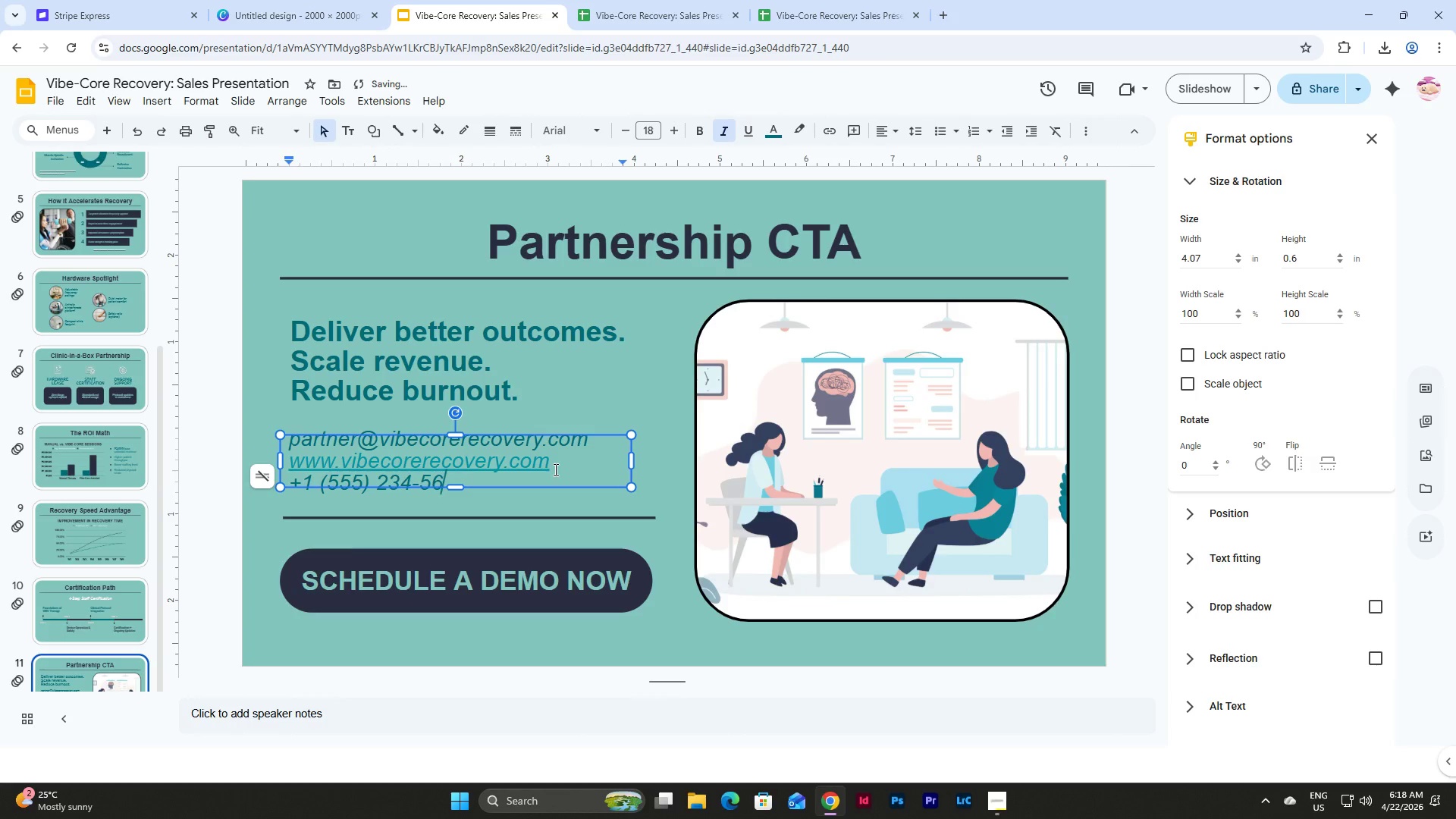 
key(Numpad7)
 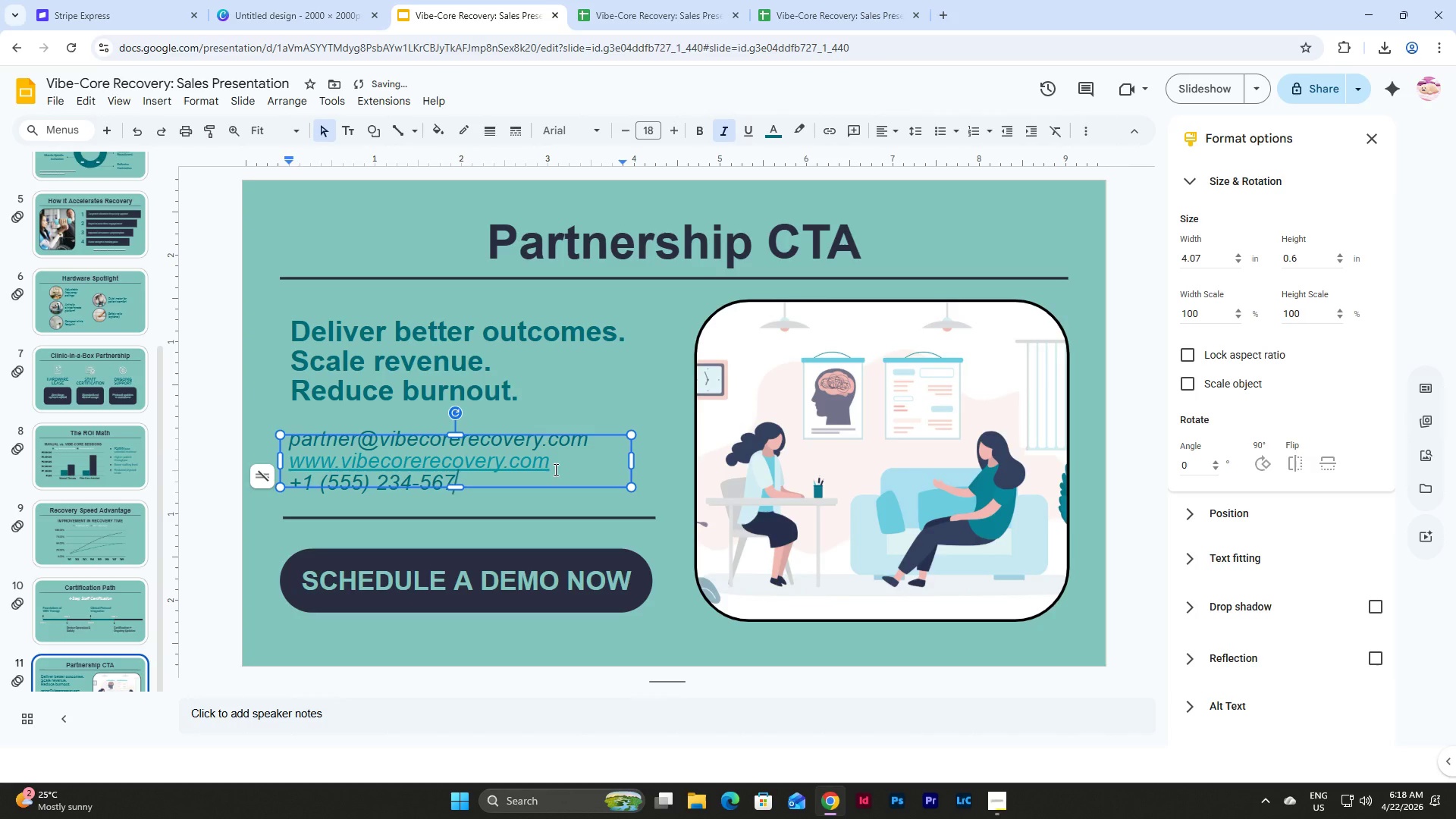 
key(Numpad8)
 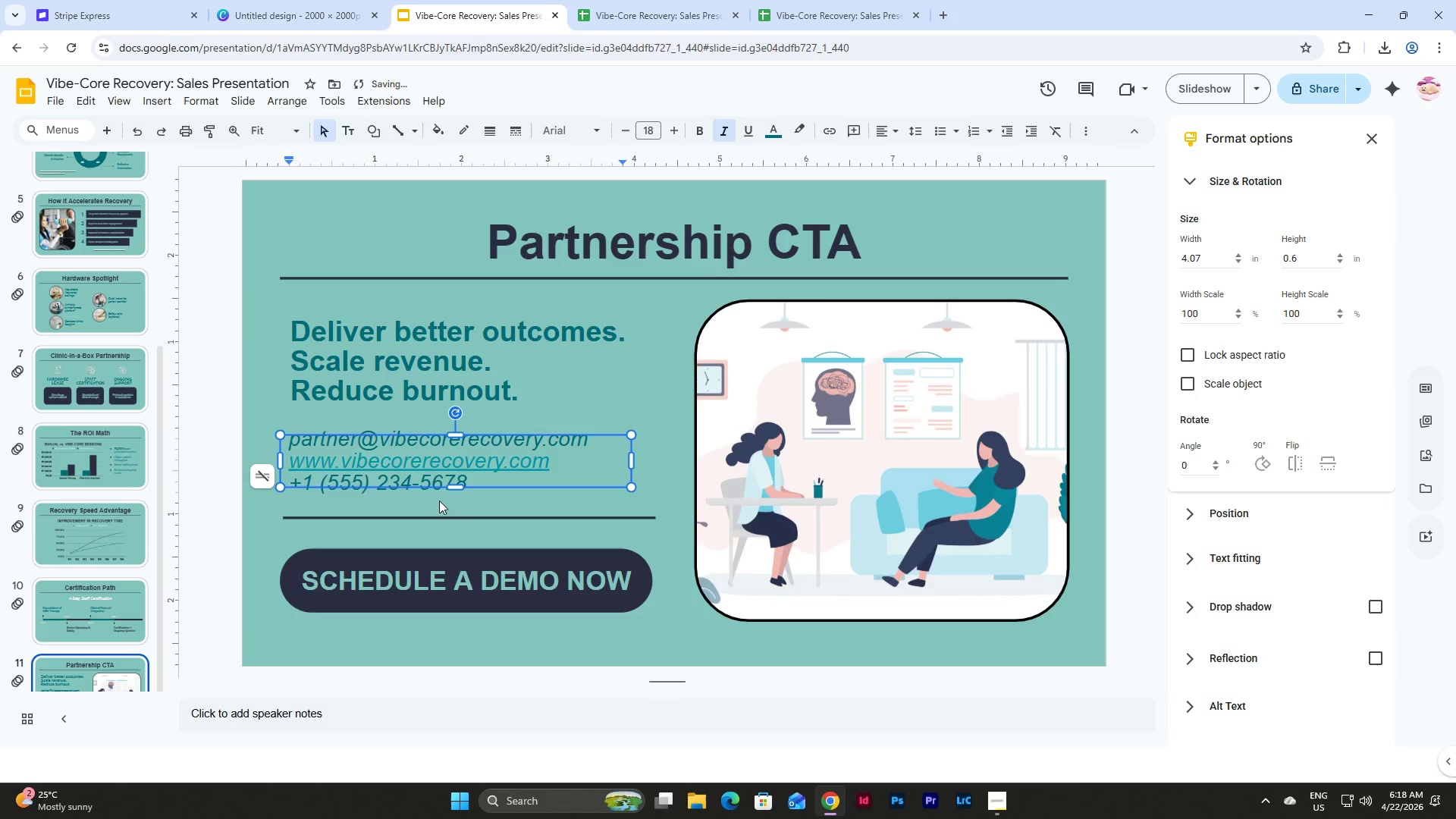 
left_click_drag(start_coordinate=[453, 485], to_coordinate=[453, 502])
 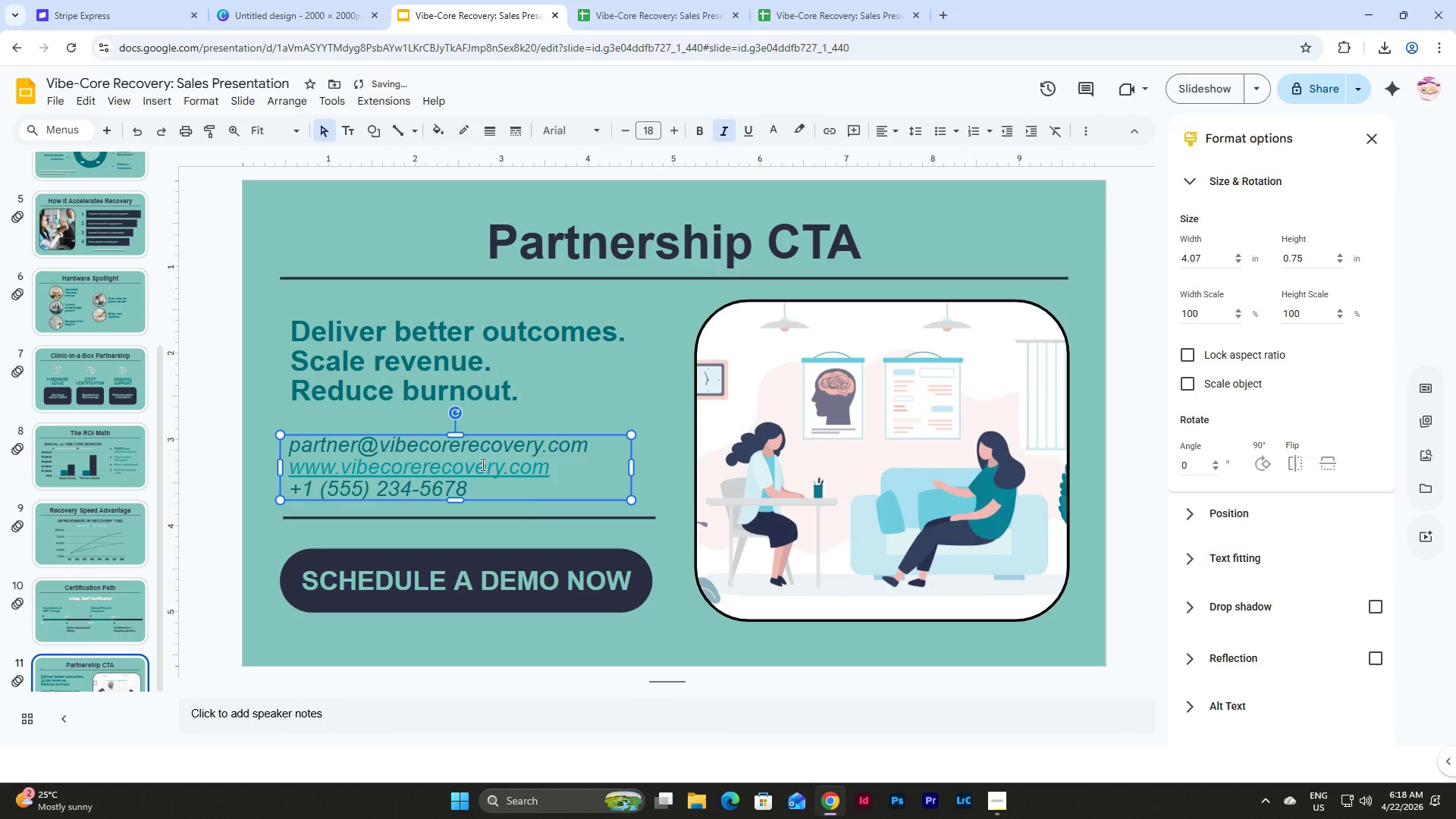 
left_click([483, 463])
 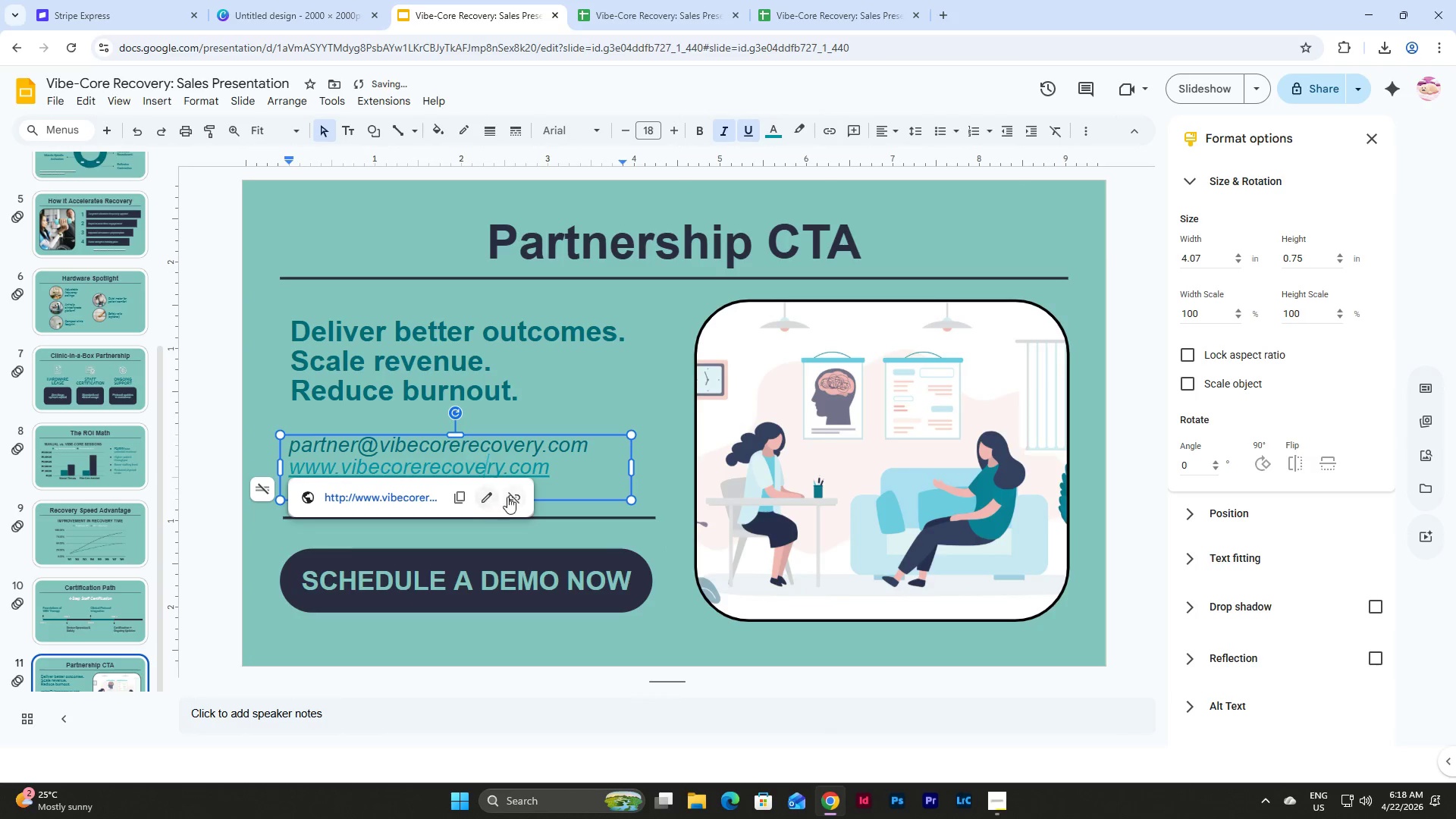 
left_click([511, 496])
 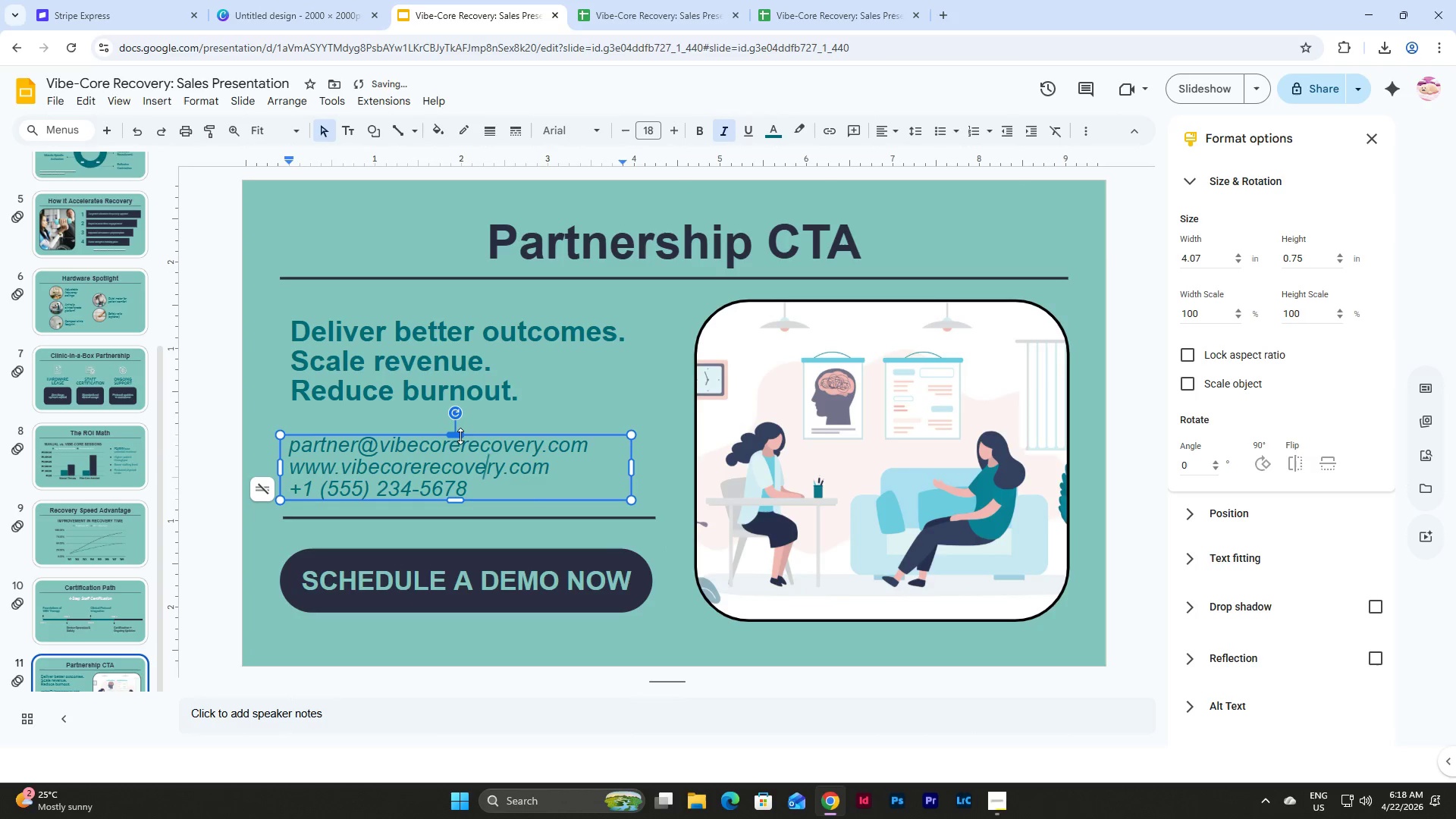 
left_click_drag(start_coordinate=[459, 435], to_coordinate=[459, 425])
 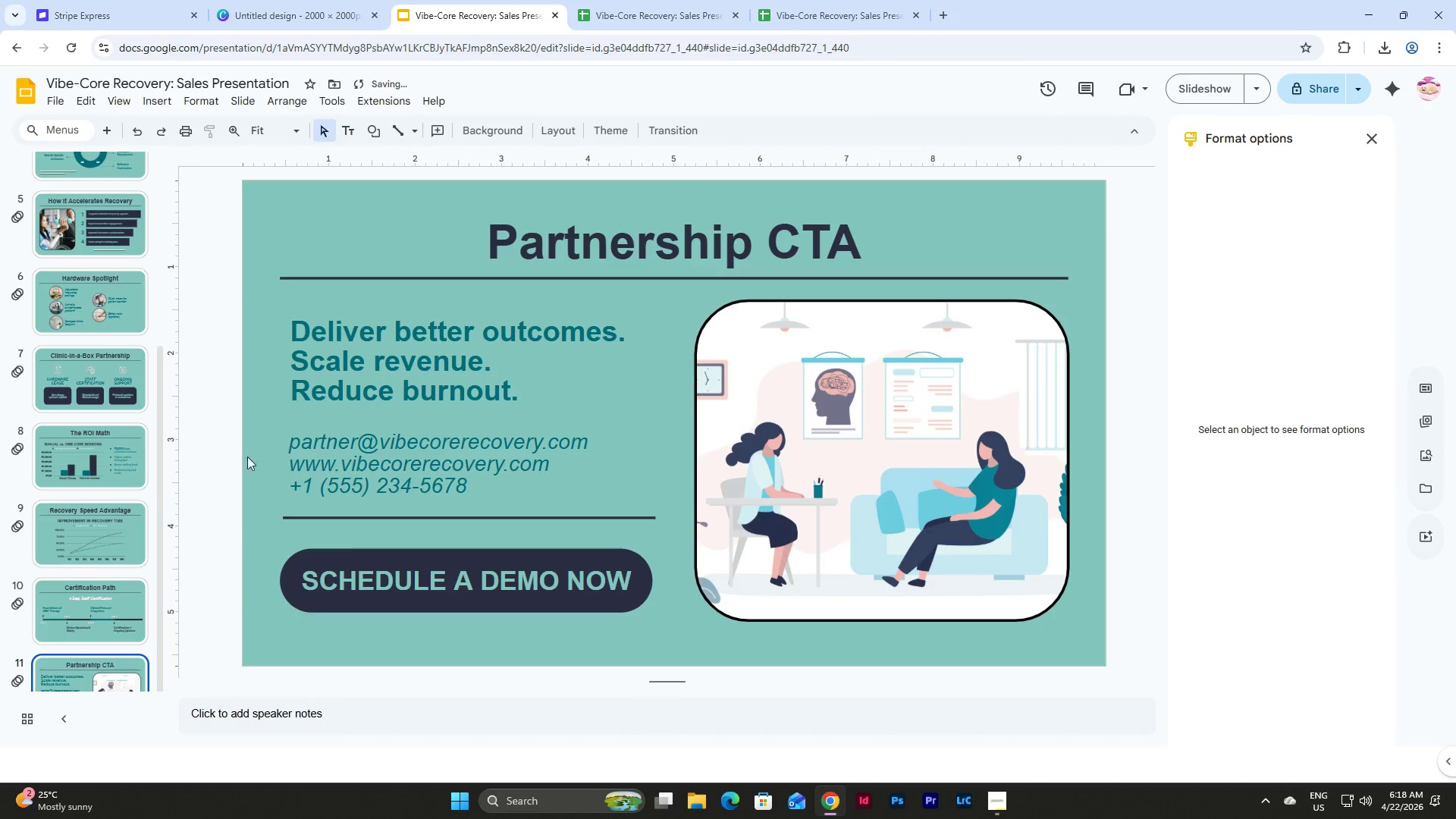 
double_click([431, 452])
 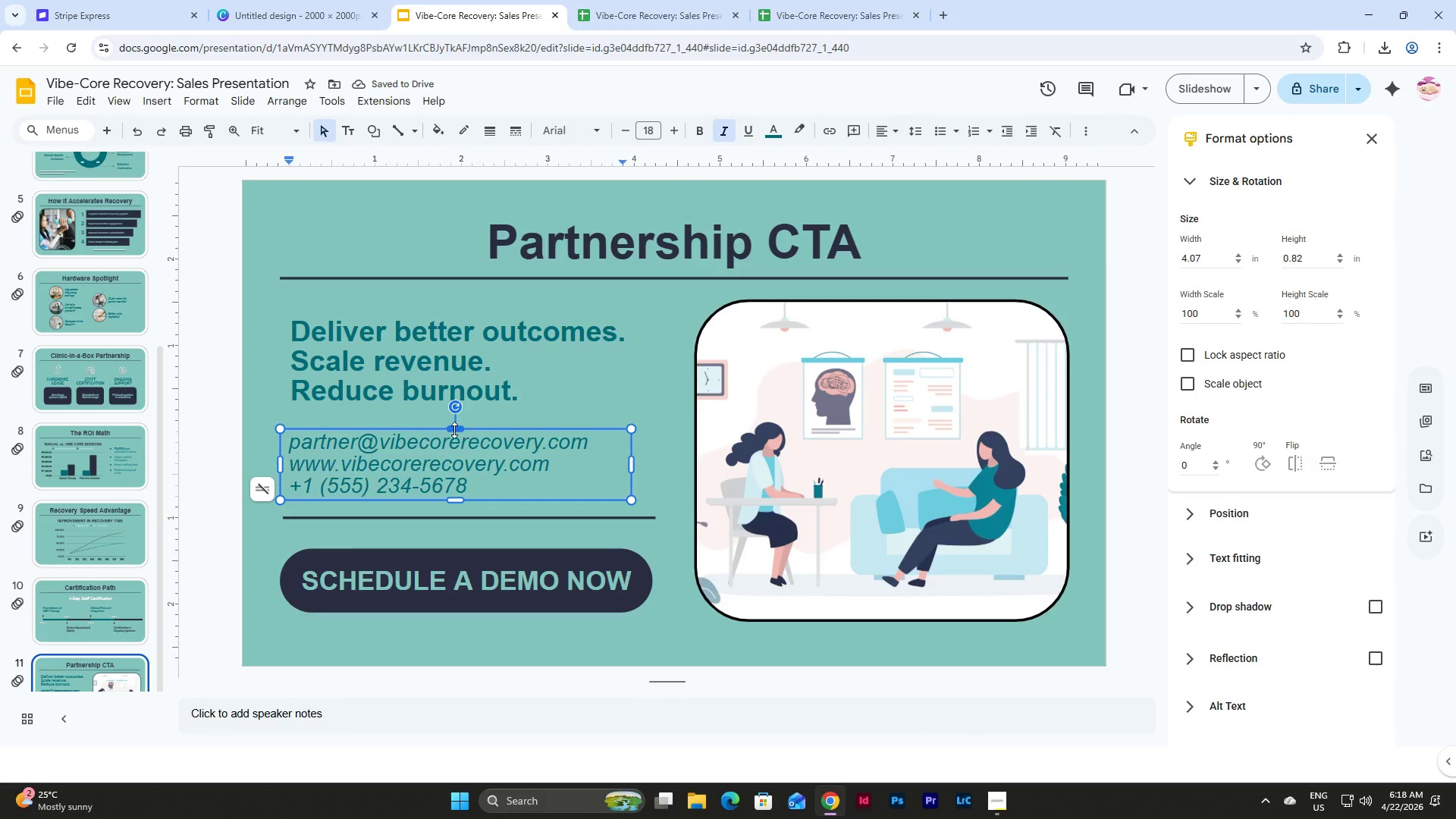 
left_click_drag(start_coordinate=[453, 430], to_coordinate=[453, 425])
 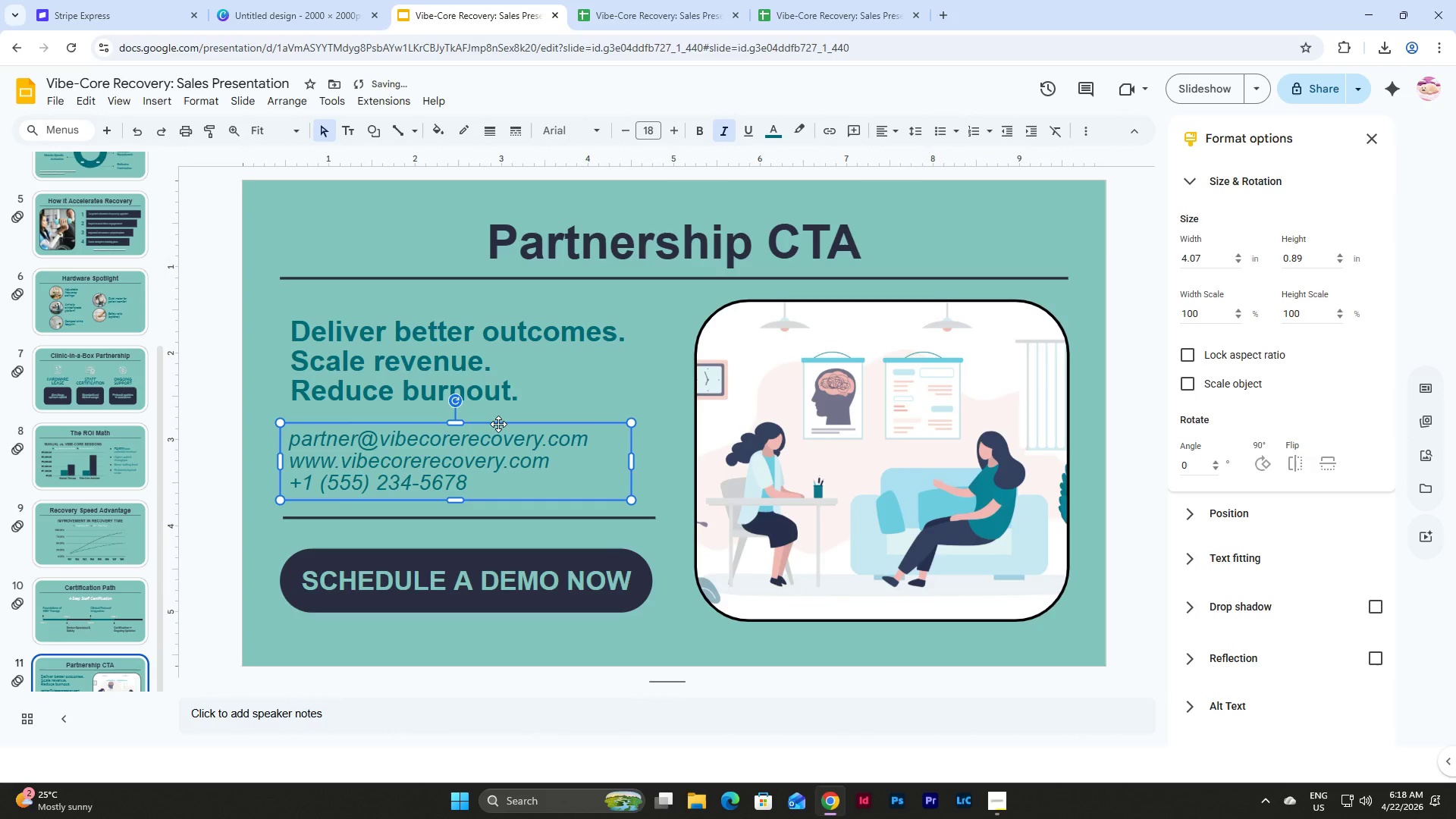 
left_click_drag(start_coordinate=[498, 424], to_coordinate=[498, 411])
 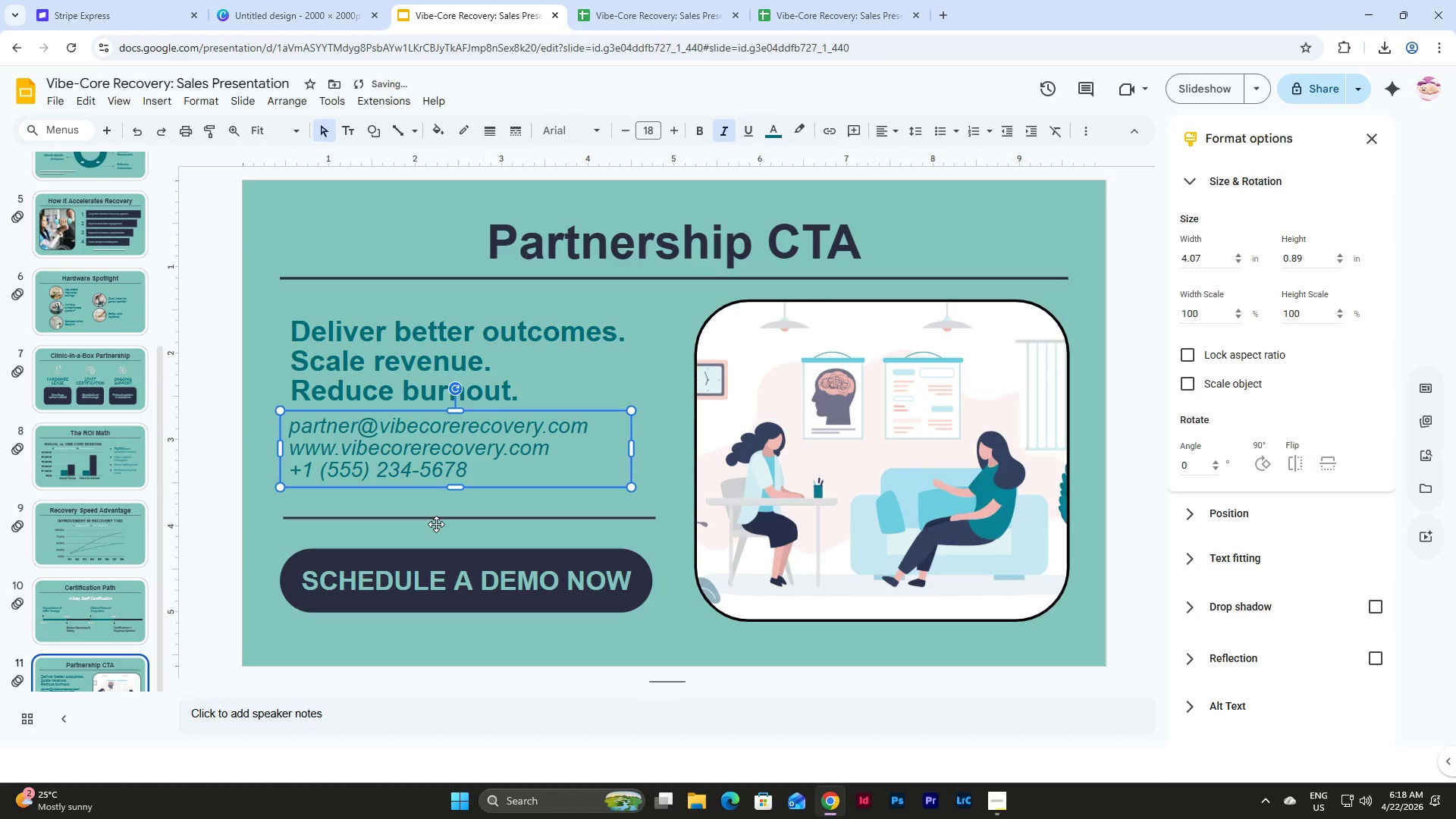 
left_click([361, 516])
 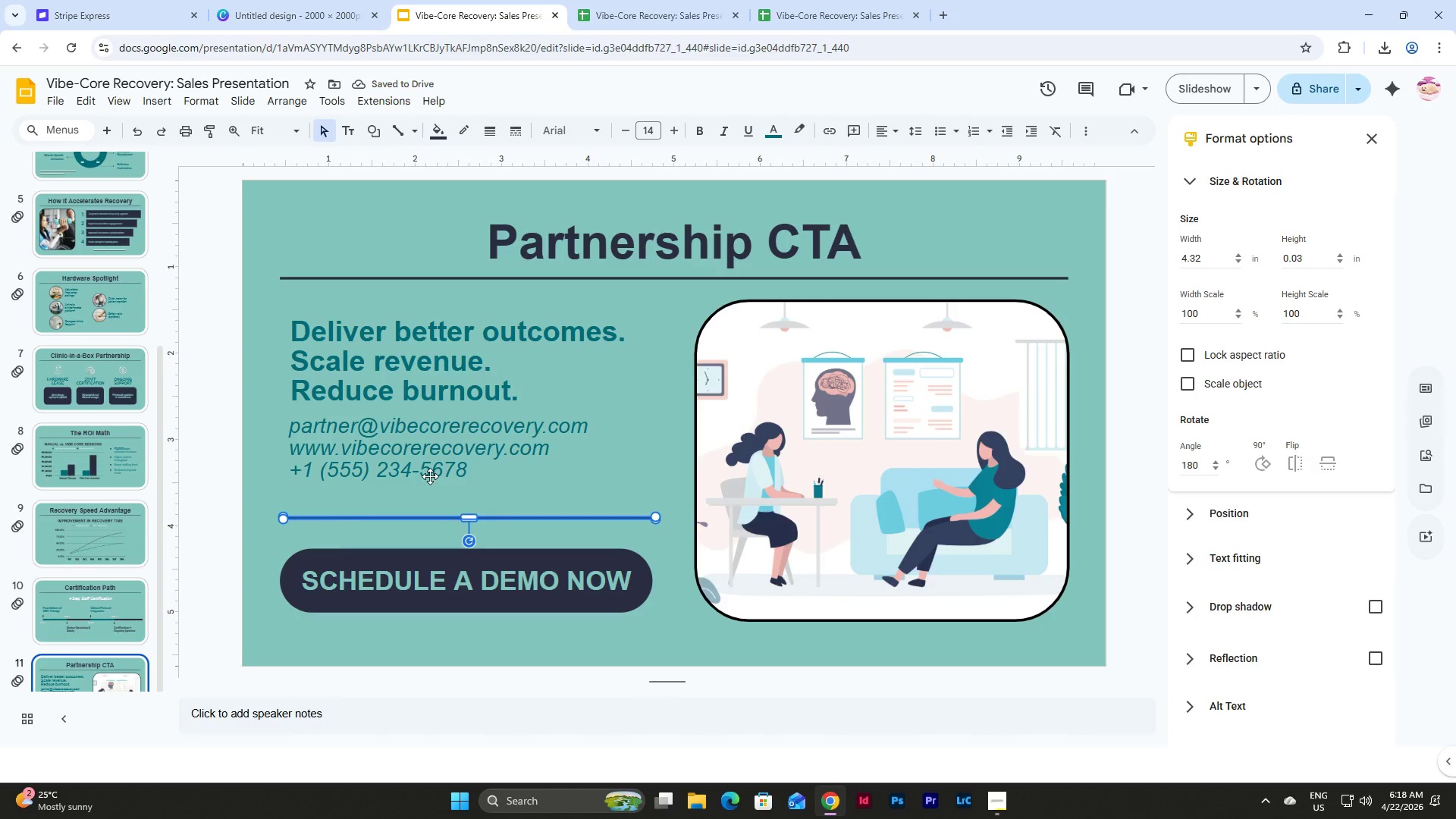 
left_click([454, 460])
 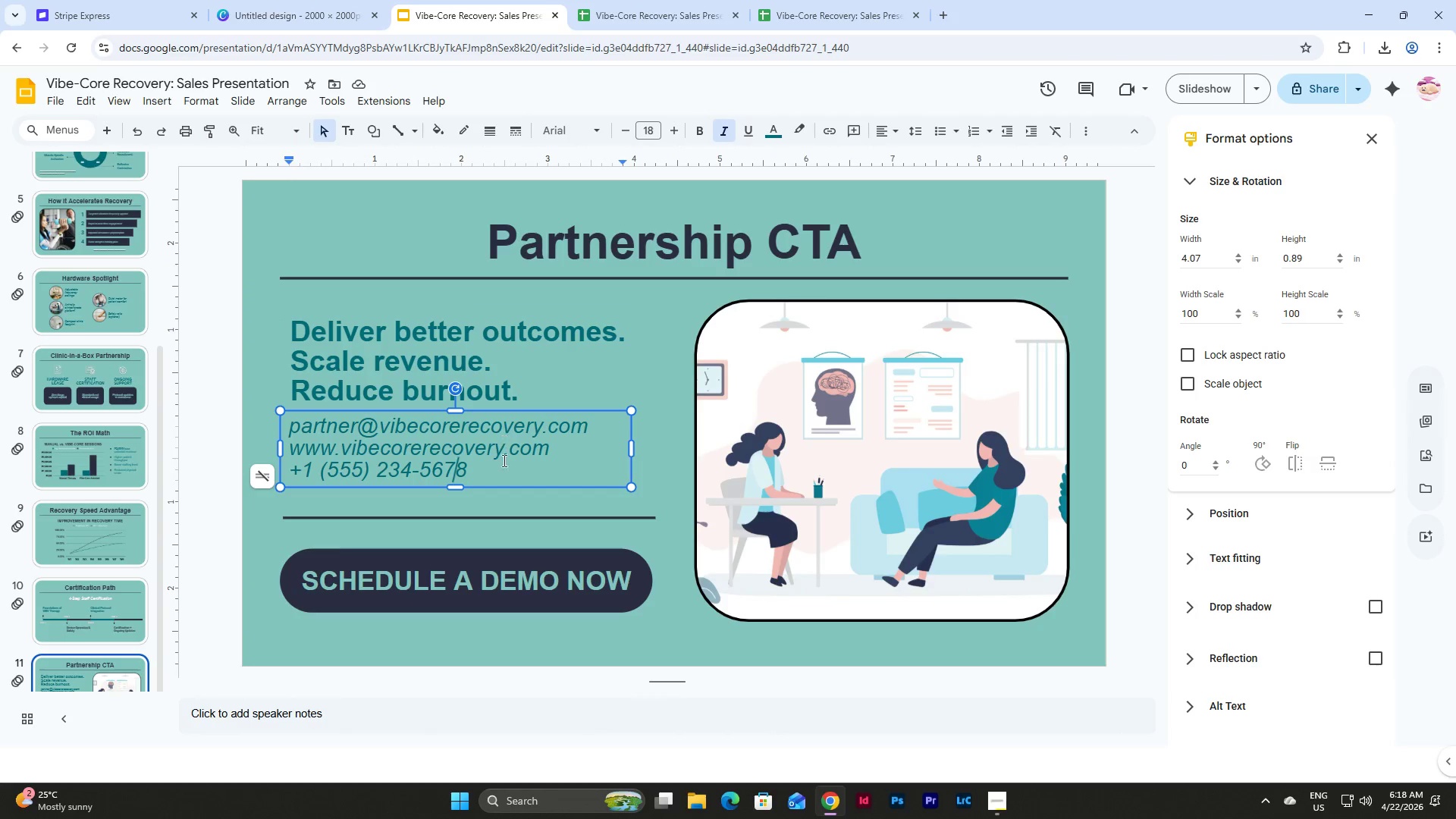 
left_click_drag(start_coordinate=[489, 484], to_coordinate=[489, 500])
 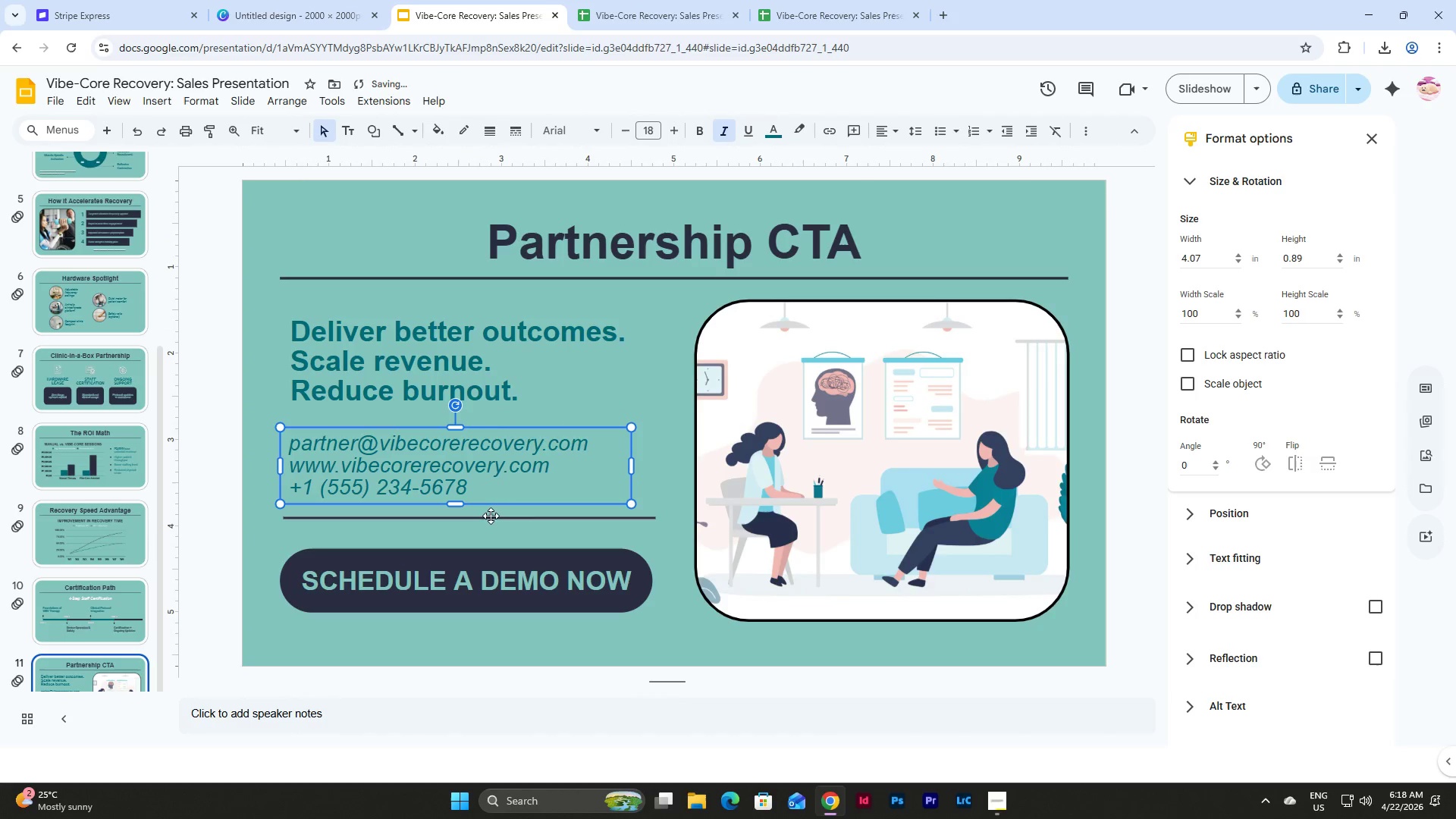 
left_click_drag(start_coordinate=[488, 430], to_coordinate=[488, 425])
 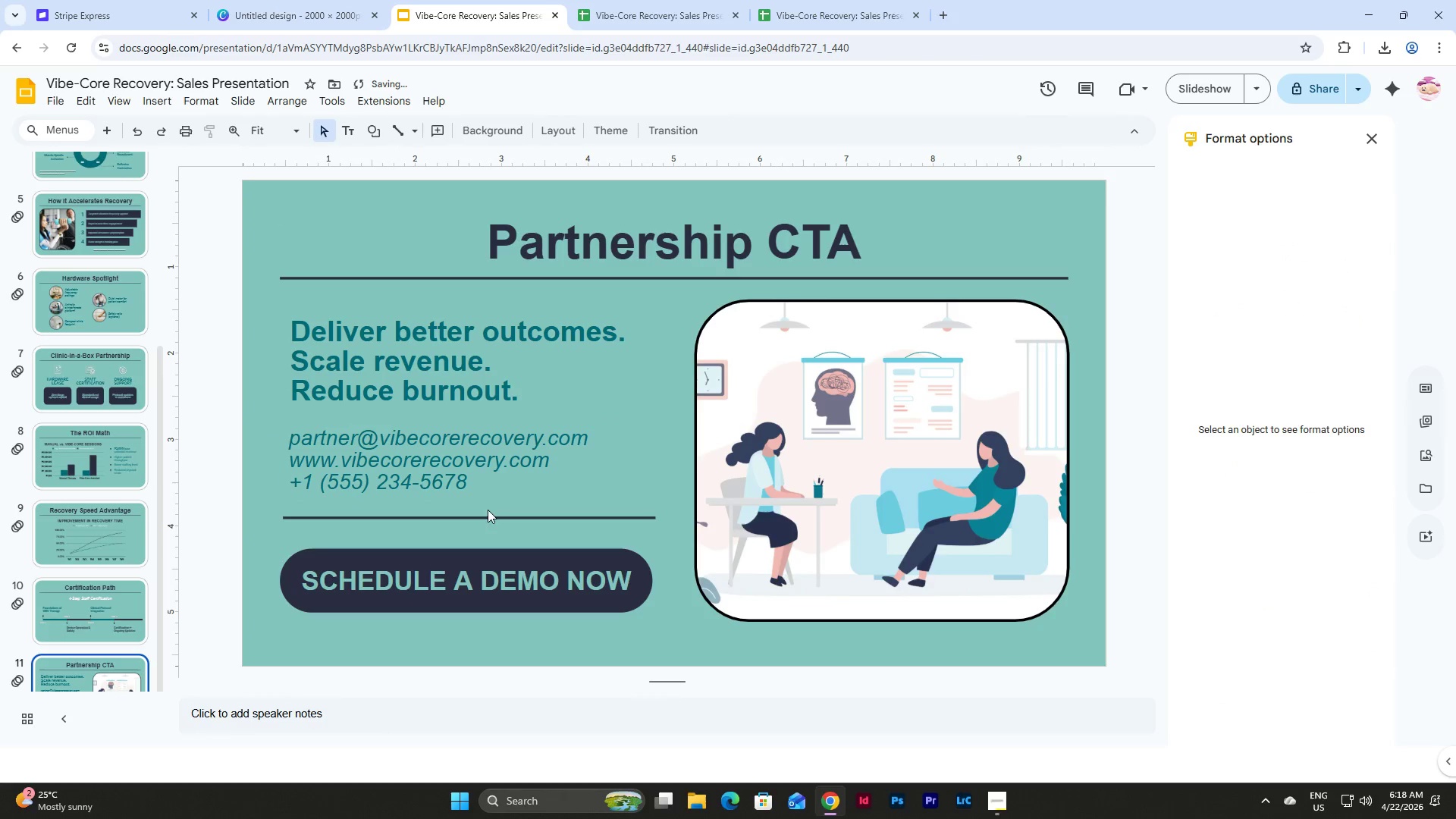 
double_click([487, 513])
 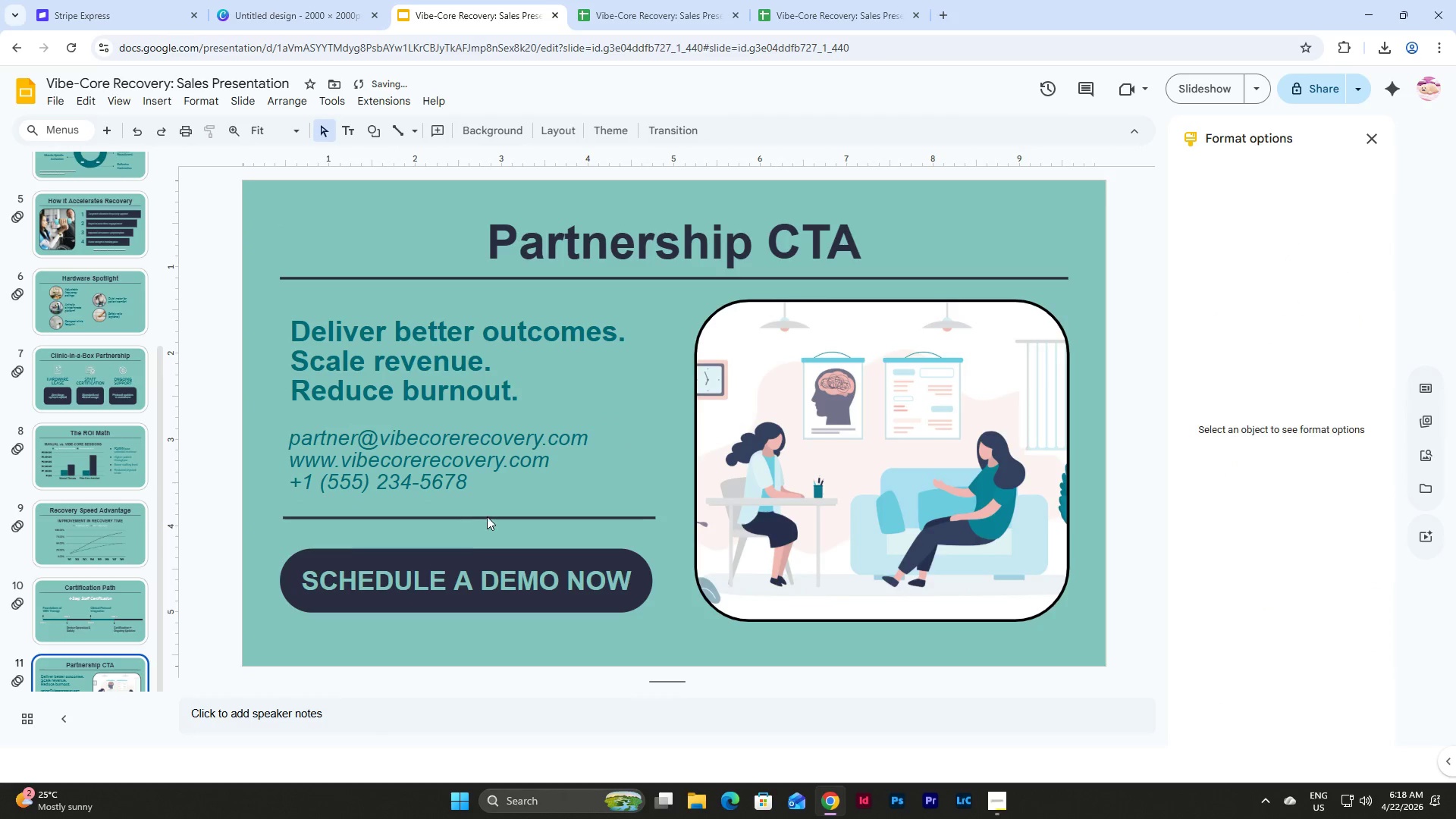 
left_click([487, 516])
 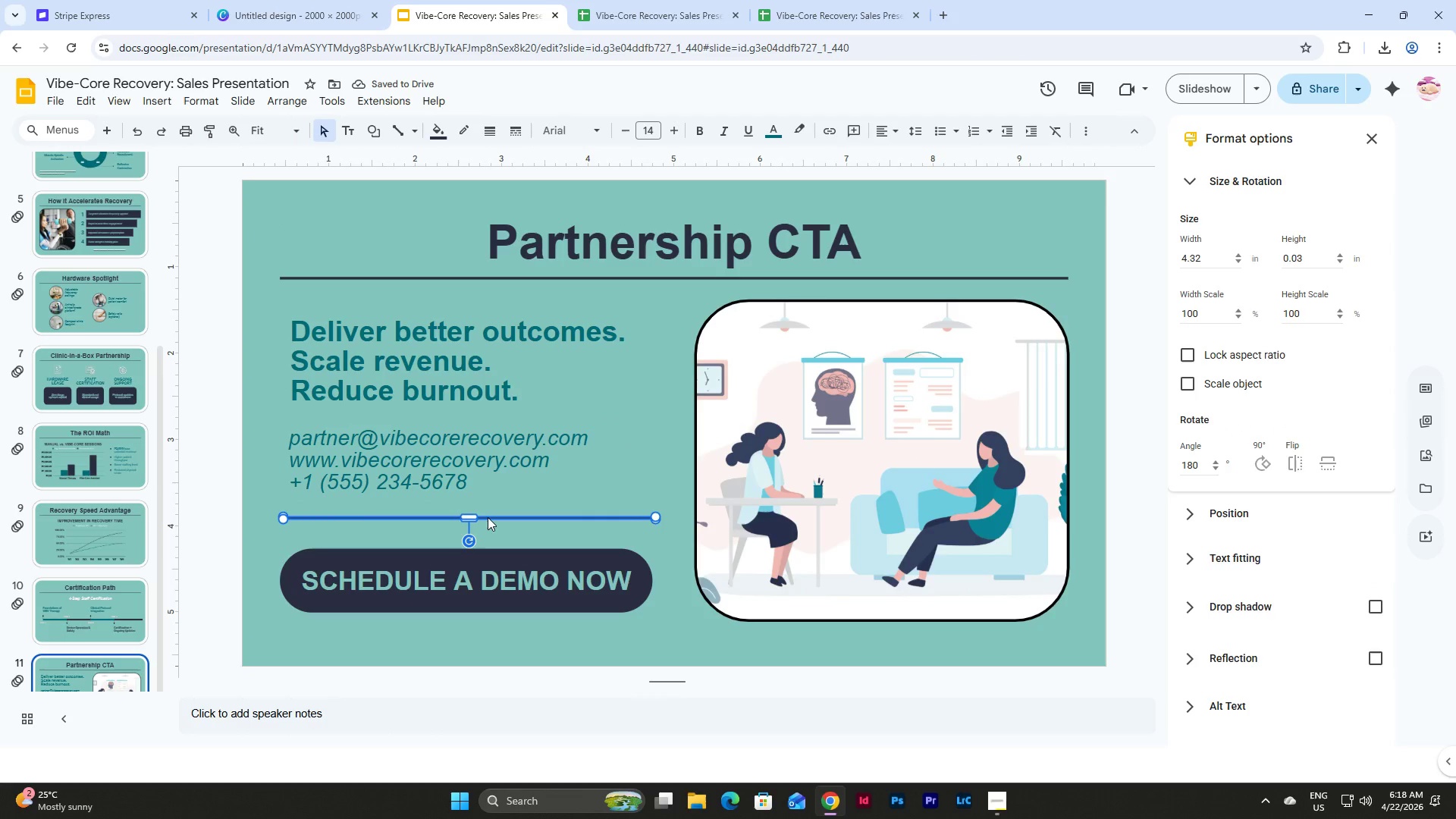 
left_click_drag(start_coordinate=[488, 517], to_coordinate=[488, 521])
 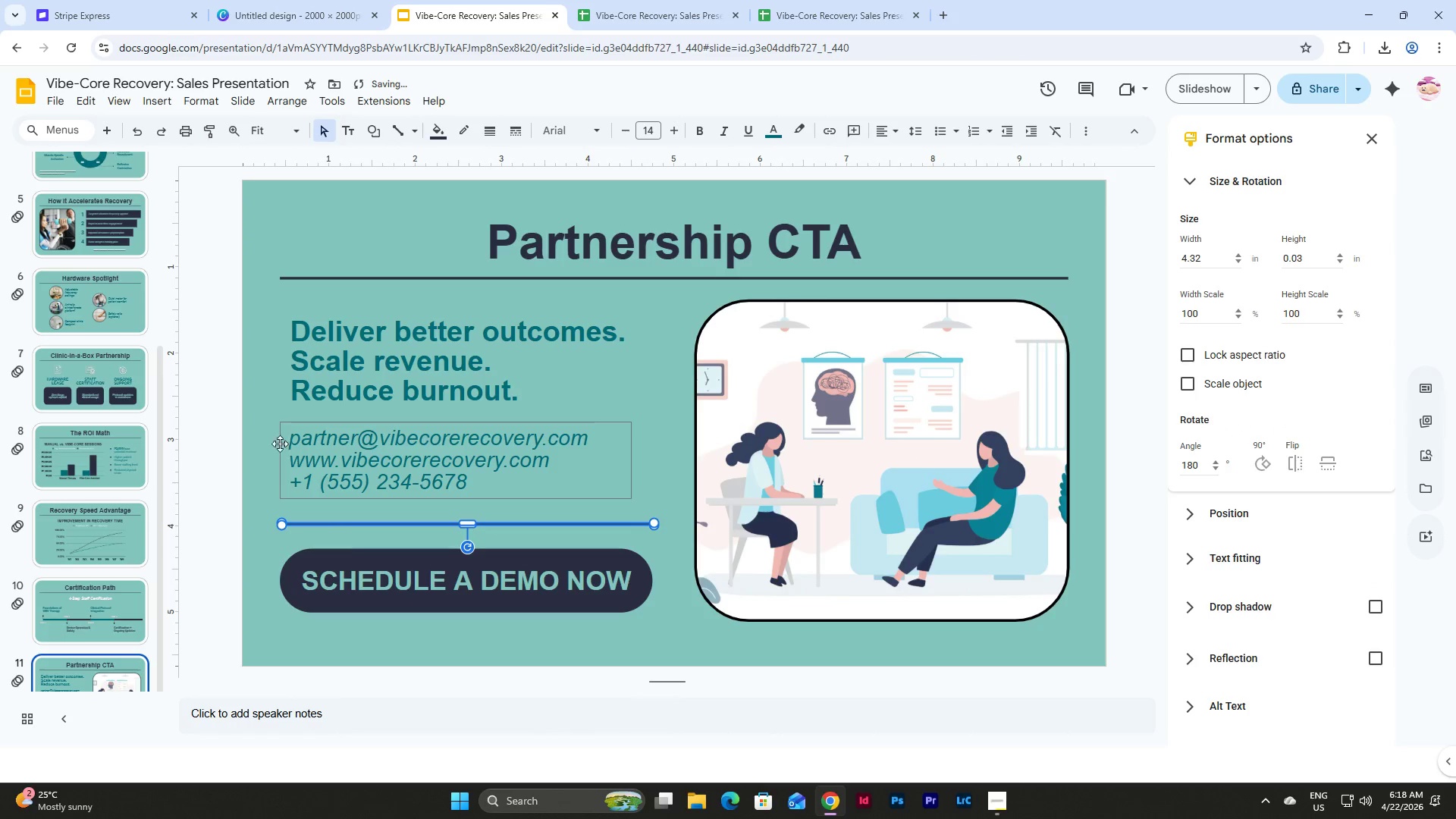 
left_click([261, 428])
 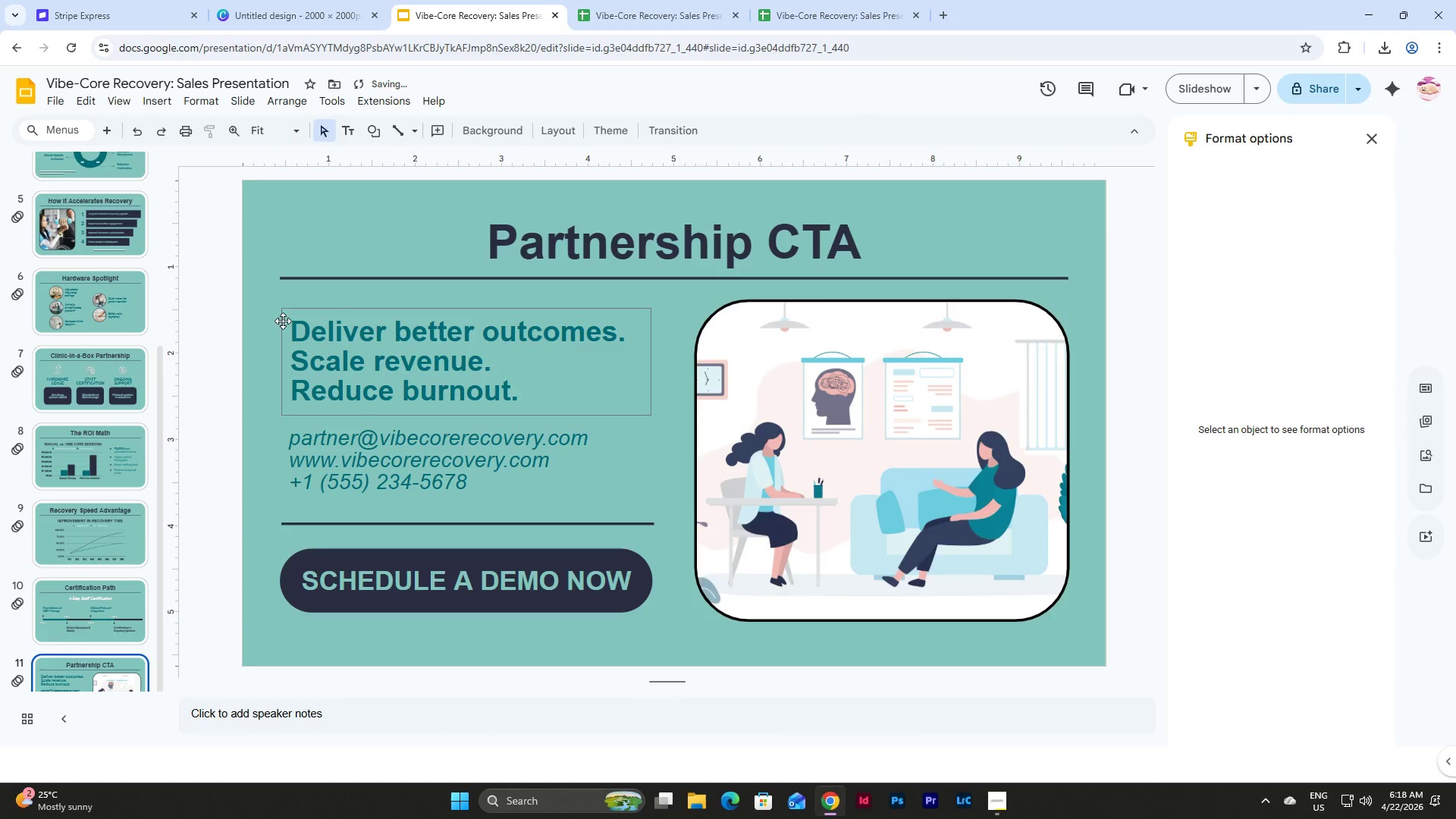 
left_click_drag(start_coordinate=[275, 316], to_coordinate=[522, 630])
 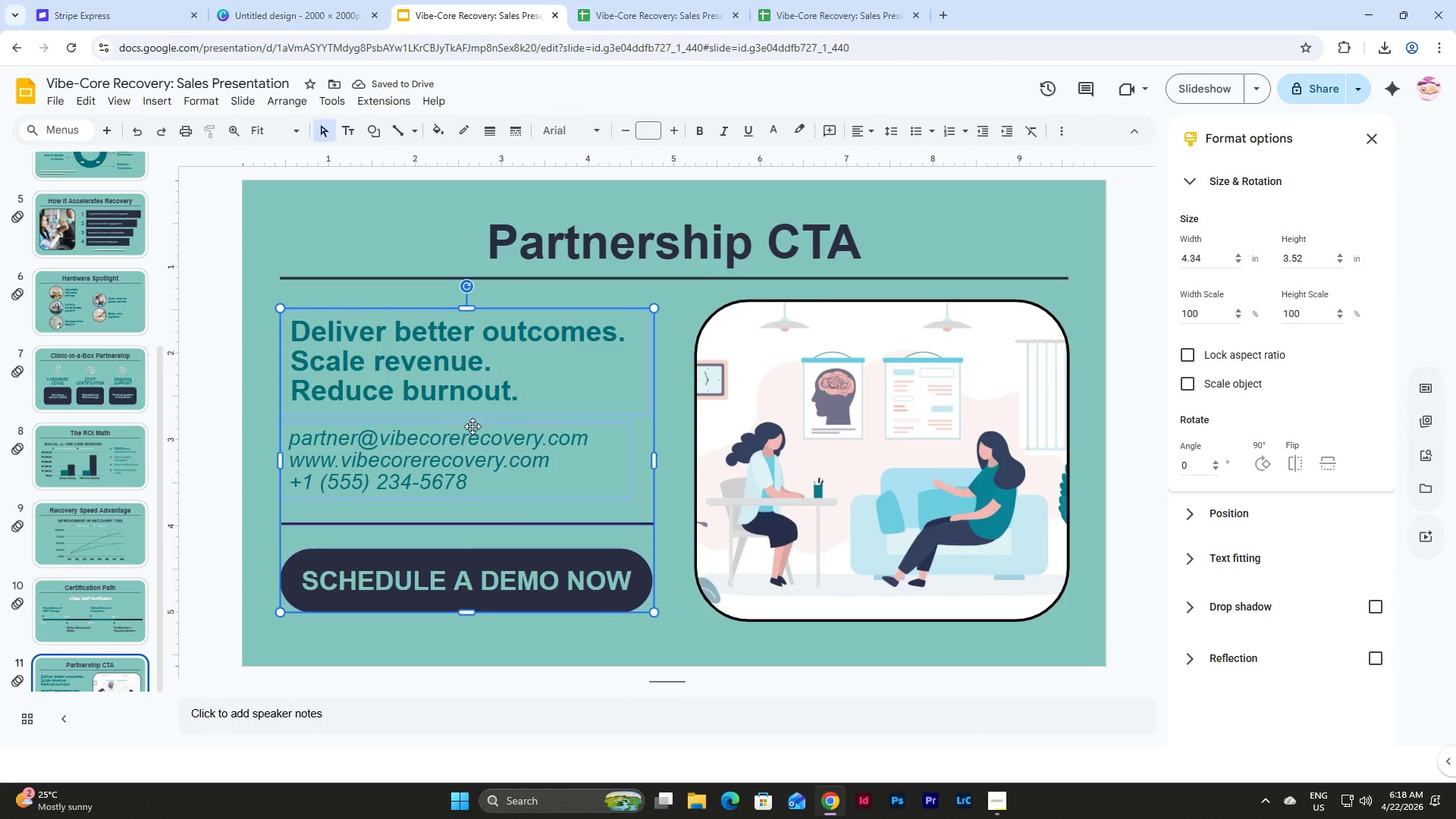 
left_click_drag(start_coordinate=[474, 421], to_coordinate=[474, 428])
 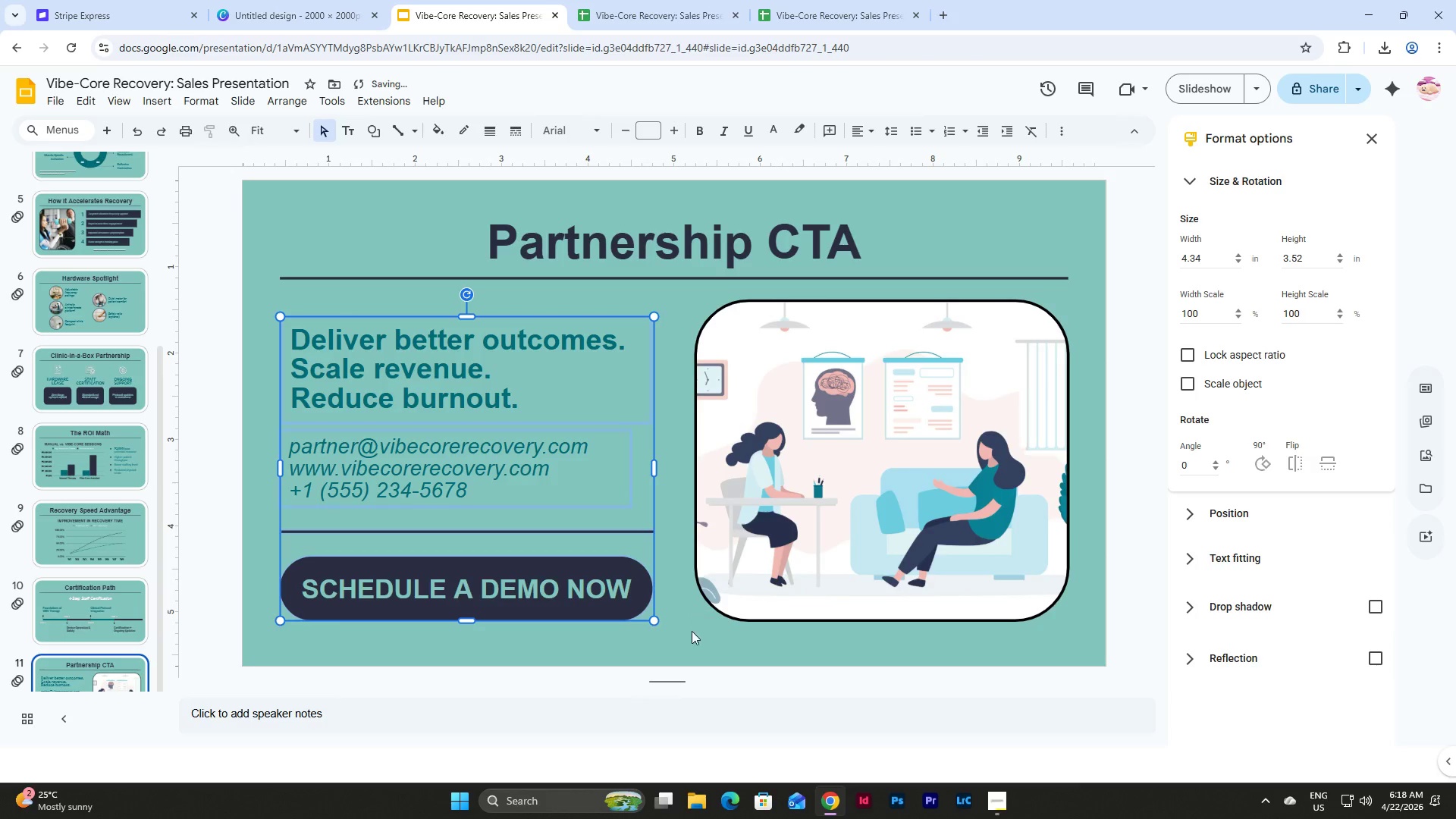 
left_click([692, 642])
 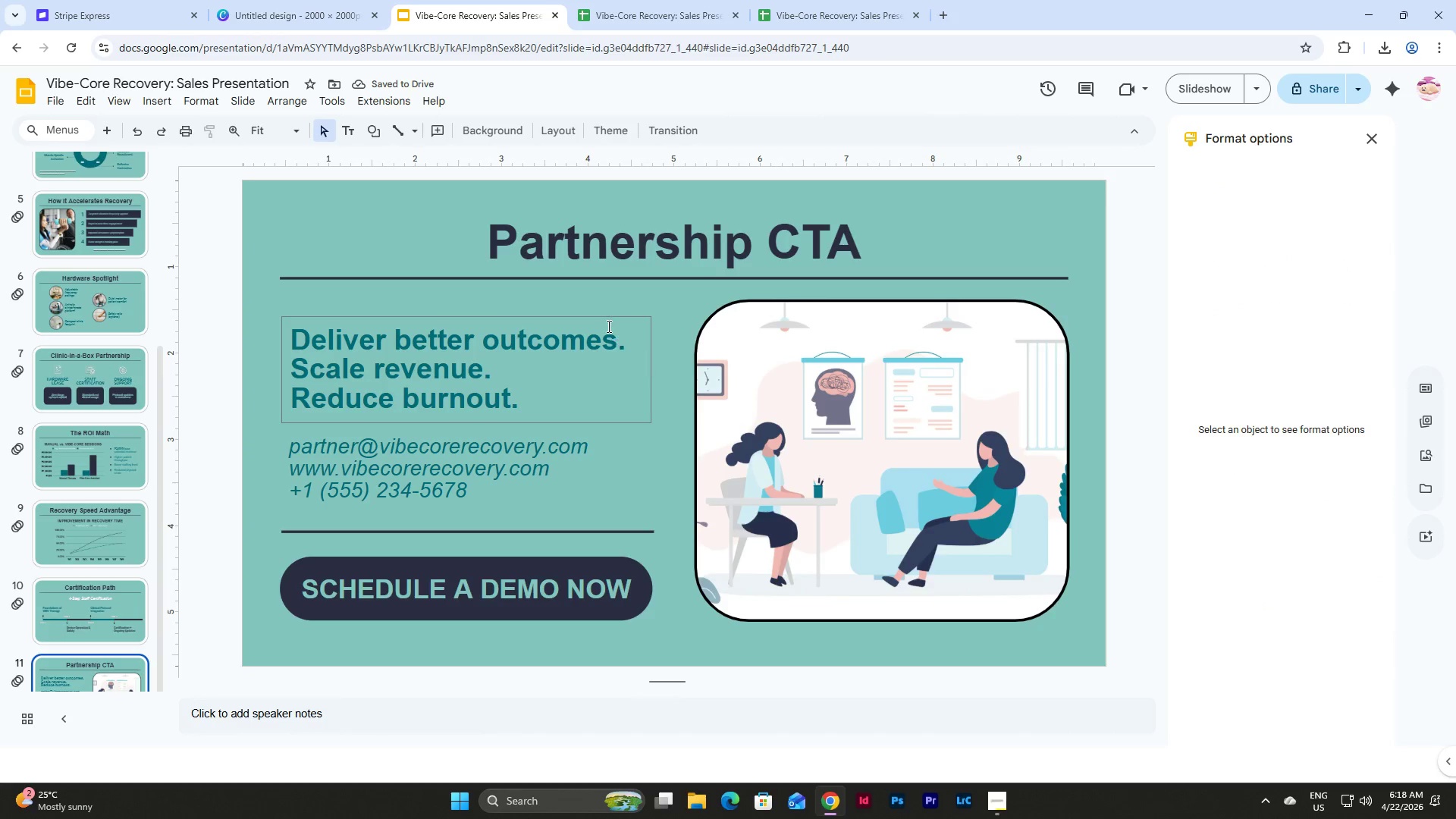 
double_click([623, 318])
 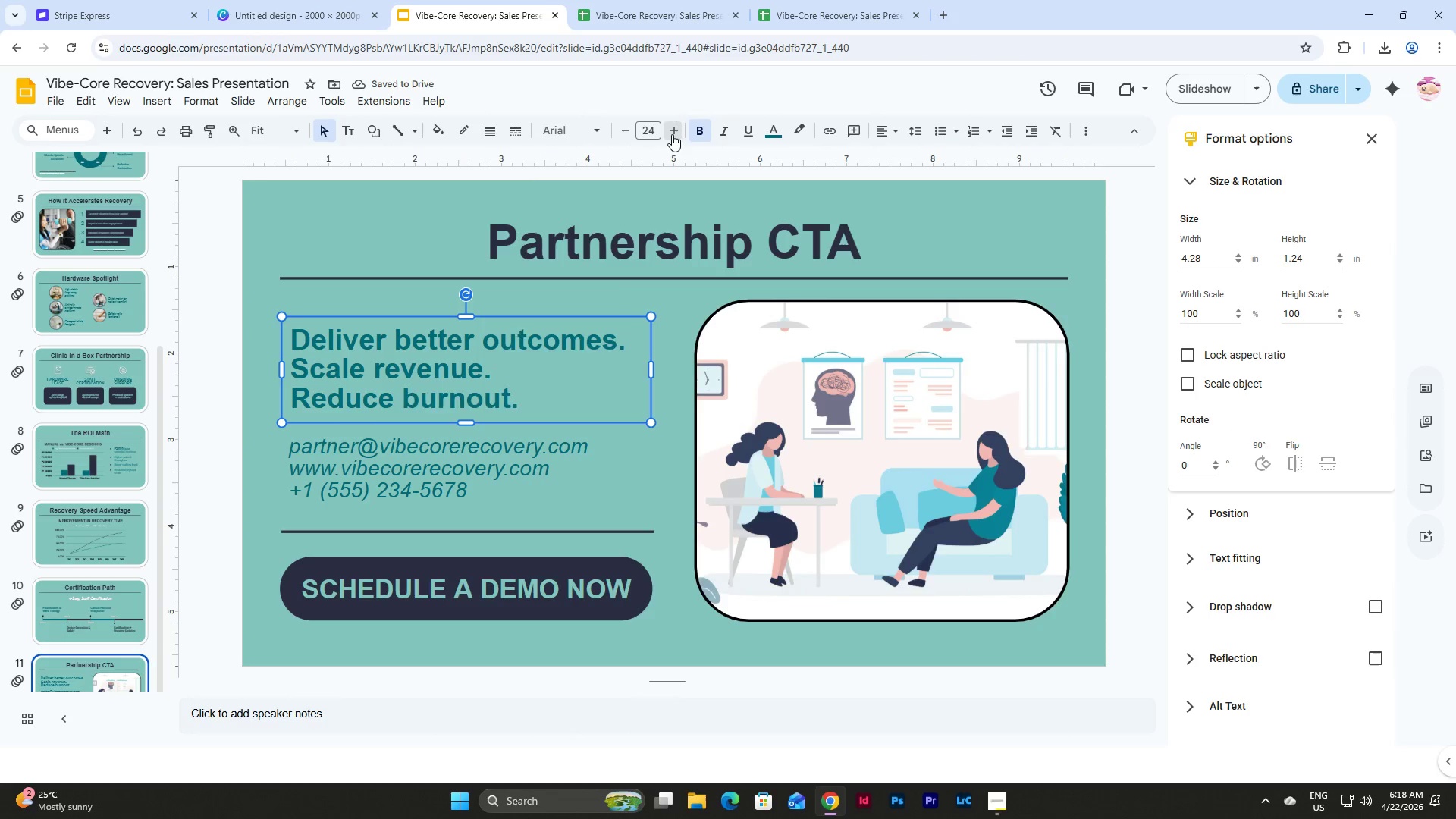 
double_click([672, 134])
 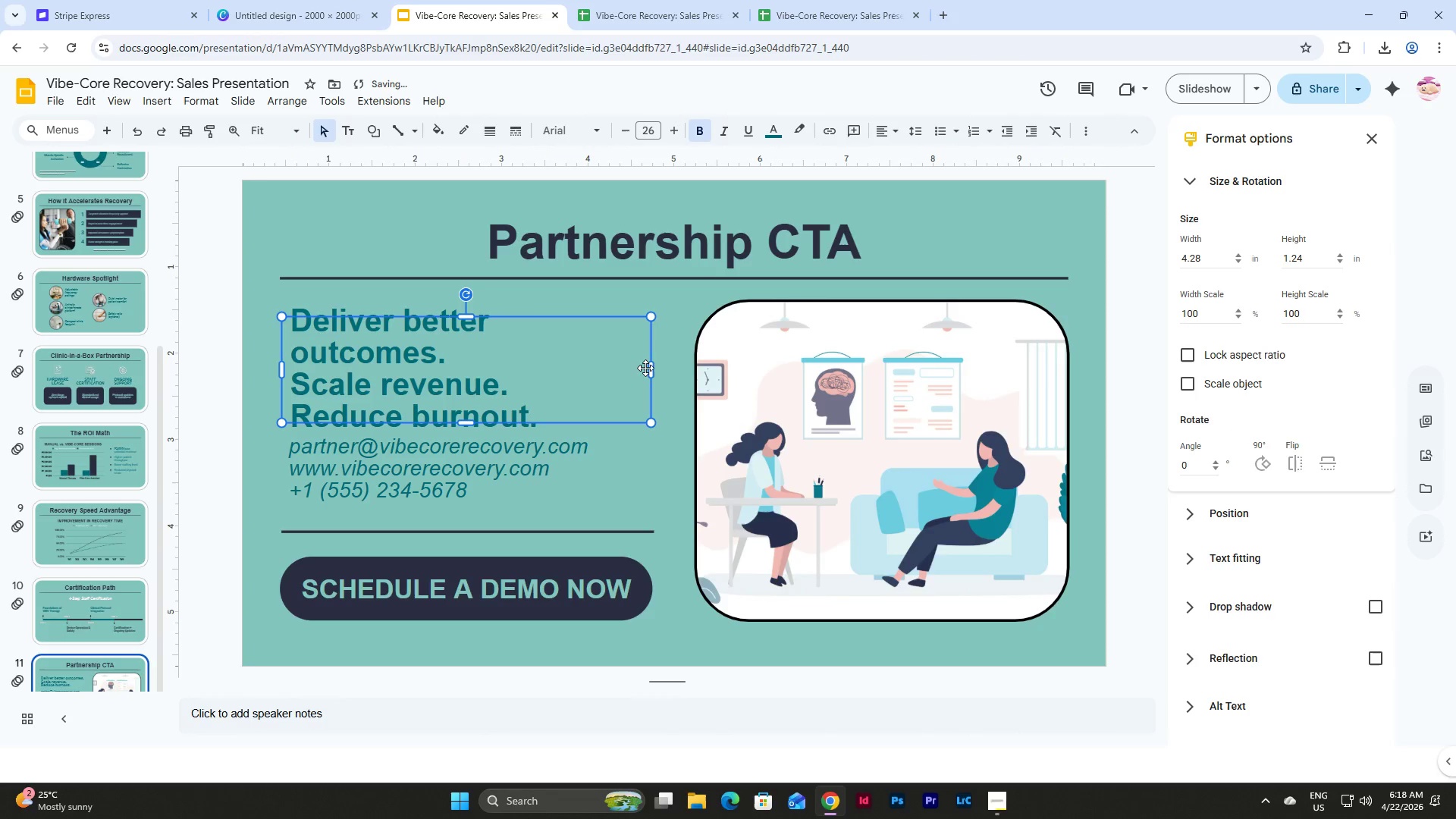 
left_click_drag(start_coordinate=[653, 368], to_coordinate=[669, 369])
 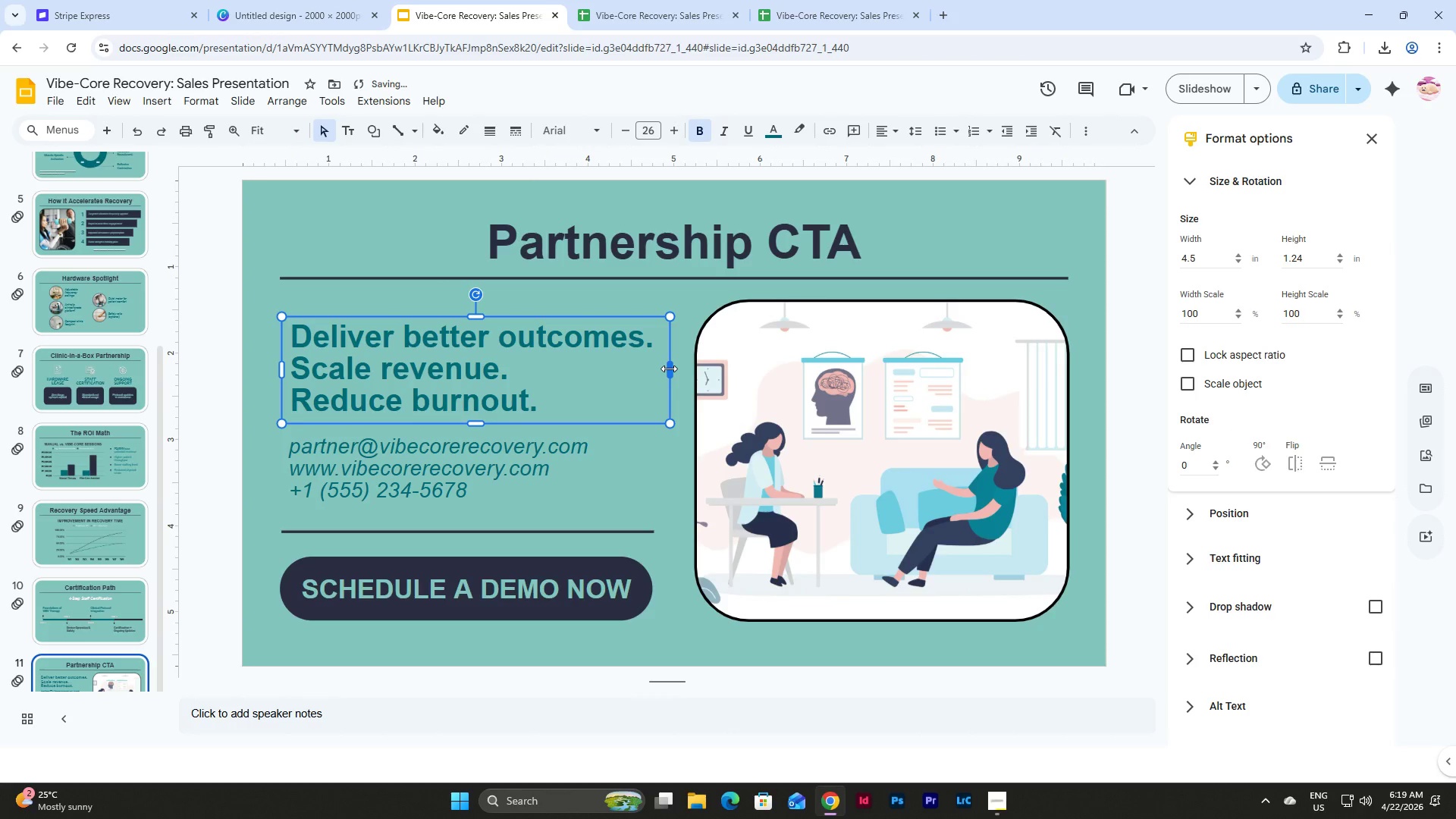 
left_click_drag(start_coordinate=[669, 369], to_coordinate=[673, 369])
 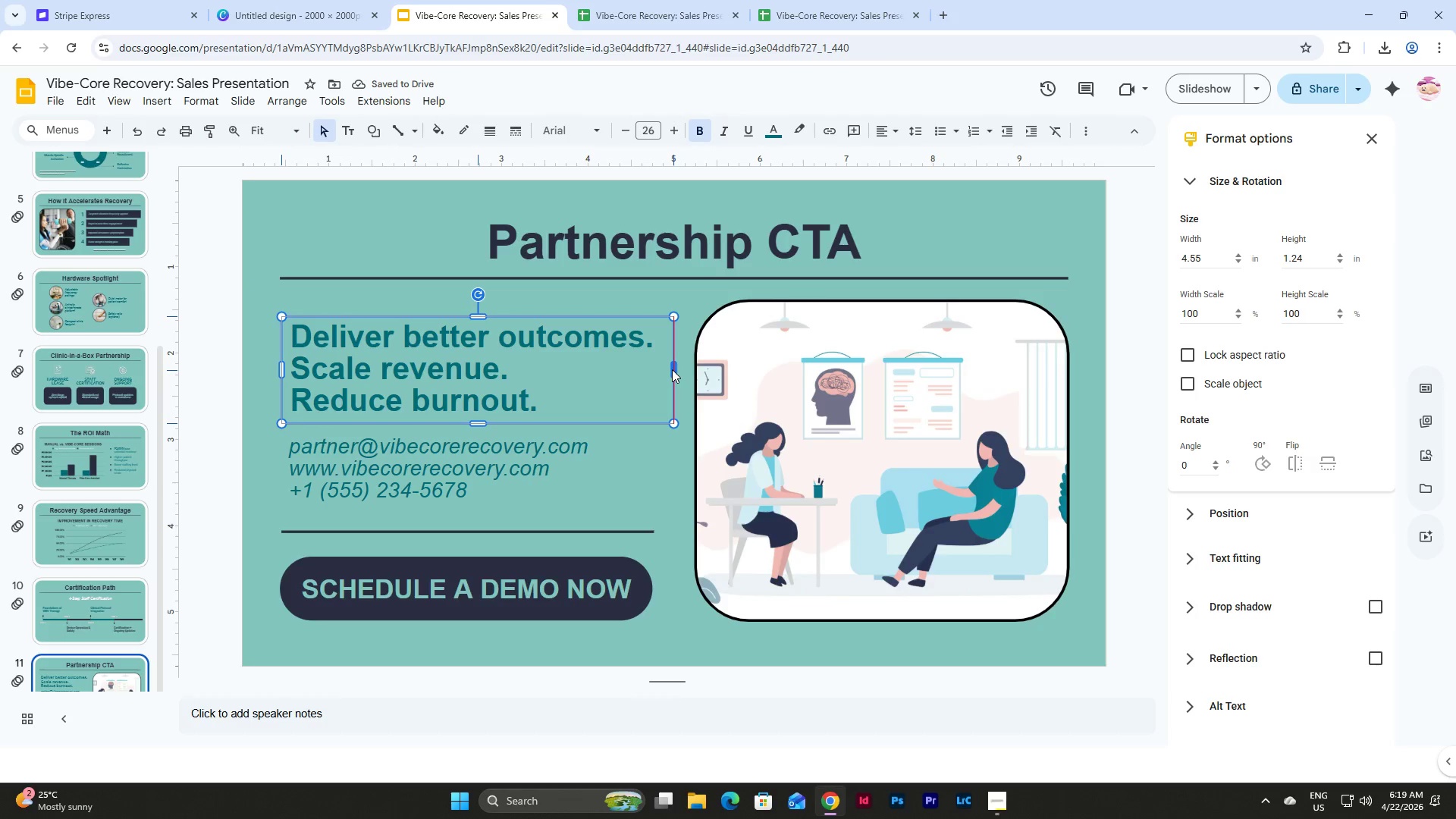 
left_click([666, 470])
 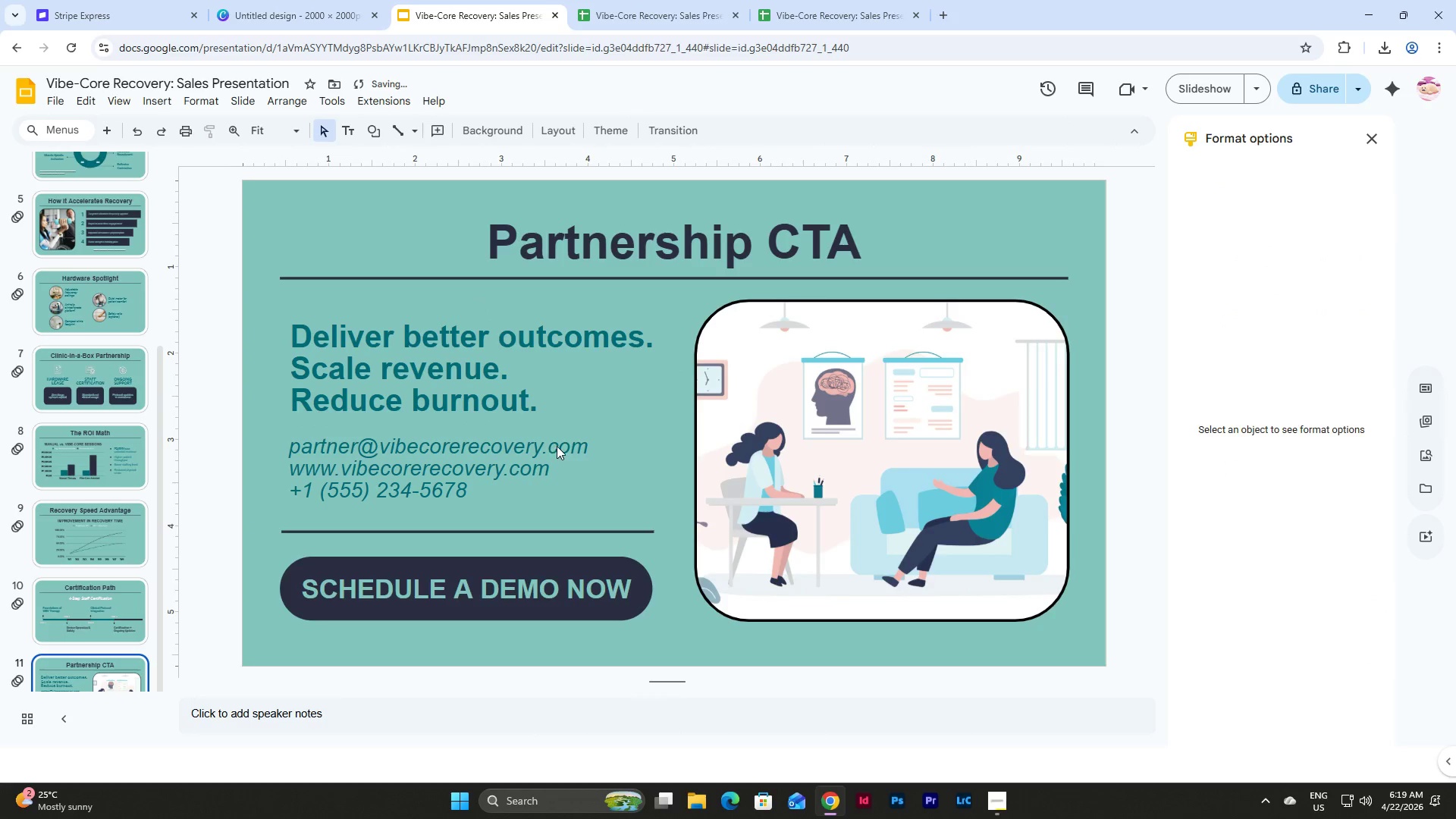 
left_click([557, 446])
 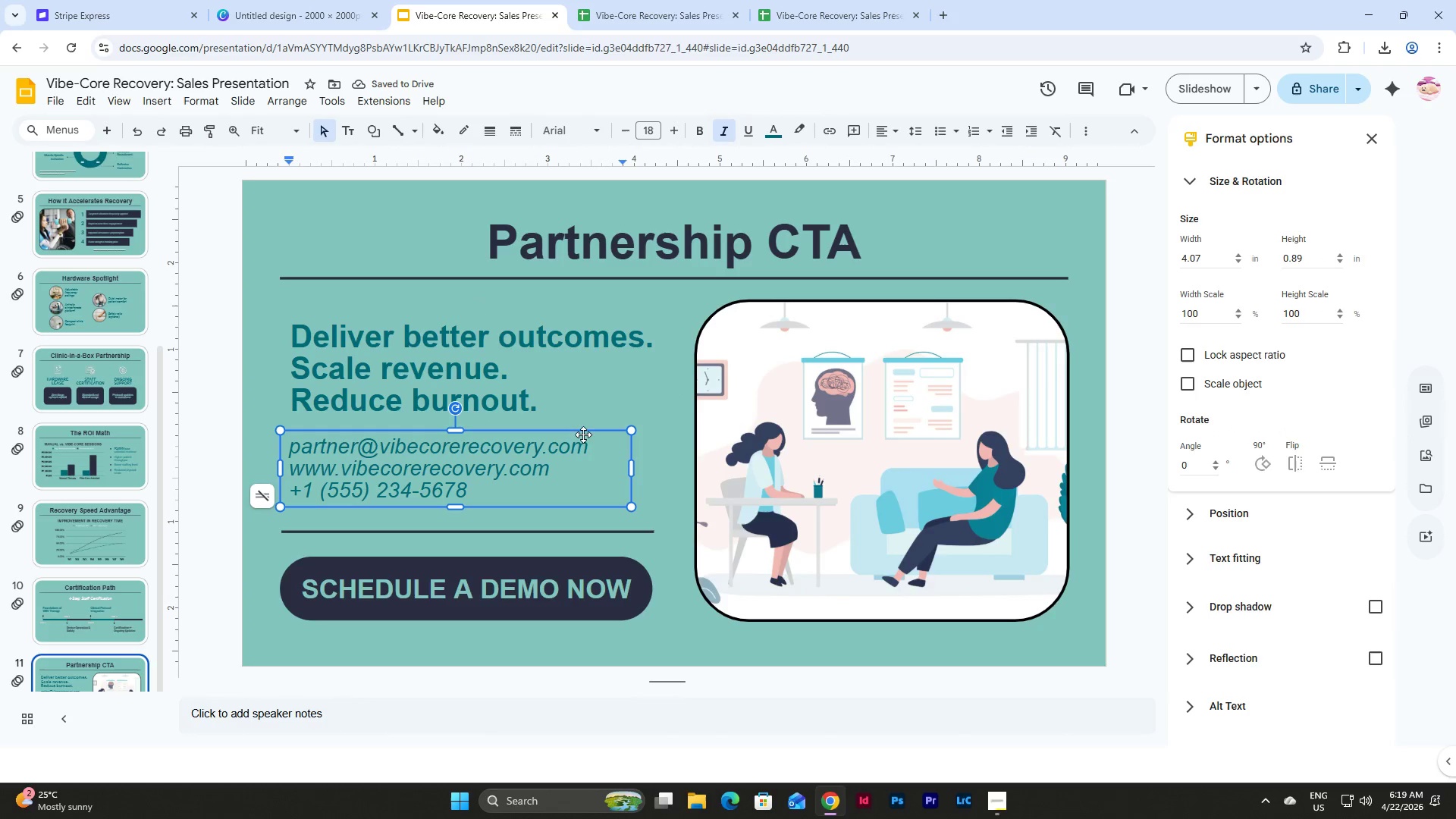 
left_click([582, 429])
 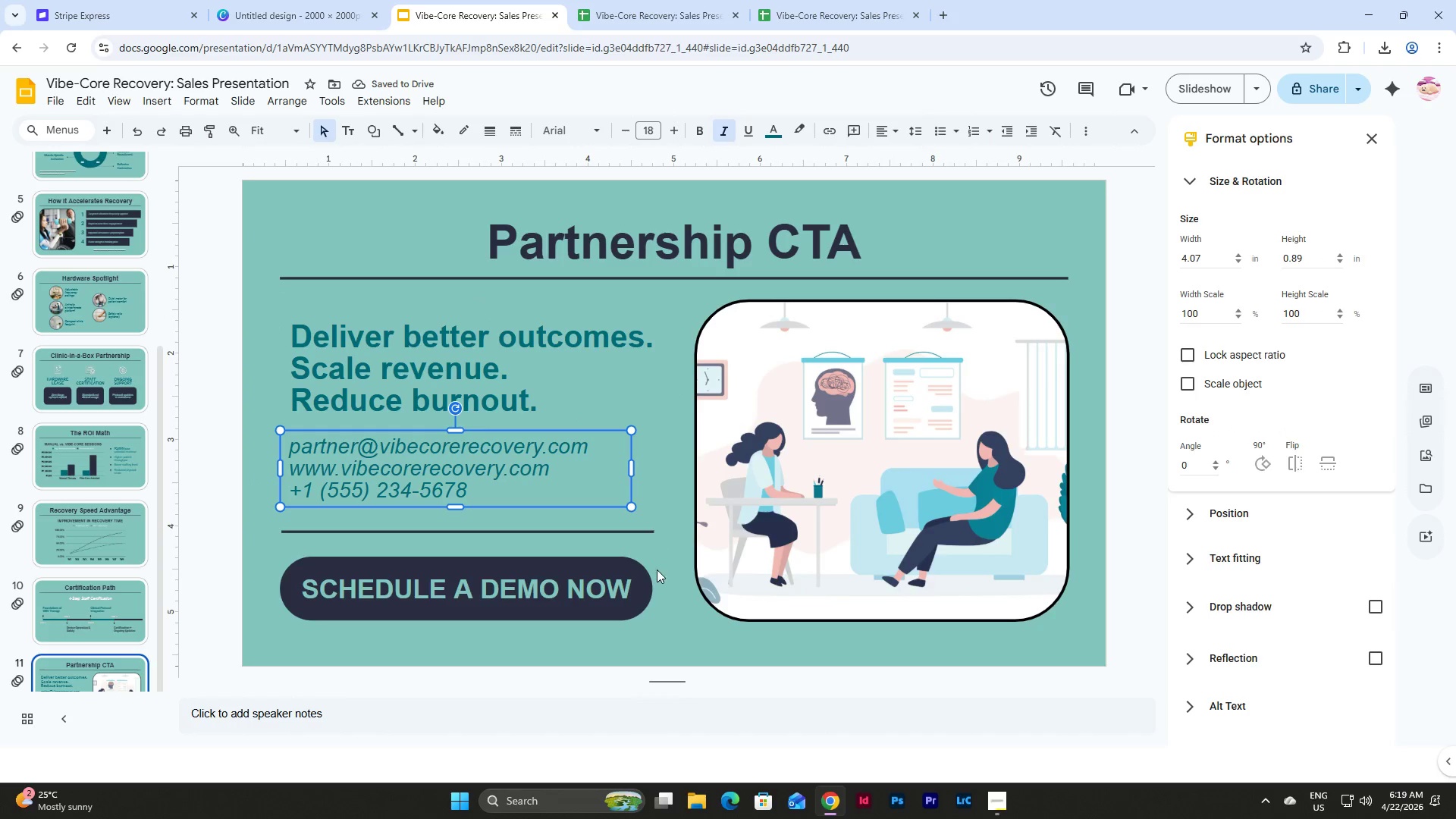 
left_click([649, 629])
 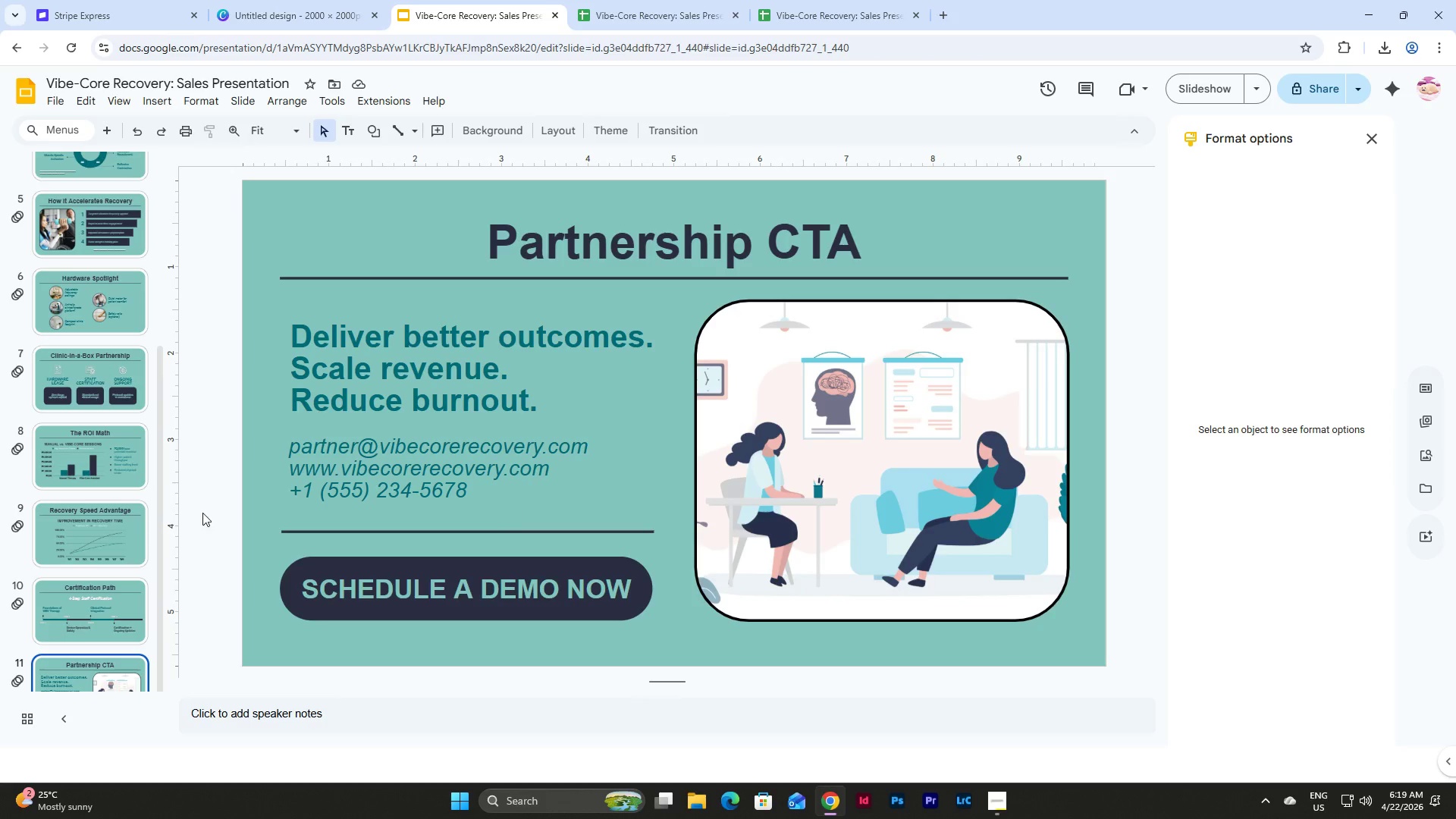 
scroll: coordinate [89, 509], scroll_direction: down, amount: 6.0
 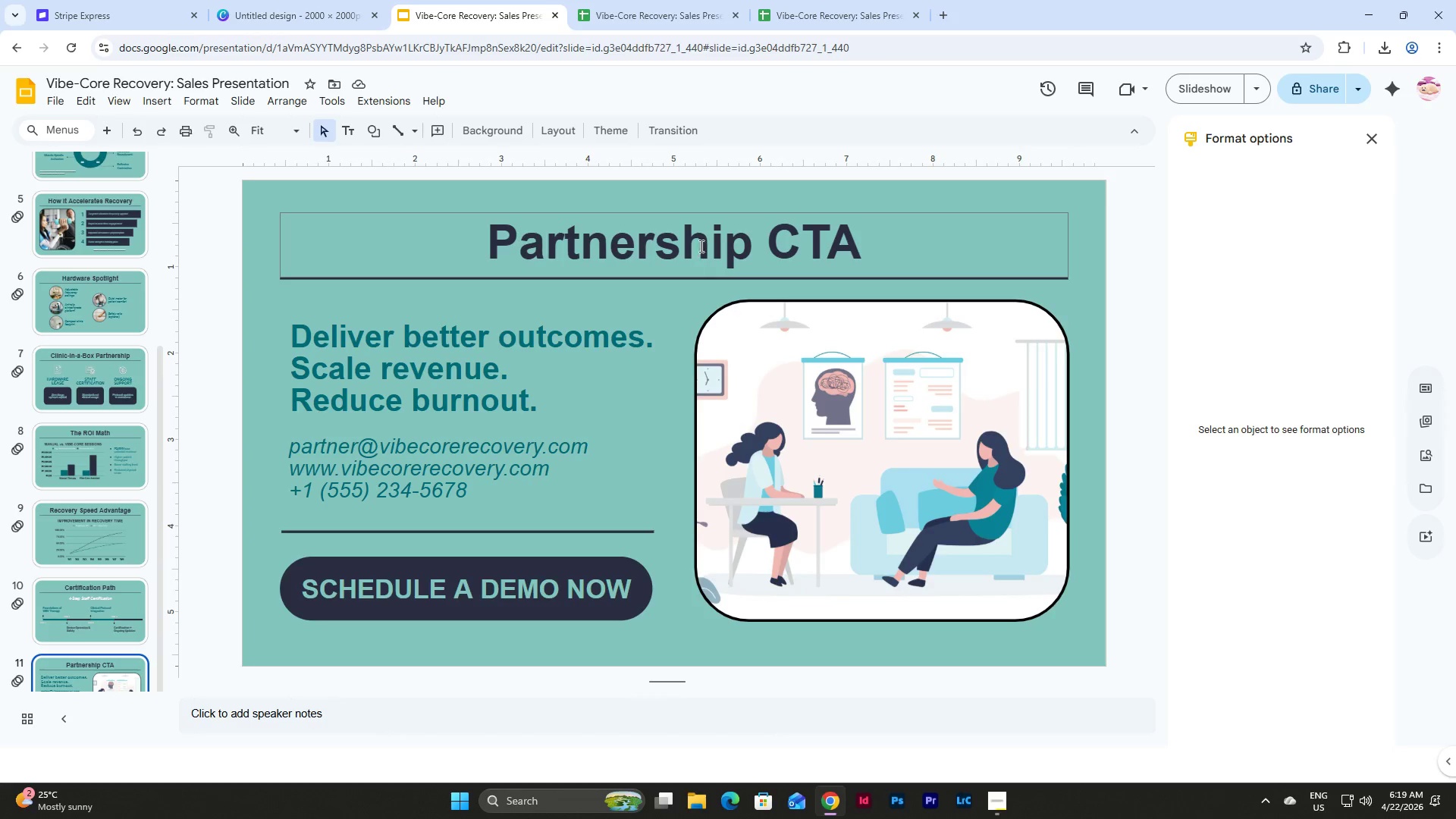 
left_click([713, 215])
 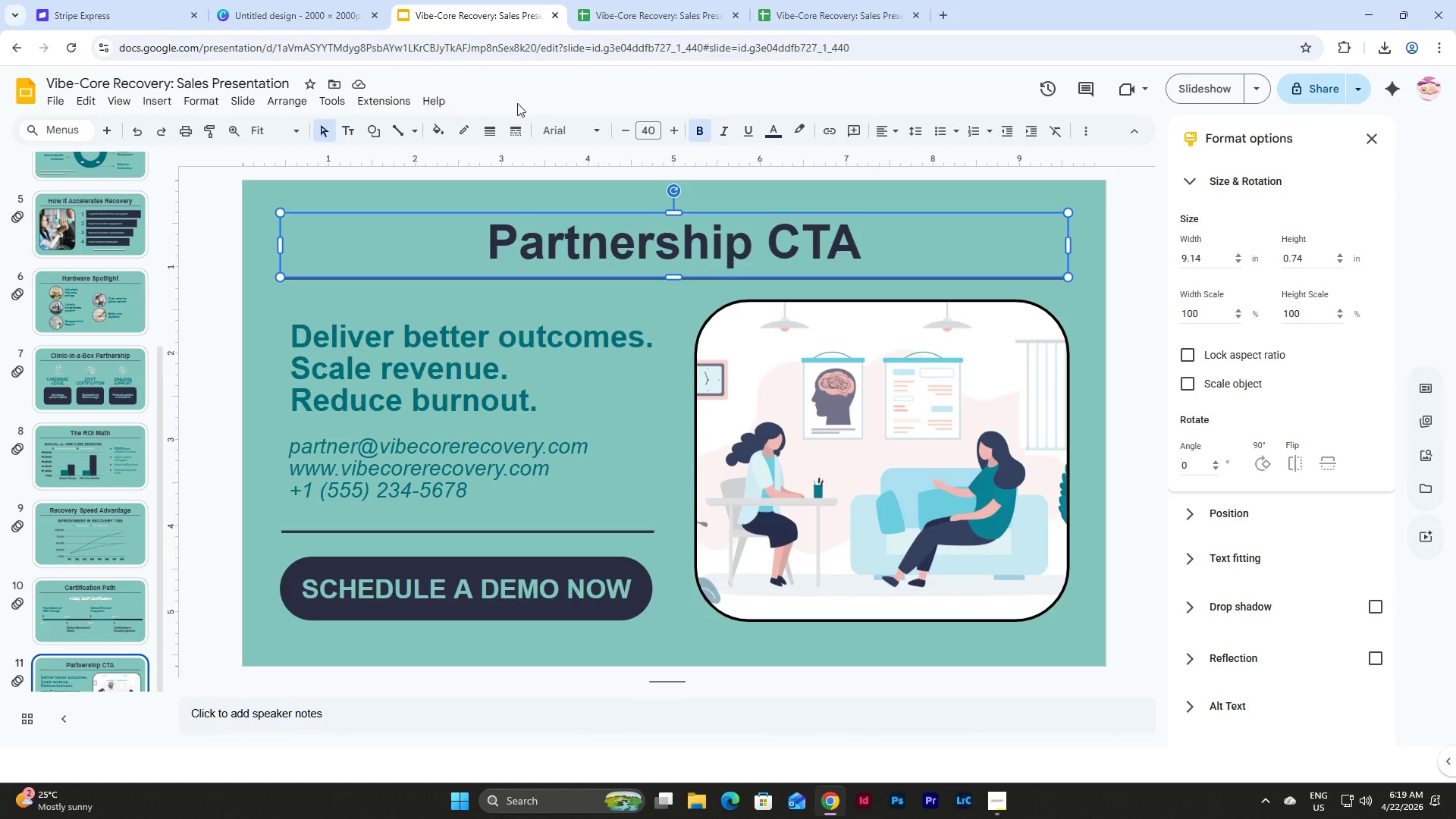 
left_click([1080, 128])
 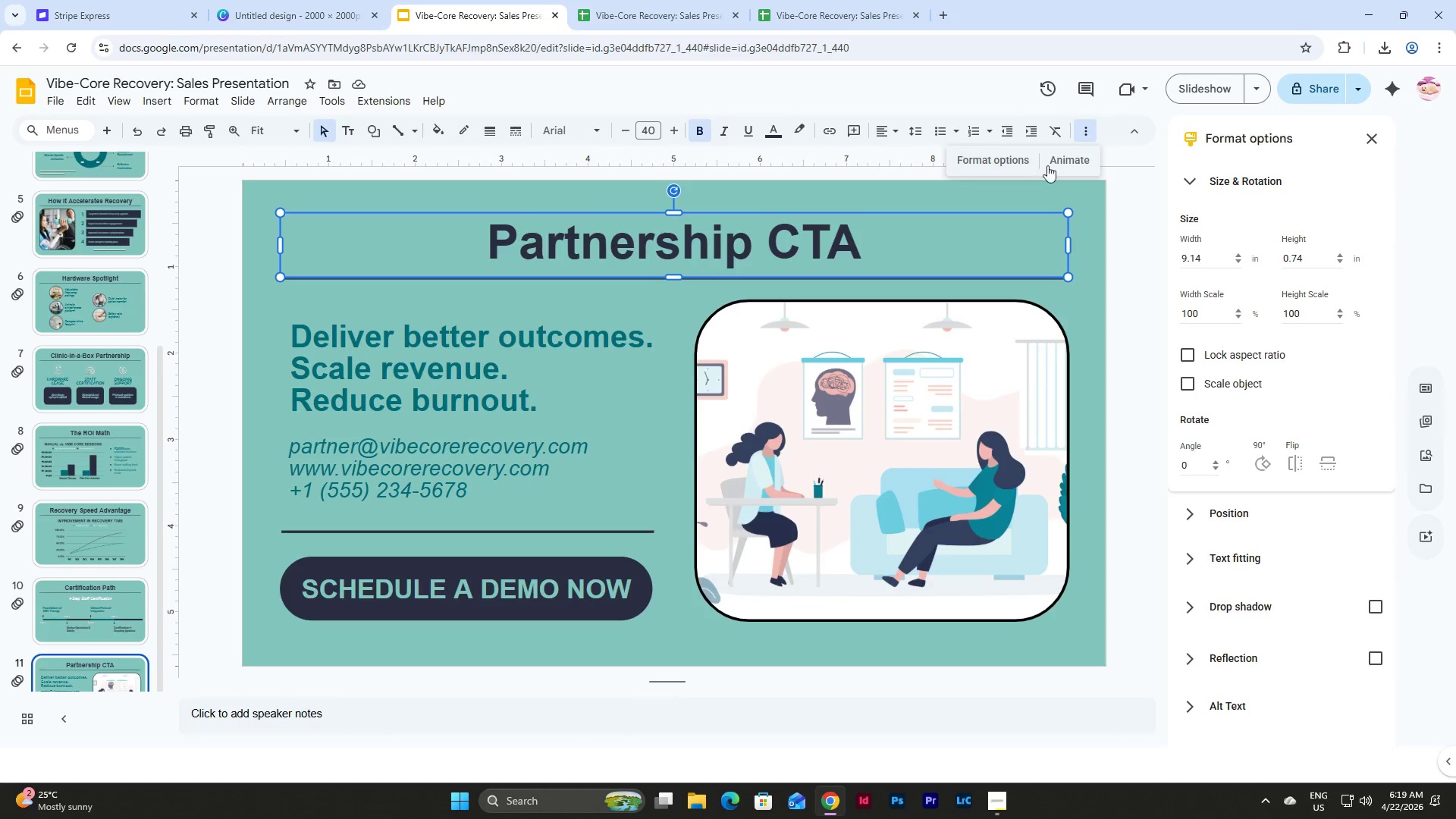 
left_click([1059, 162])
 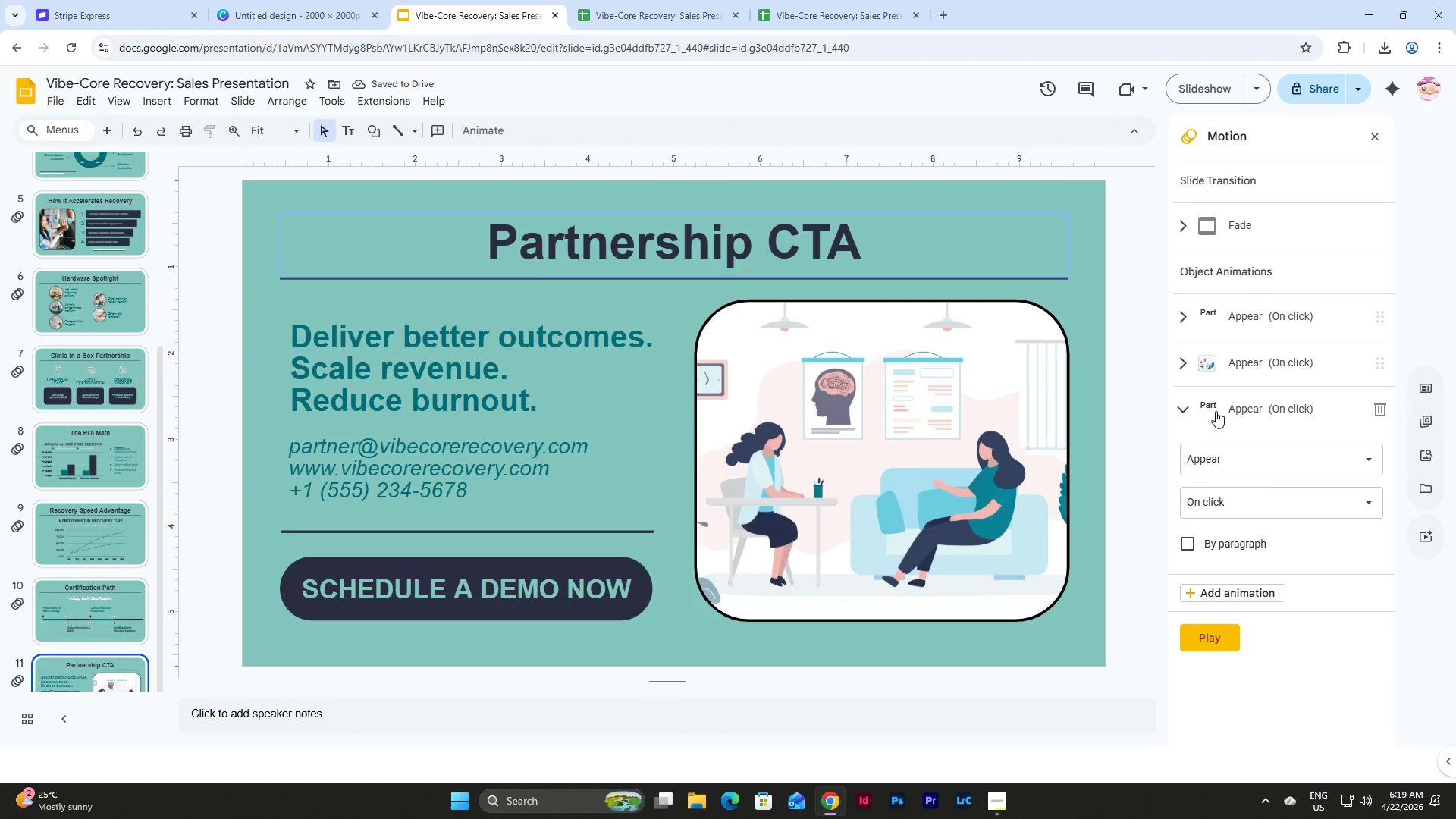 
left_click([1380, 405])
 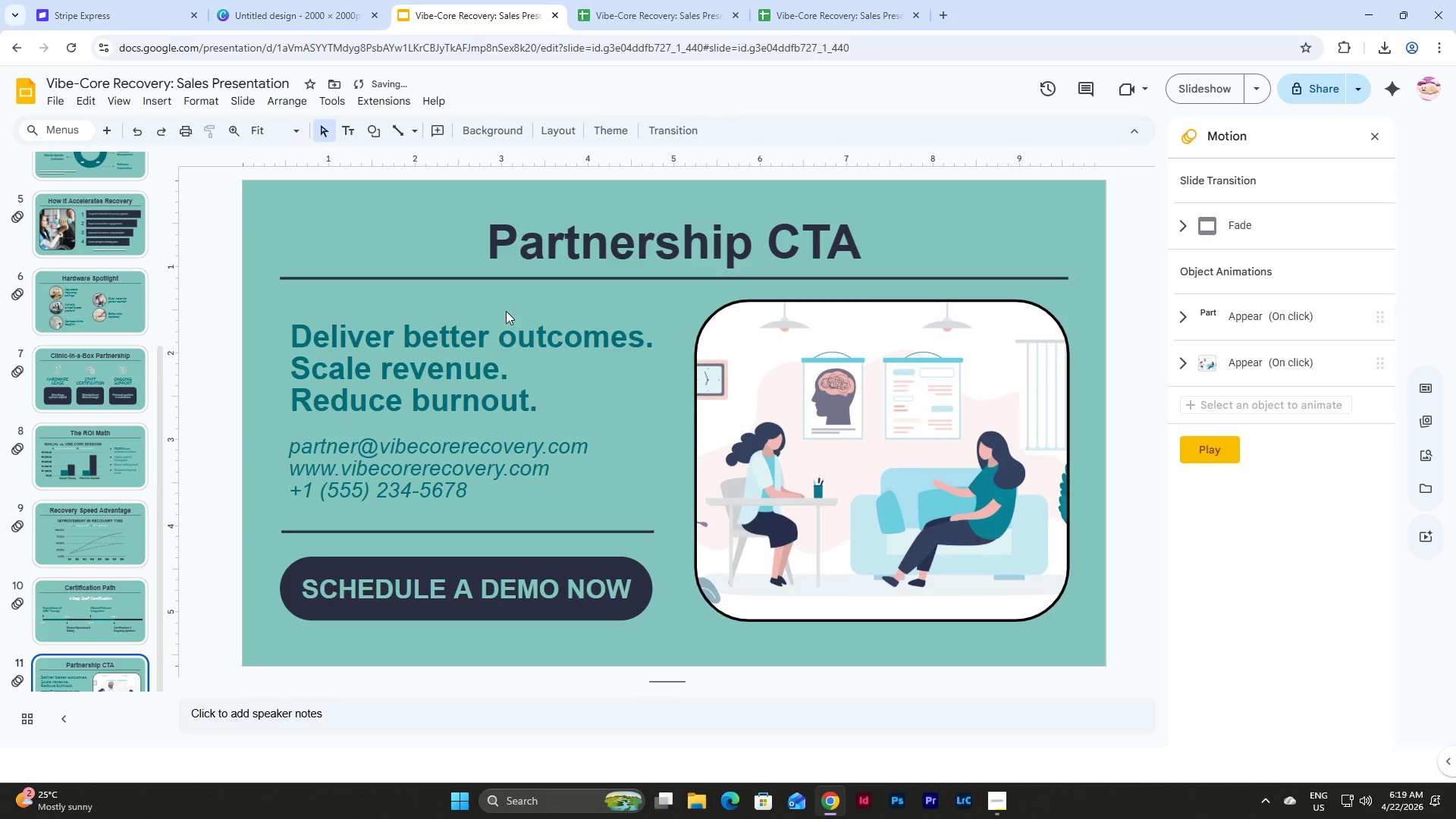 
left_click([518, 320])
 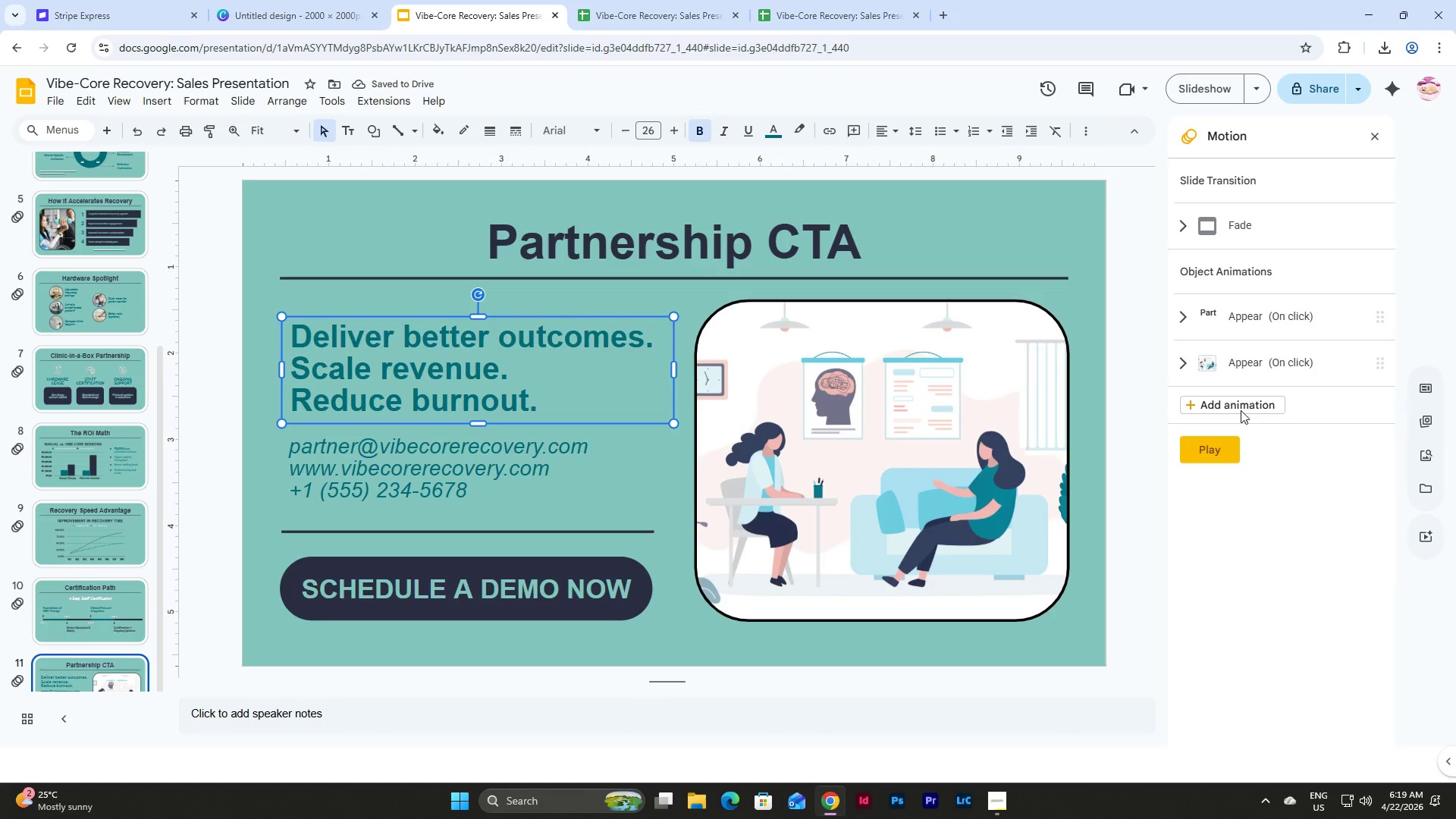 
left_click([1238, 403])
 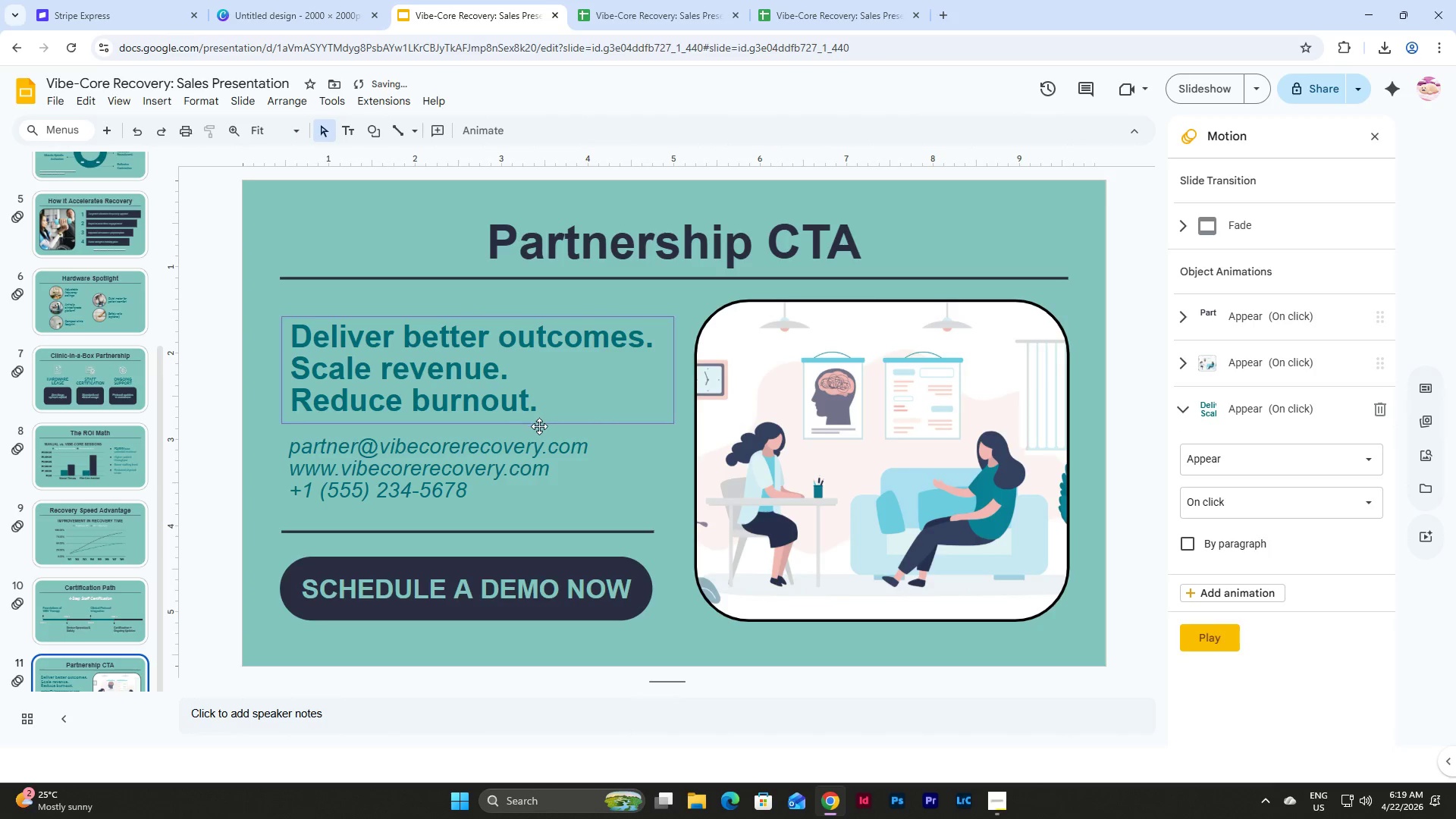 
left_click([540, 429])
 